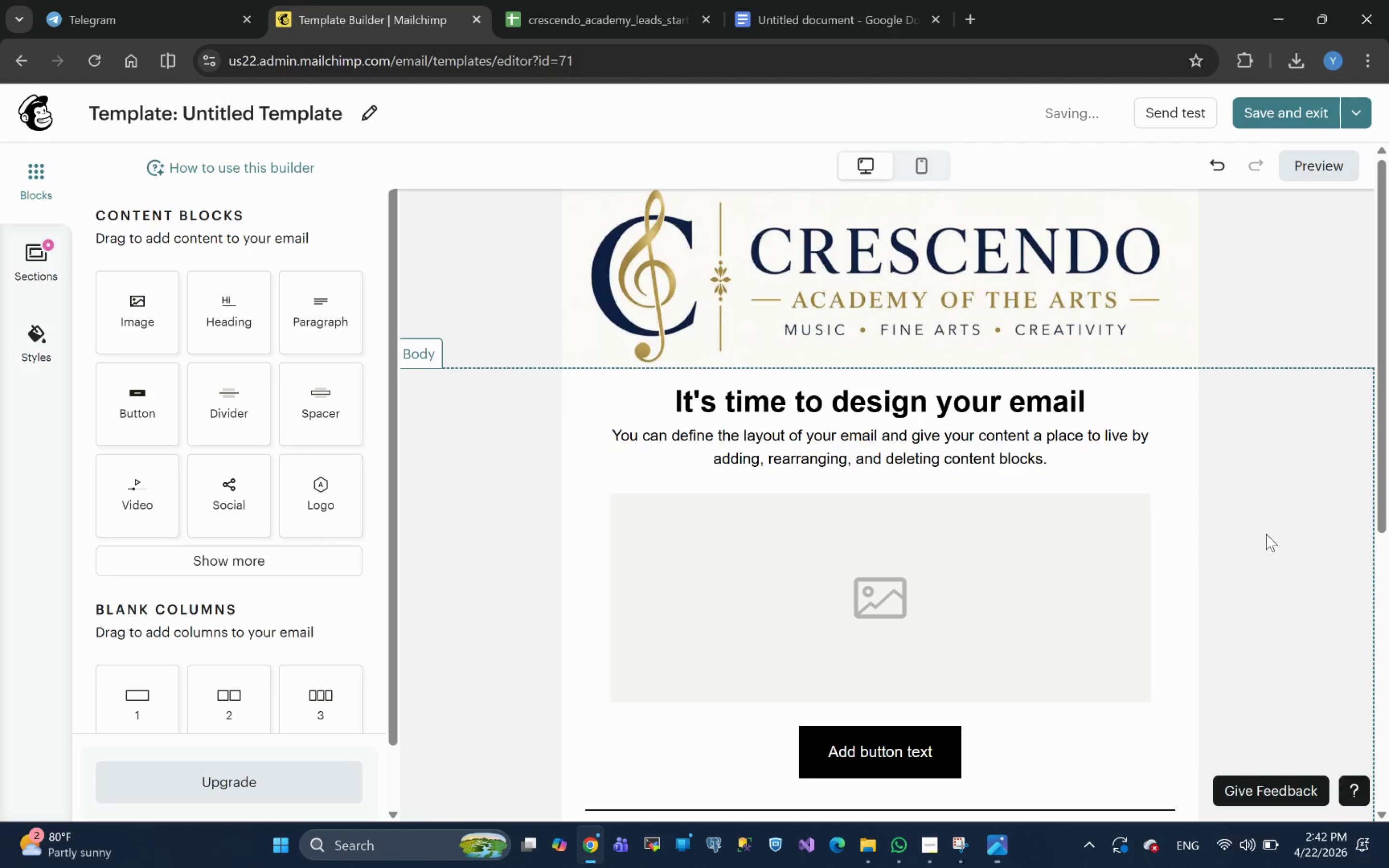 
scroll: coordinate [1303, 504], scroll_direction: up, amount: 4.0
 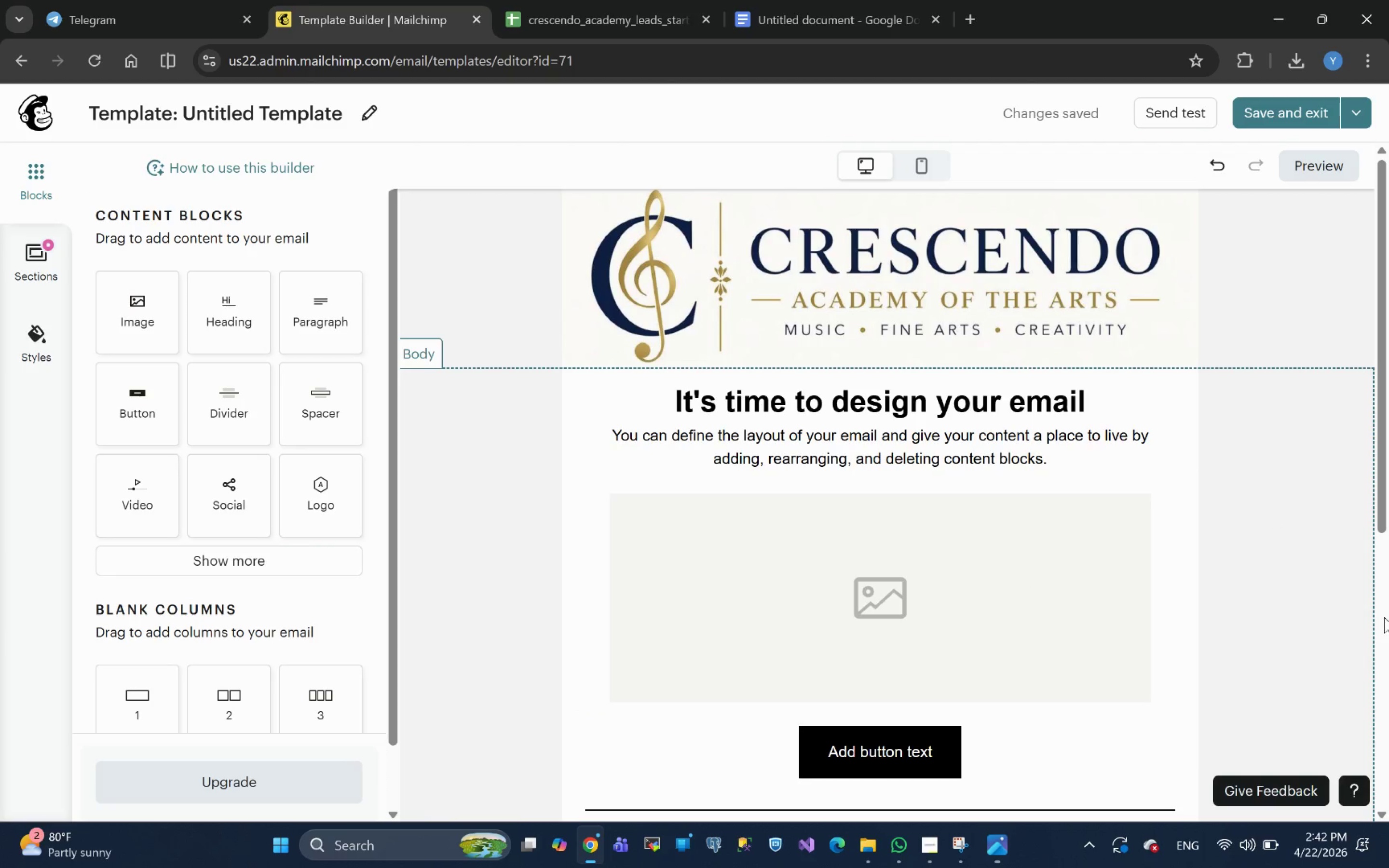 
wait(6.32)
 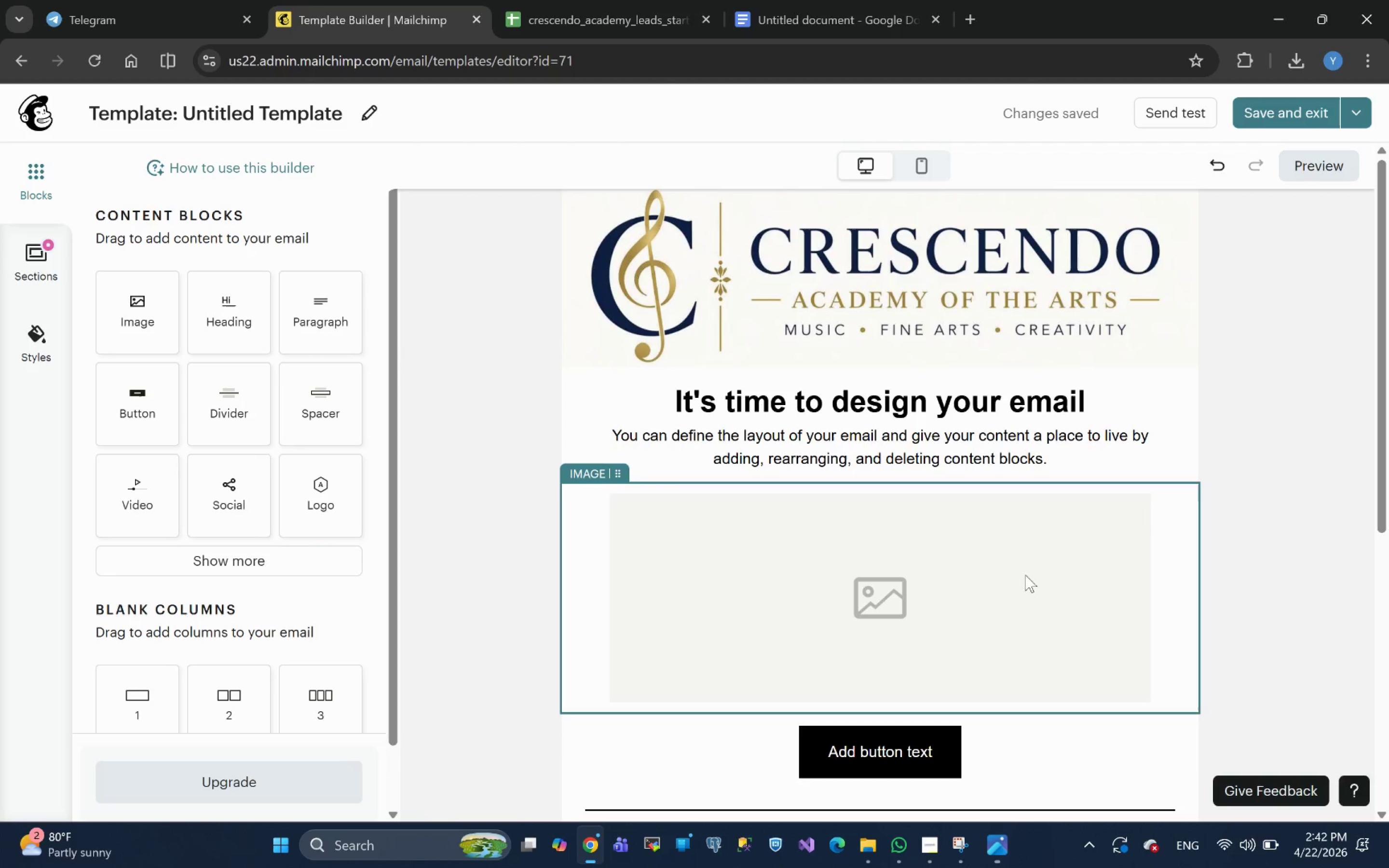 
left_click([1001, 847])
 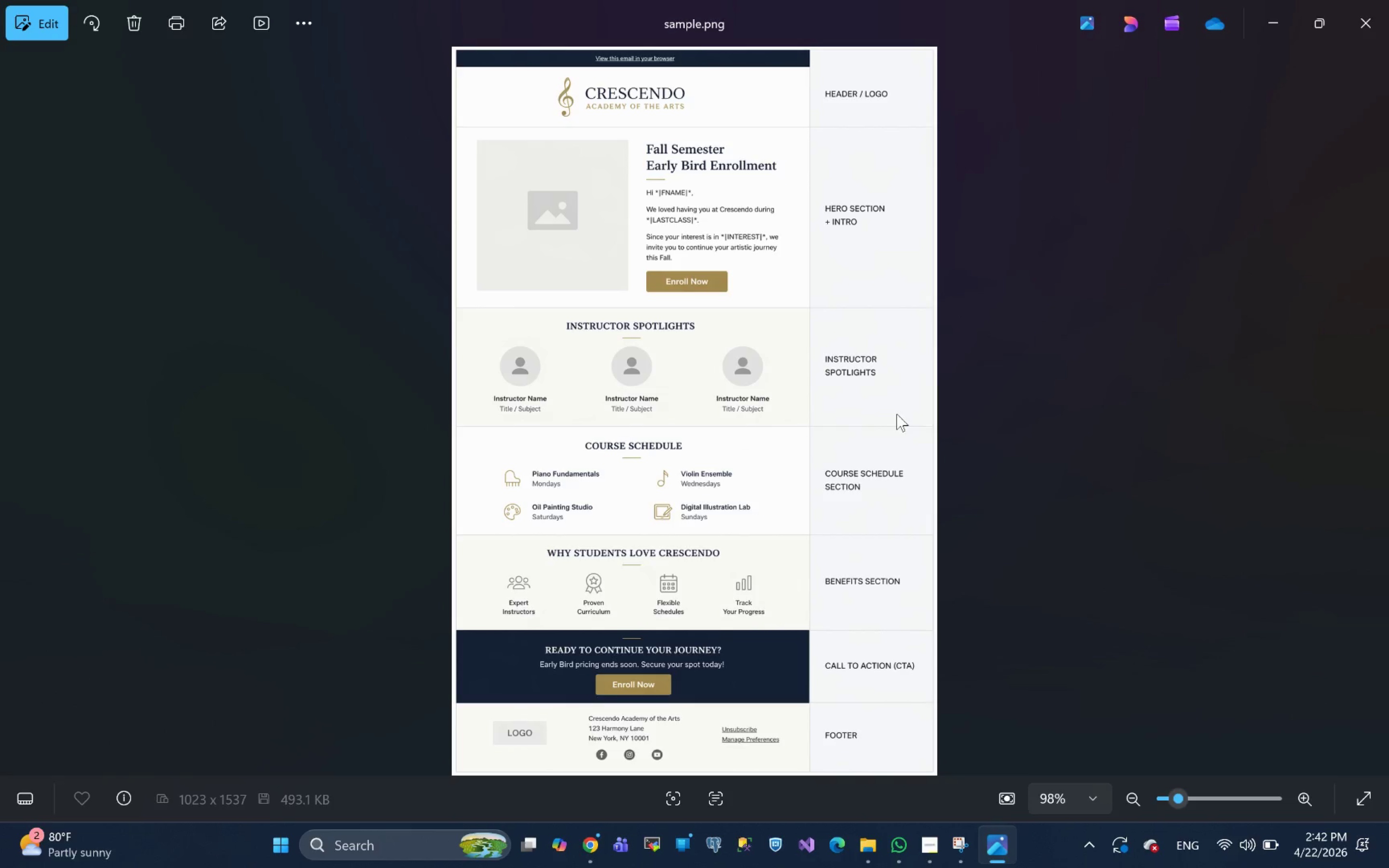 
wait(7.55)
 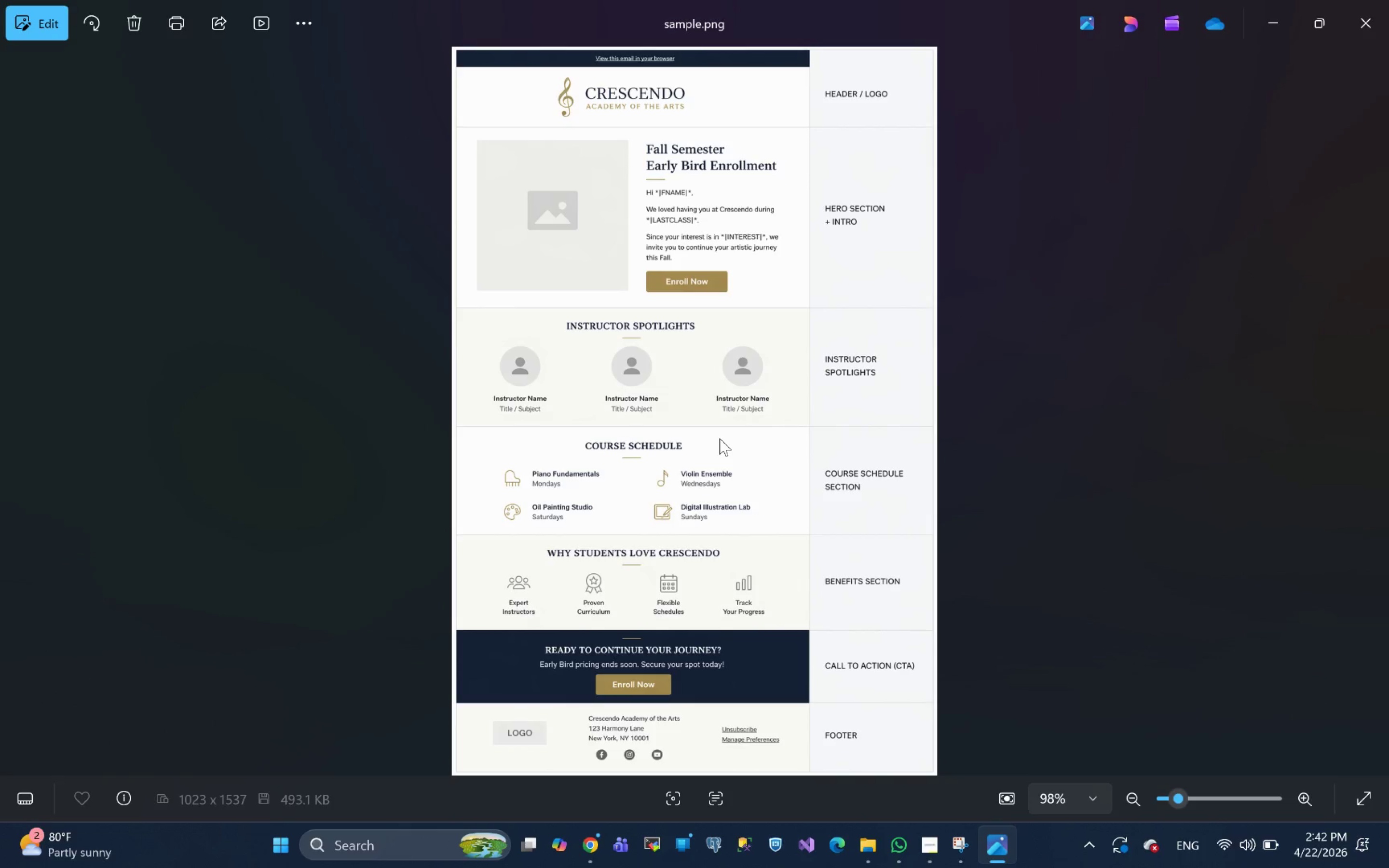 
key(Alt+Tab)
 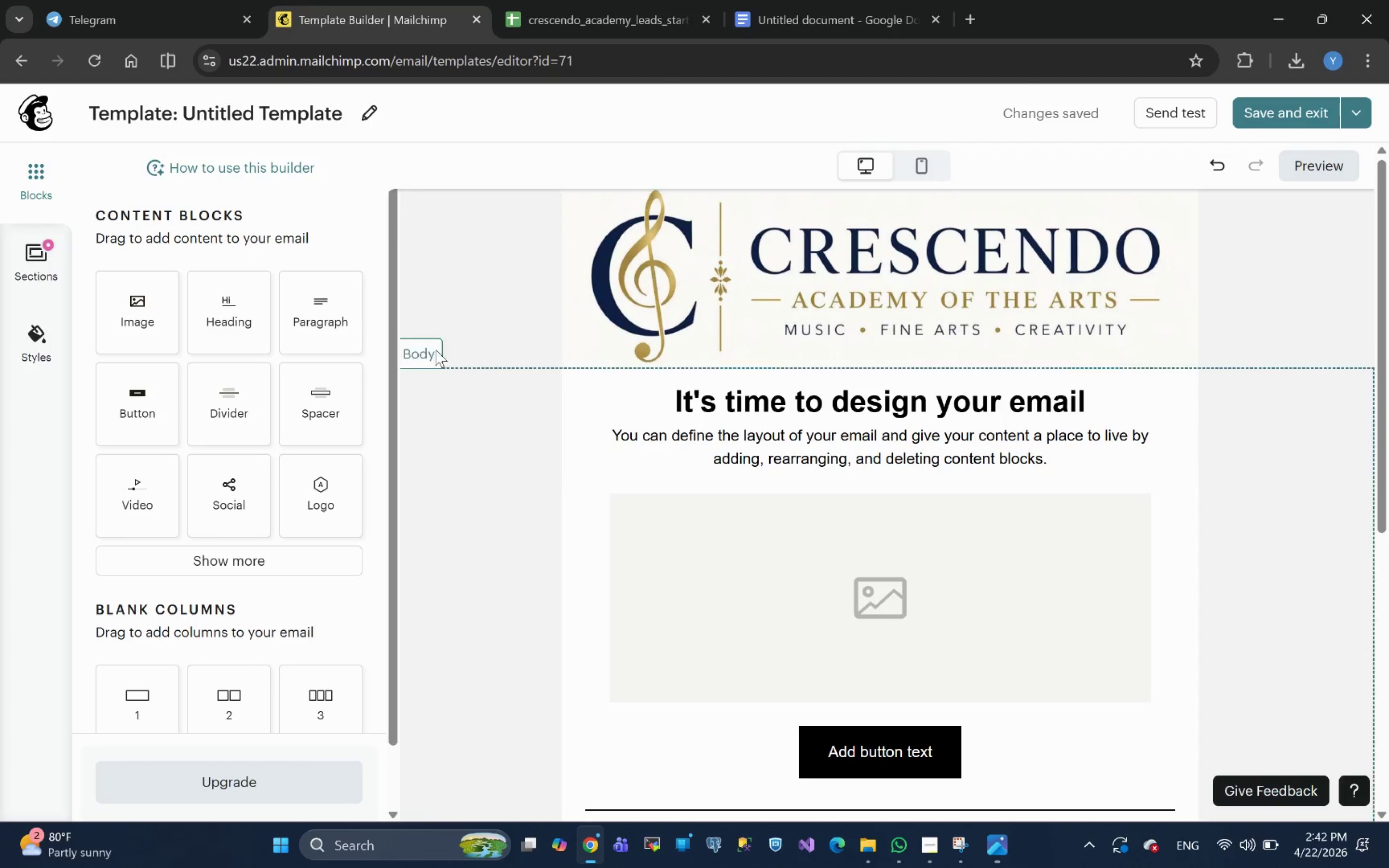 
left_click_drag(start_coordinate=[149, 326], to_coordinate=[608, 445])
 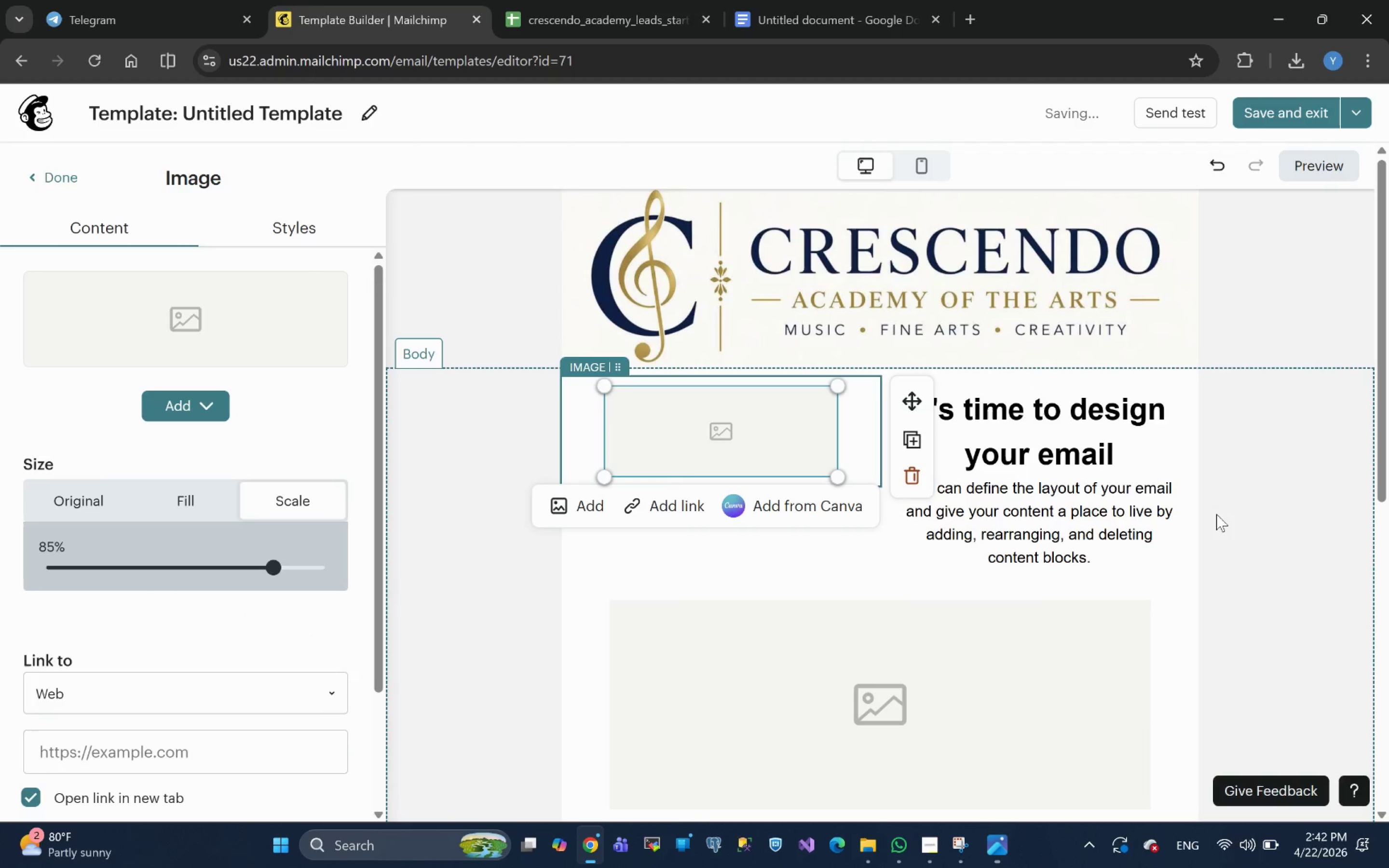 
left_click([1122, 503])
 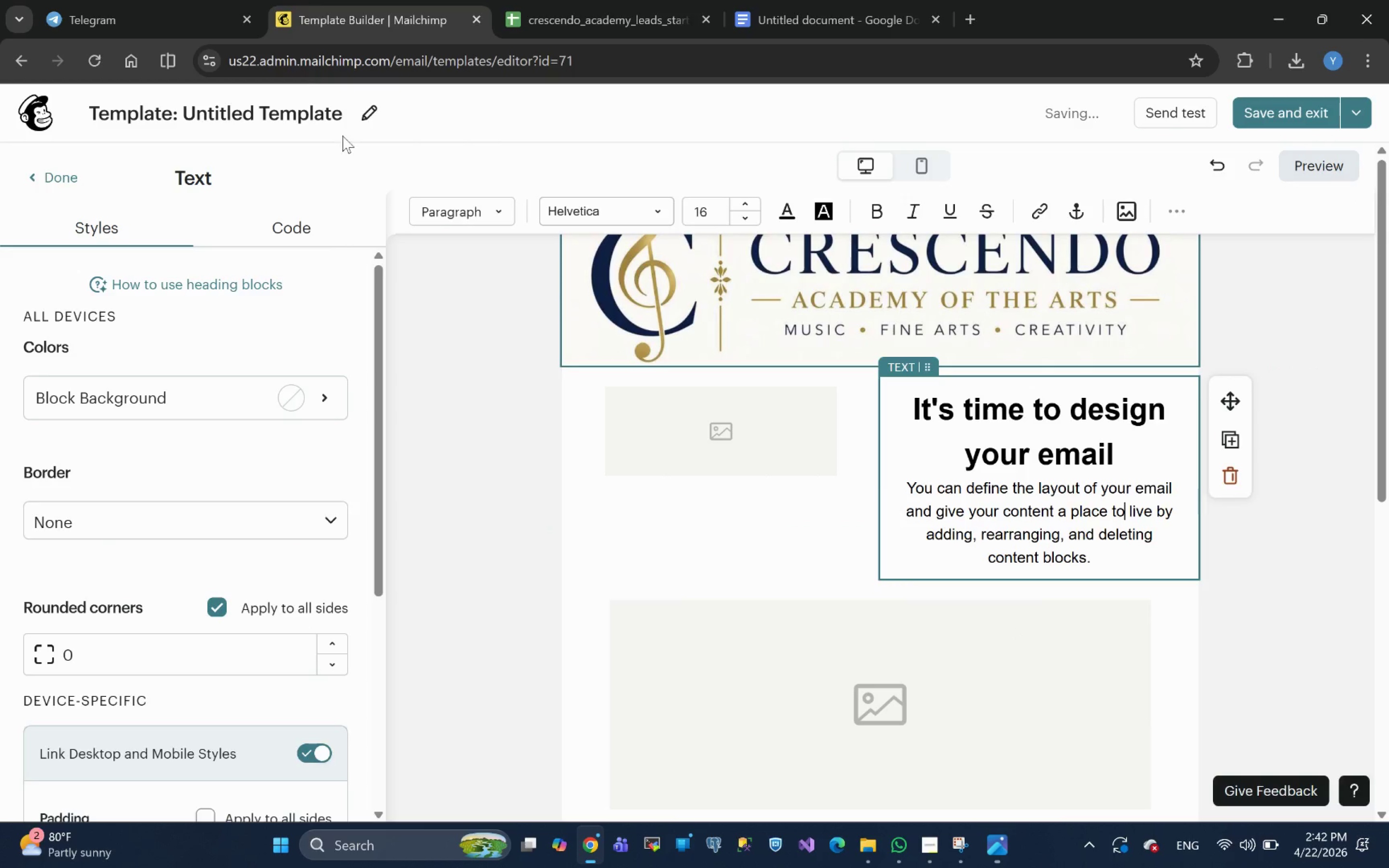 
wait(6.17)
 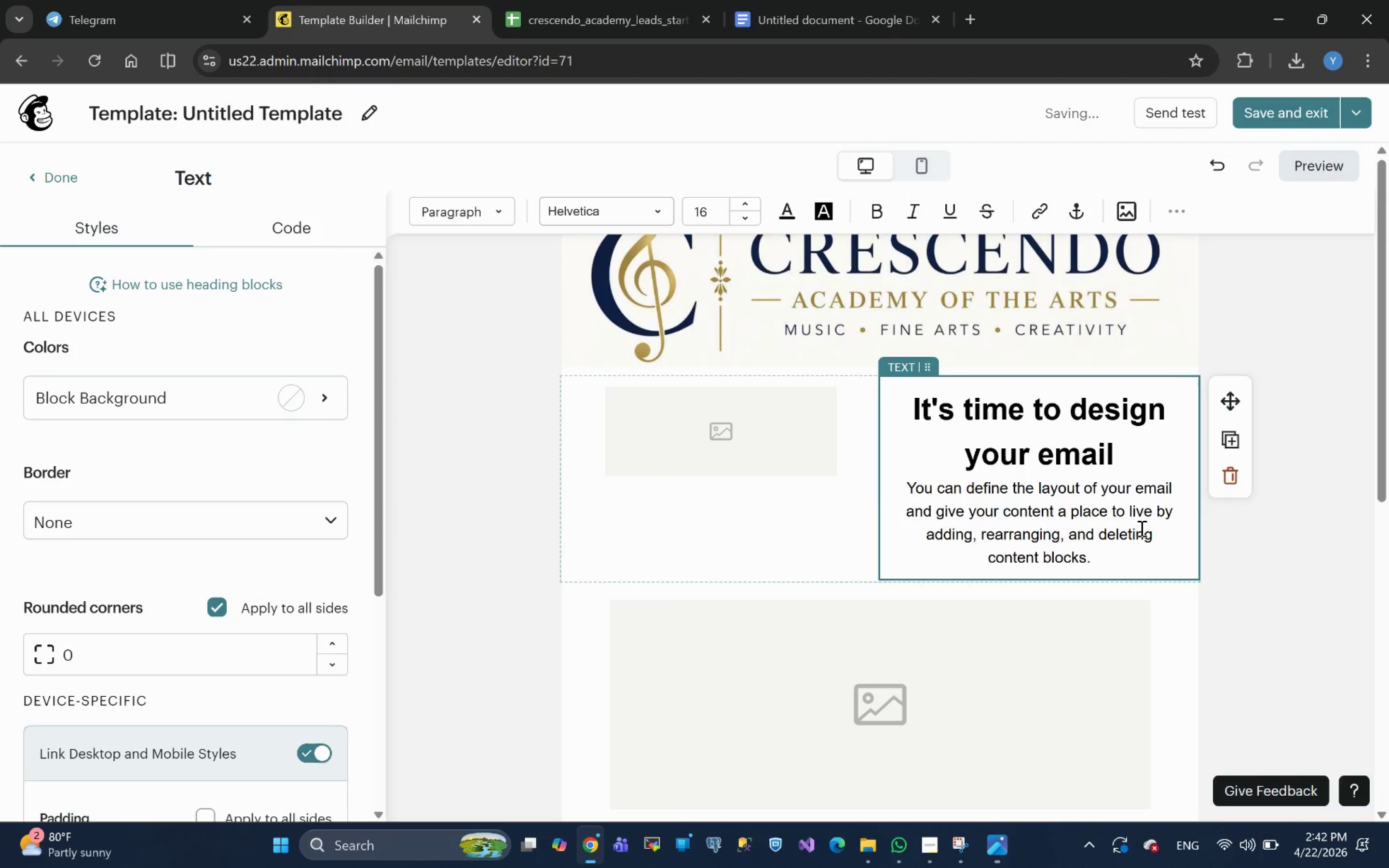 
left_click([796, 12])
 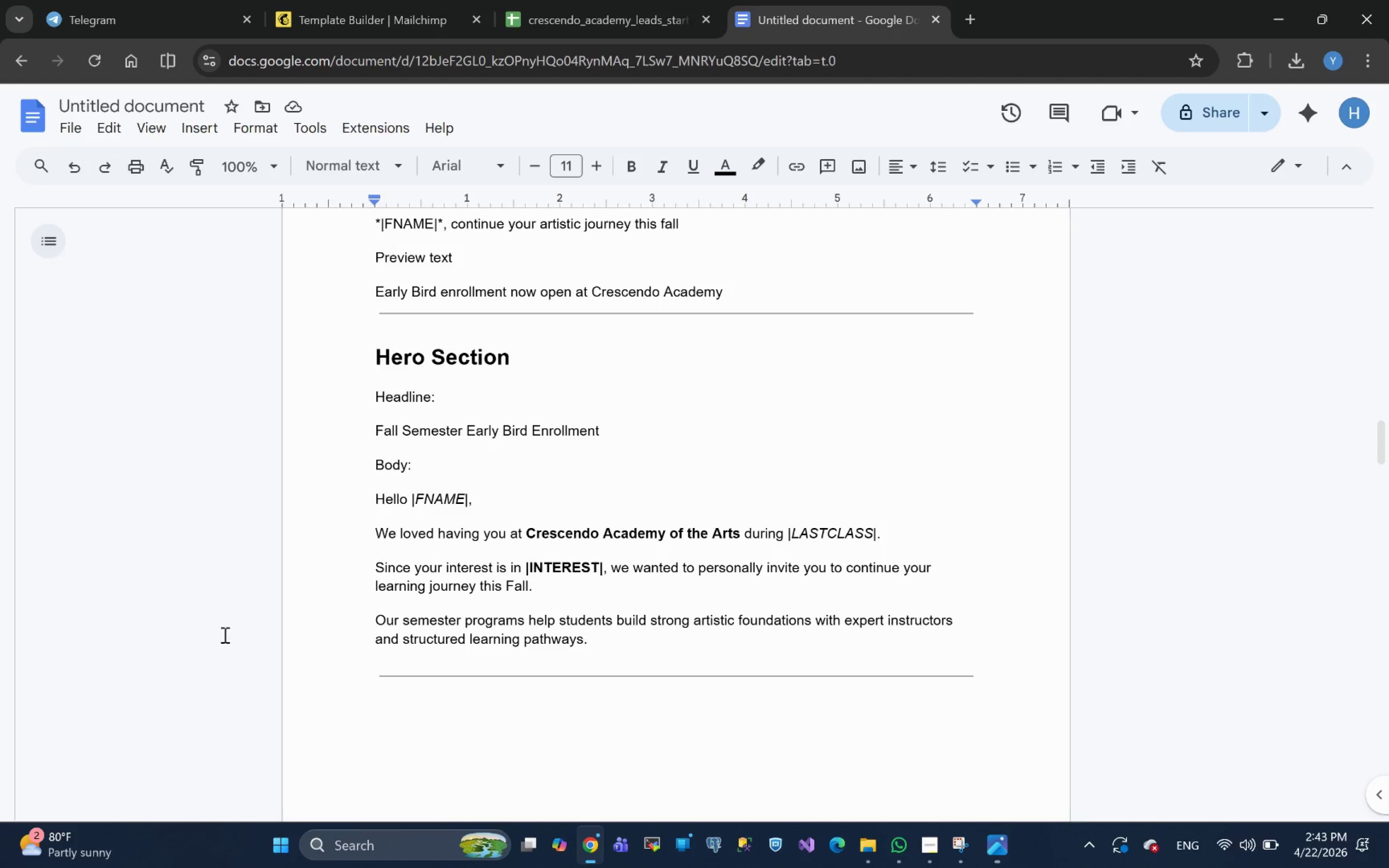 
wait(25.74)
 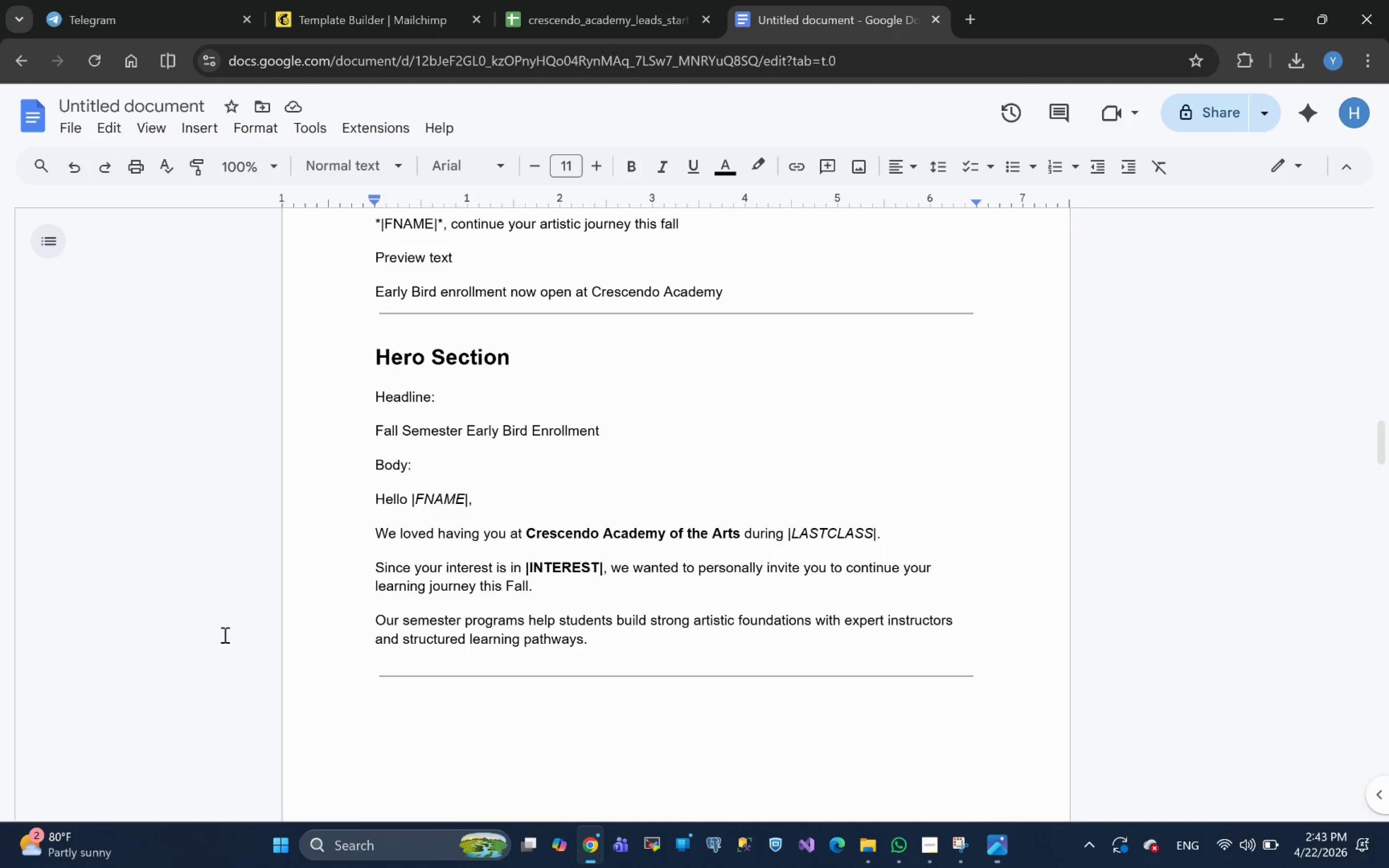 
left_click_drag(start_coordinate=[373, 401], to_coordinate=[601, 409])
 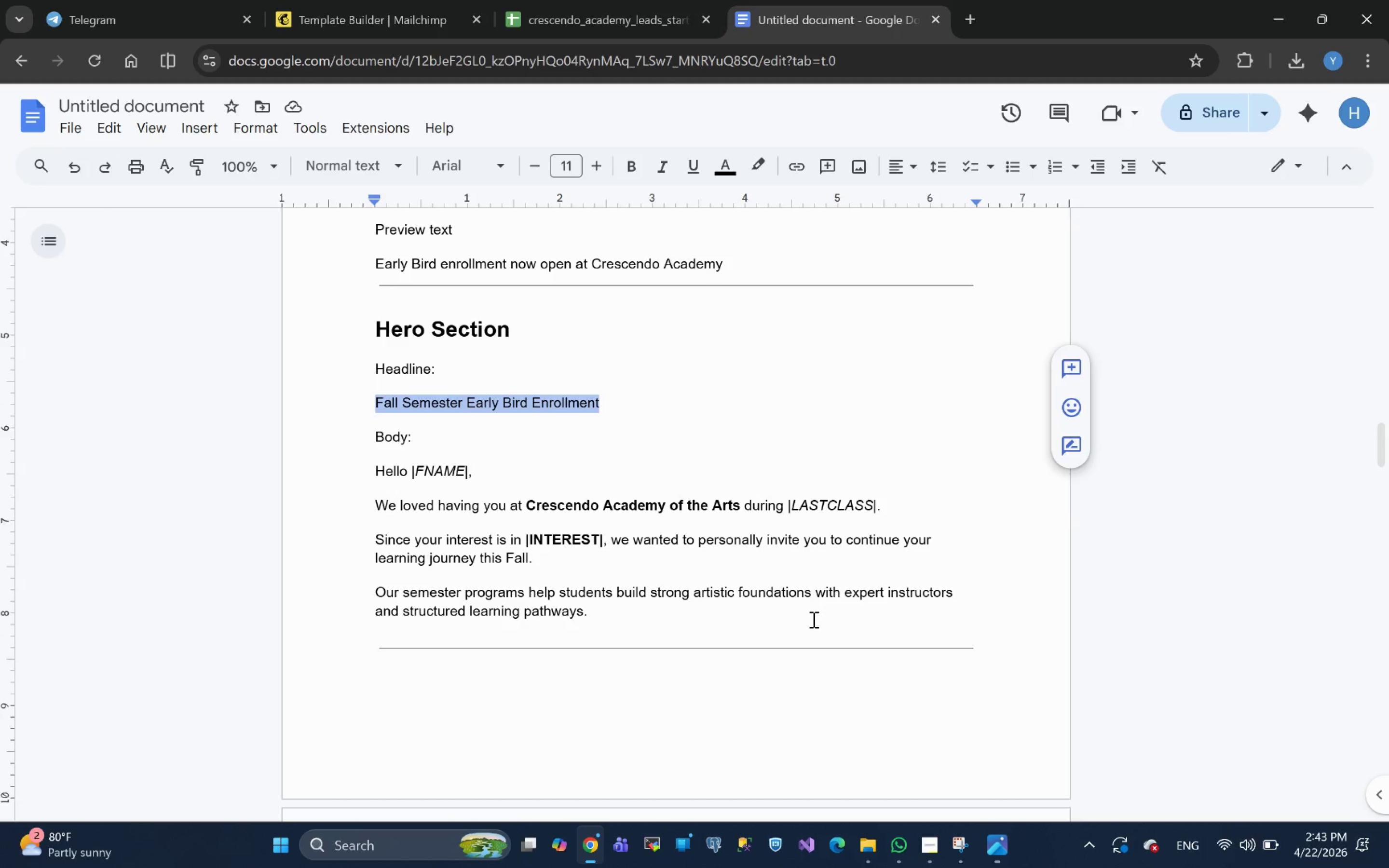 
key(Control+C)
 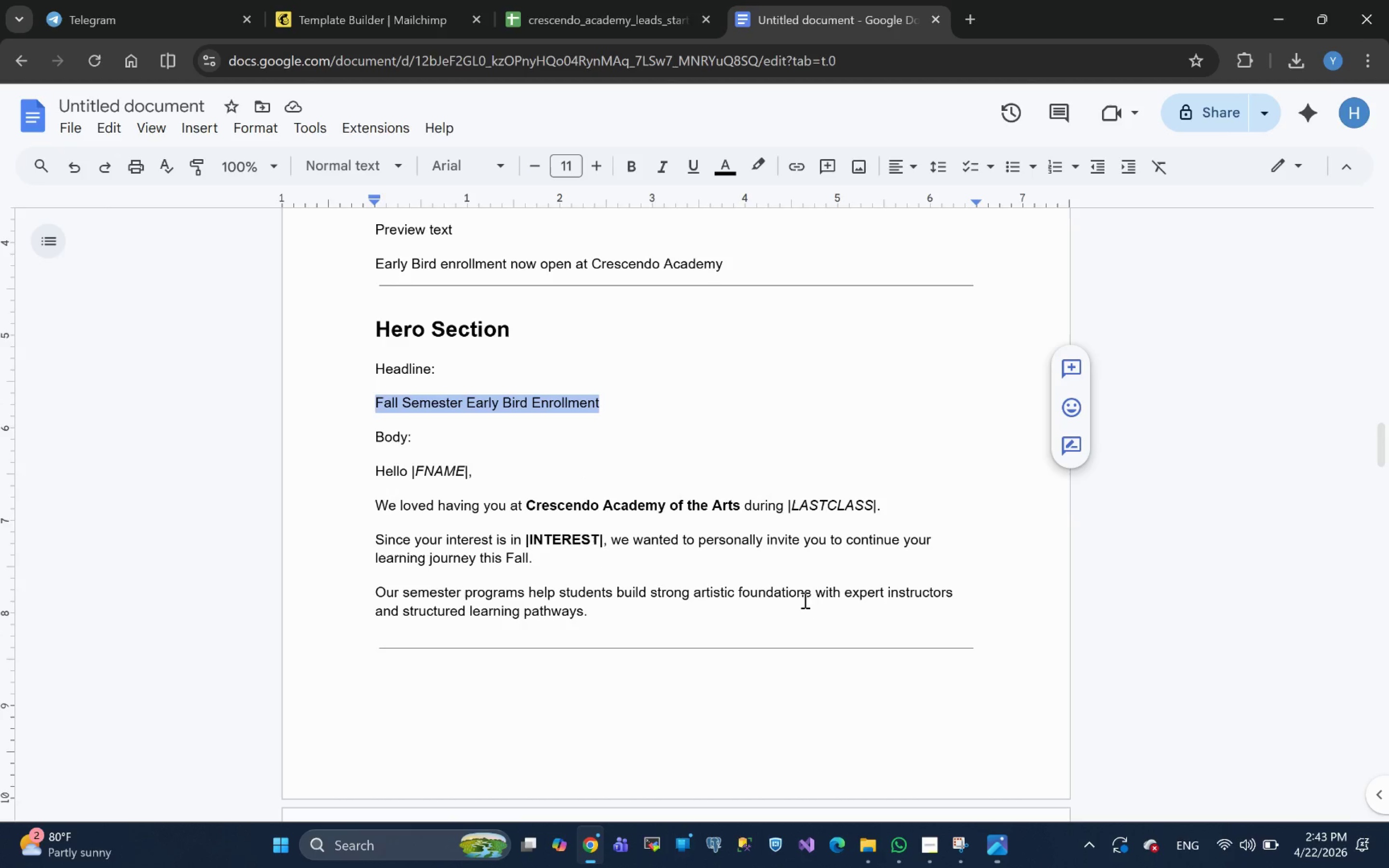 
key(Control+C)
 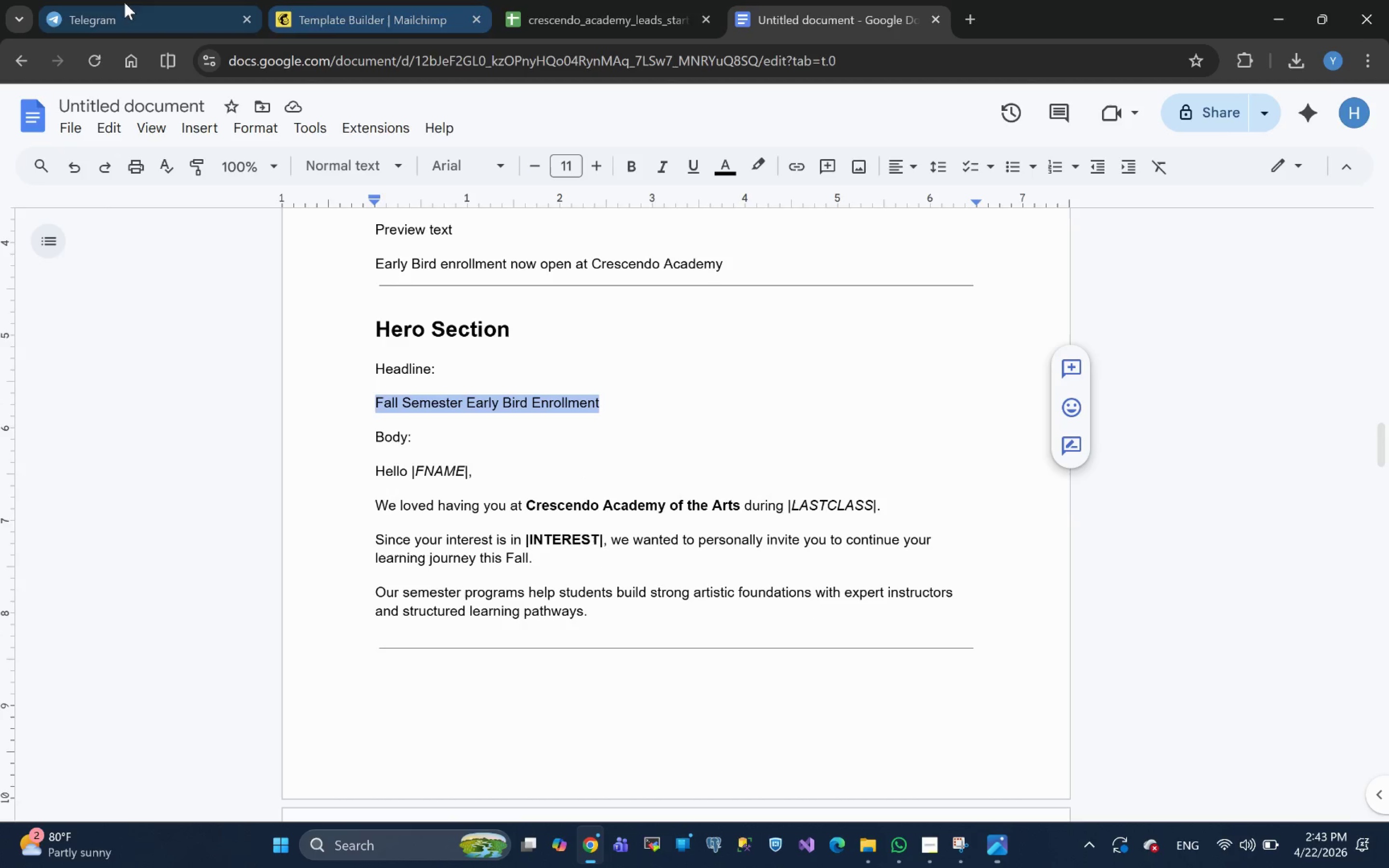 
left_click([379, 4])
 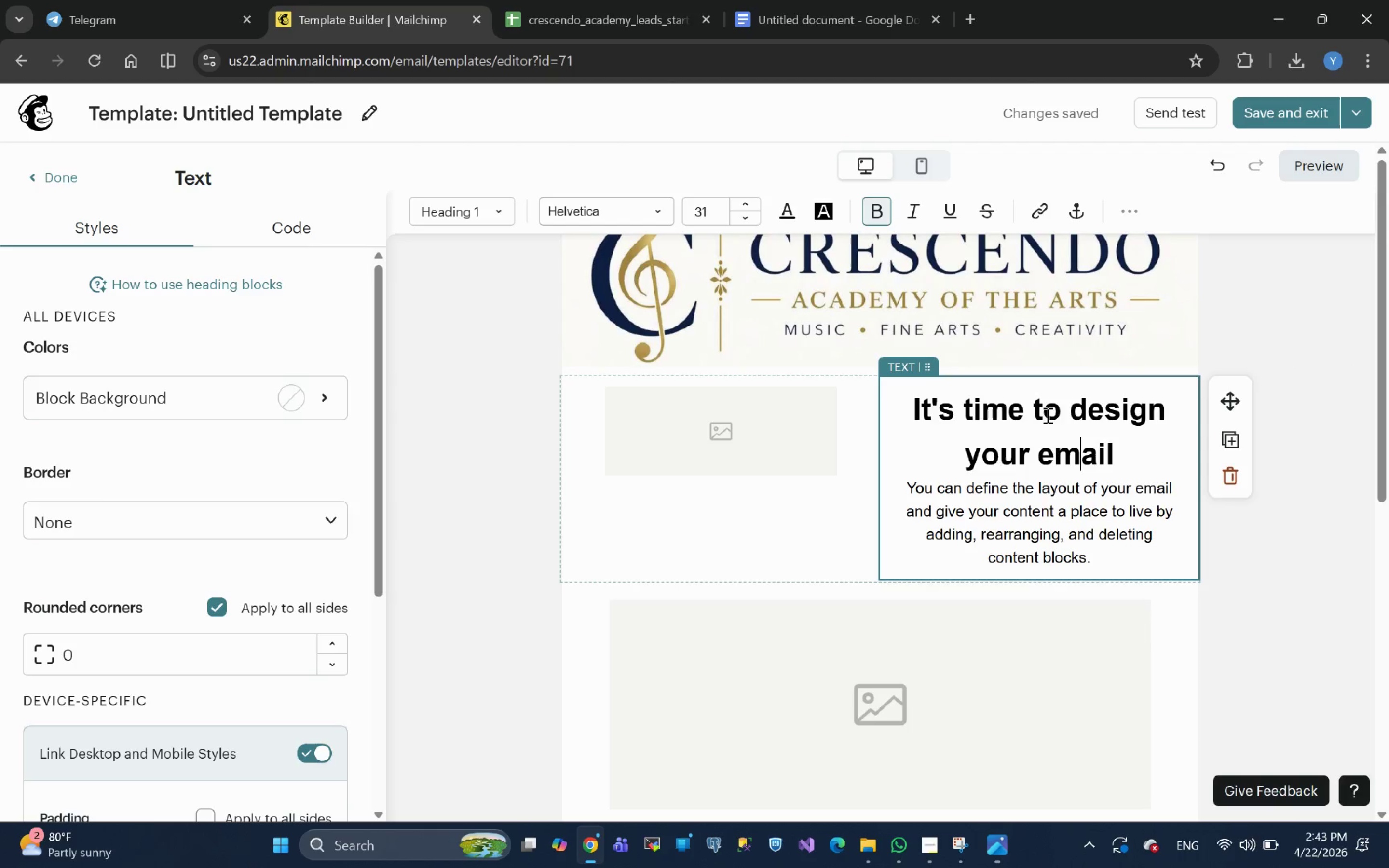 
left_click([1061, 413])
 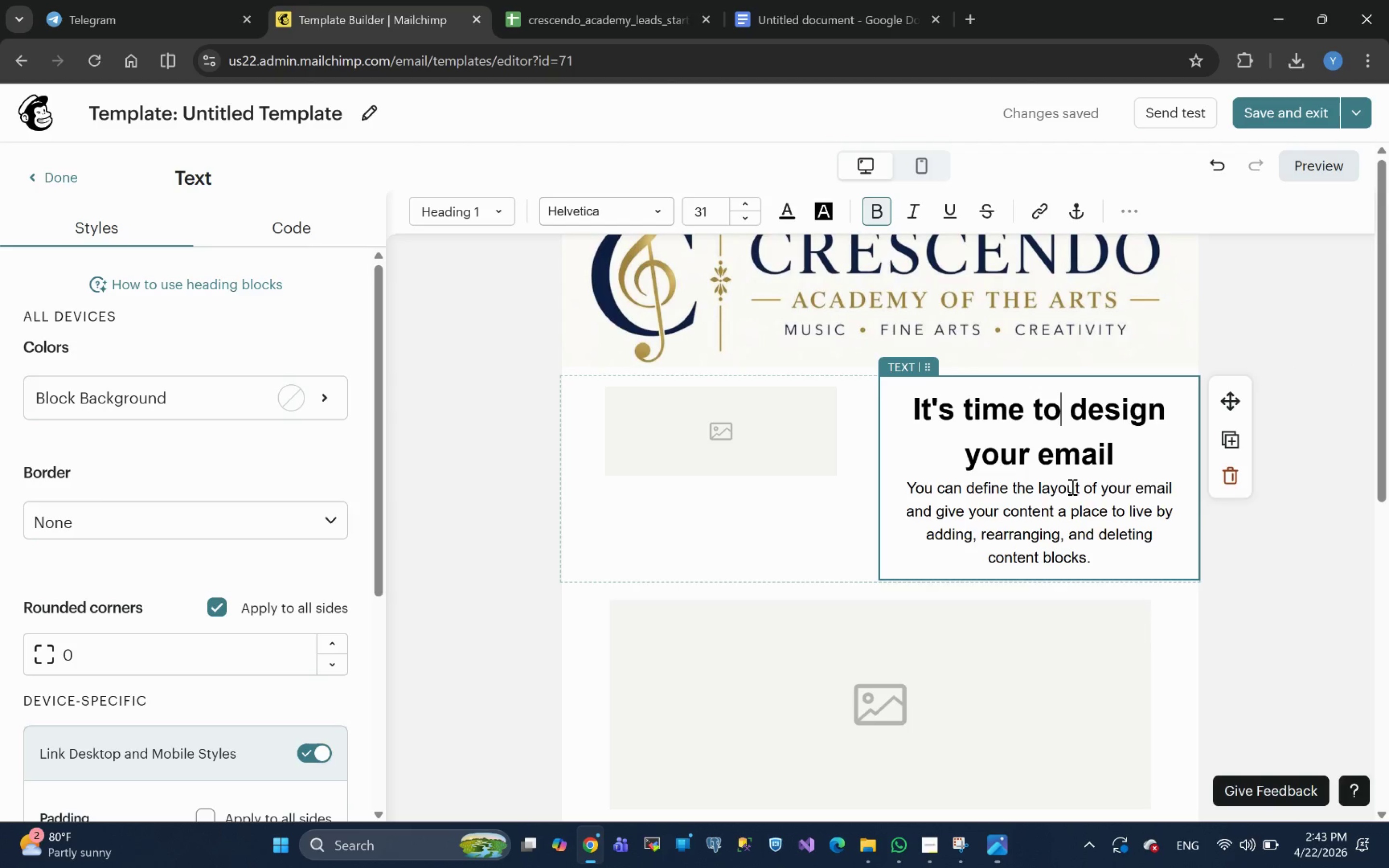 
key(Space)
 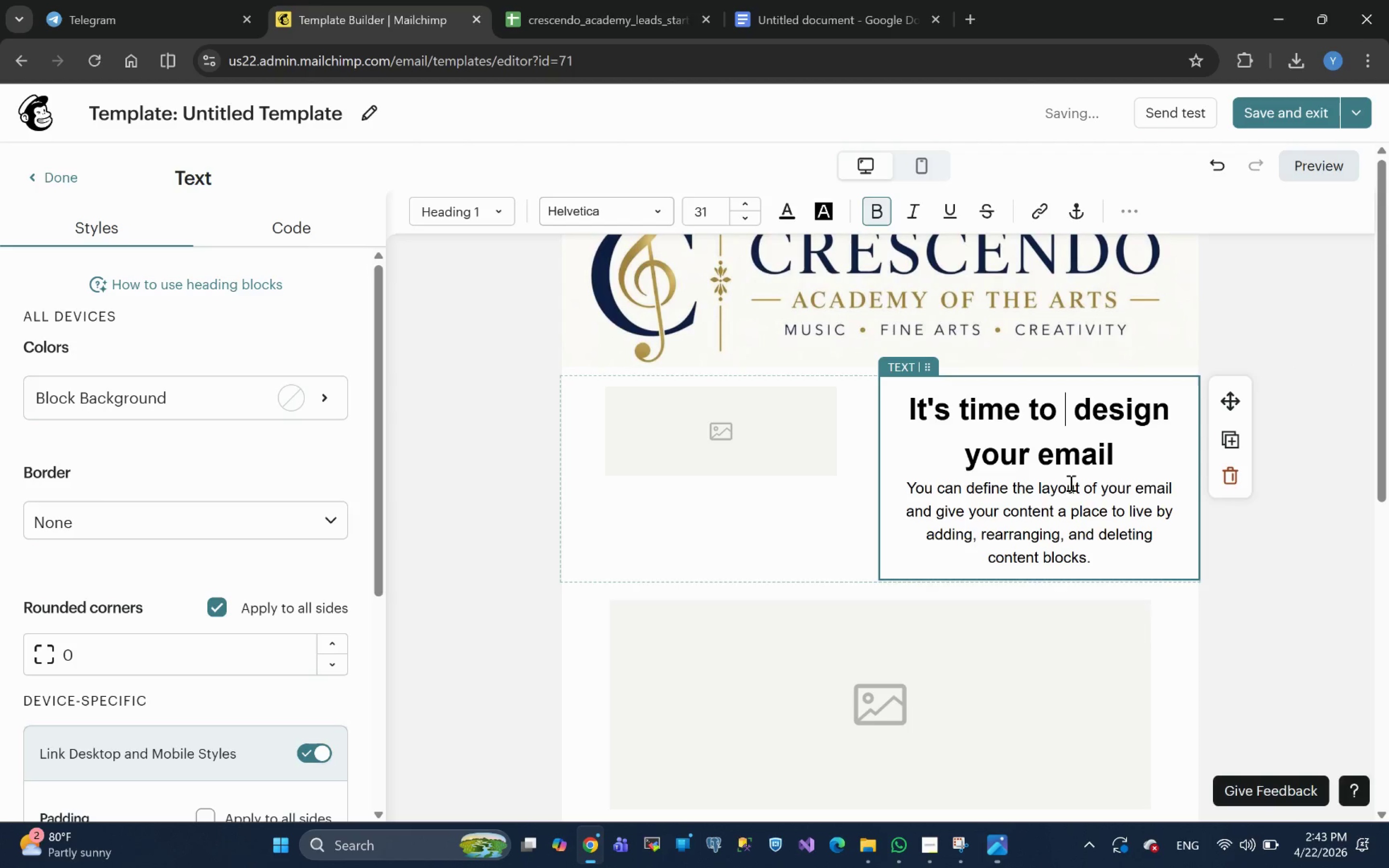 
key(Control+V)
 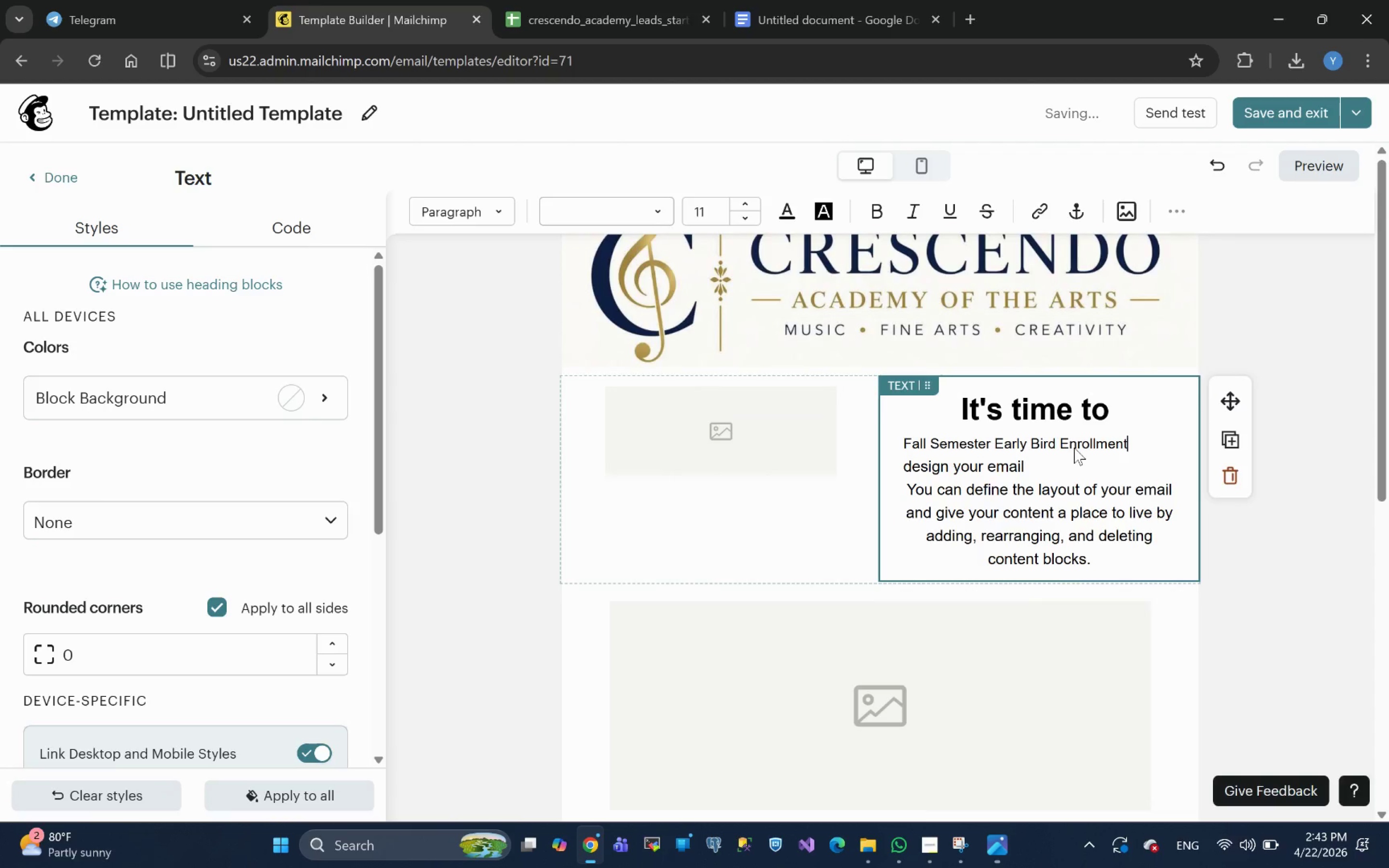 
left_click([1057, 405])
 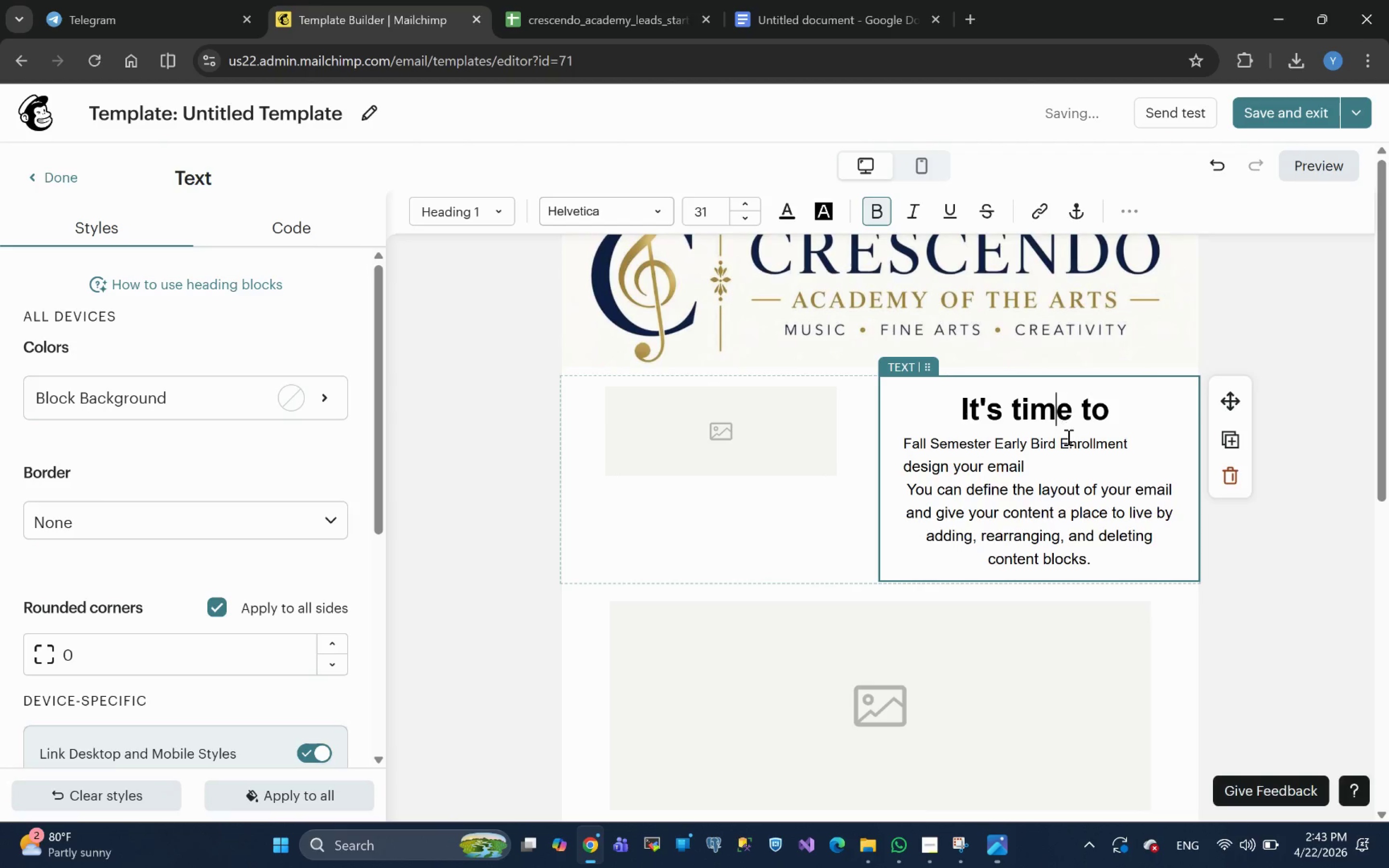 
scroll: coordinate [1065, 459], scroll_direction: up, amount: 8.0
 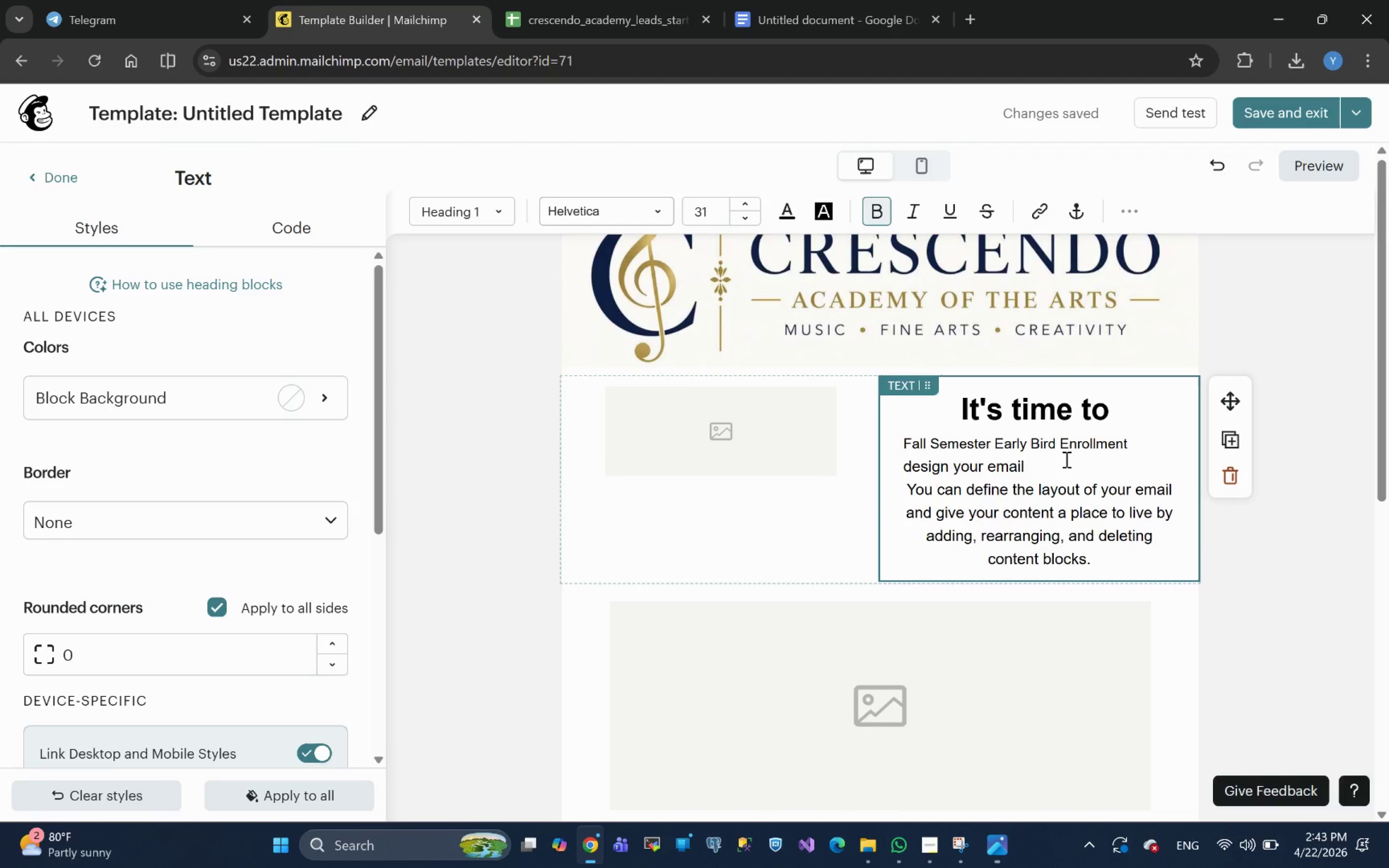 
key(Control+Z)
 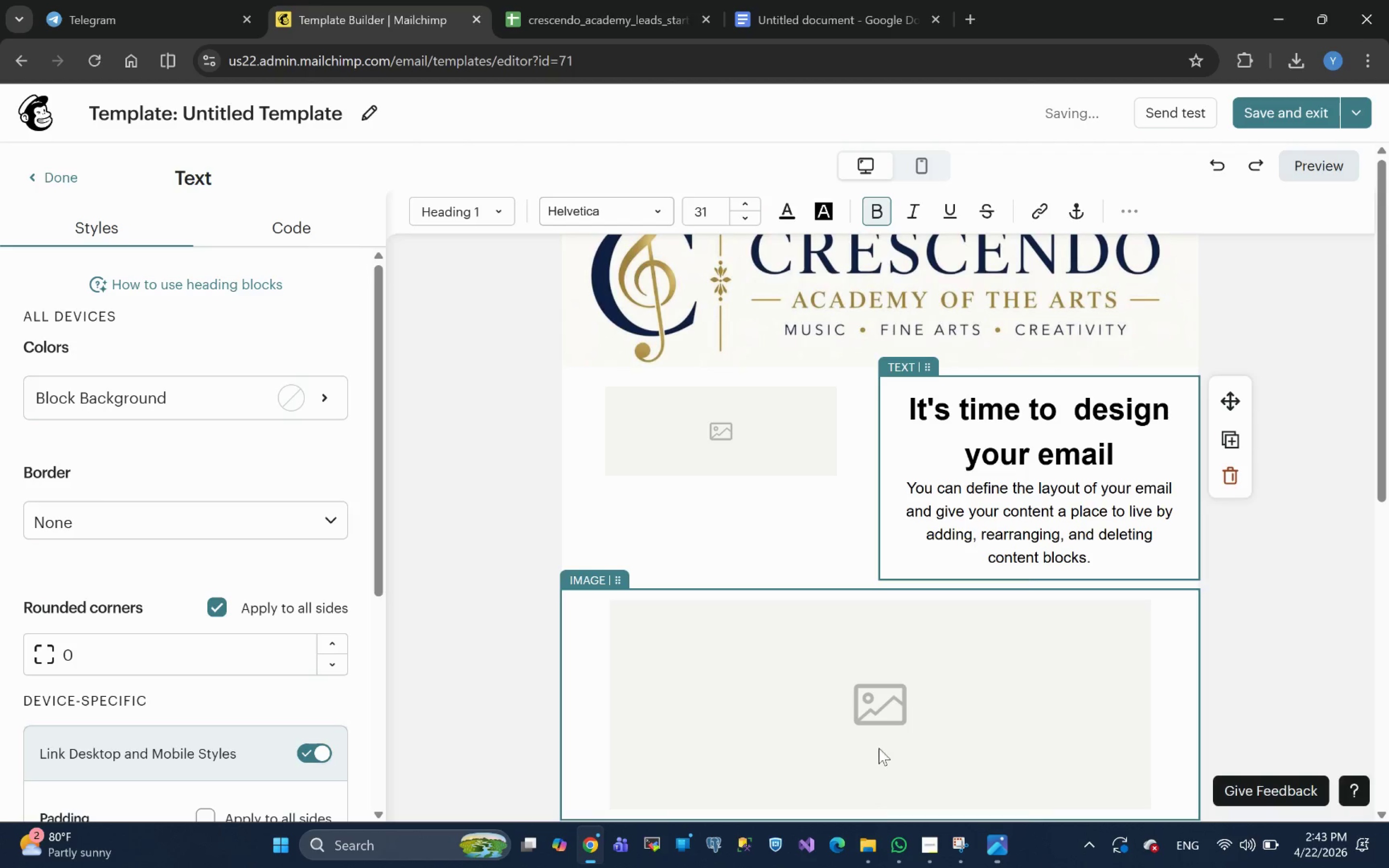 
key(Control+V)
 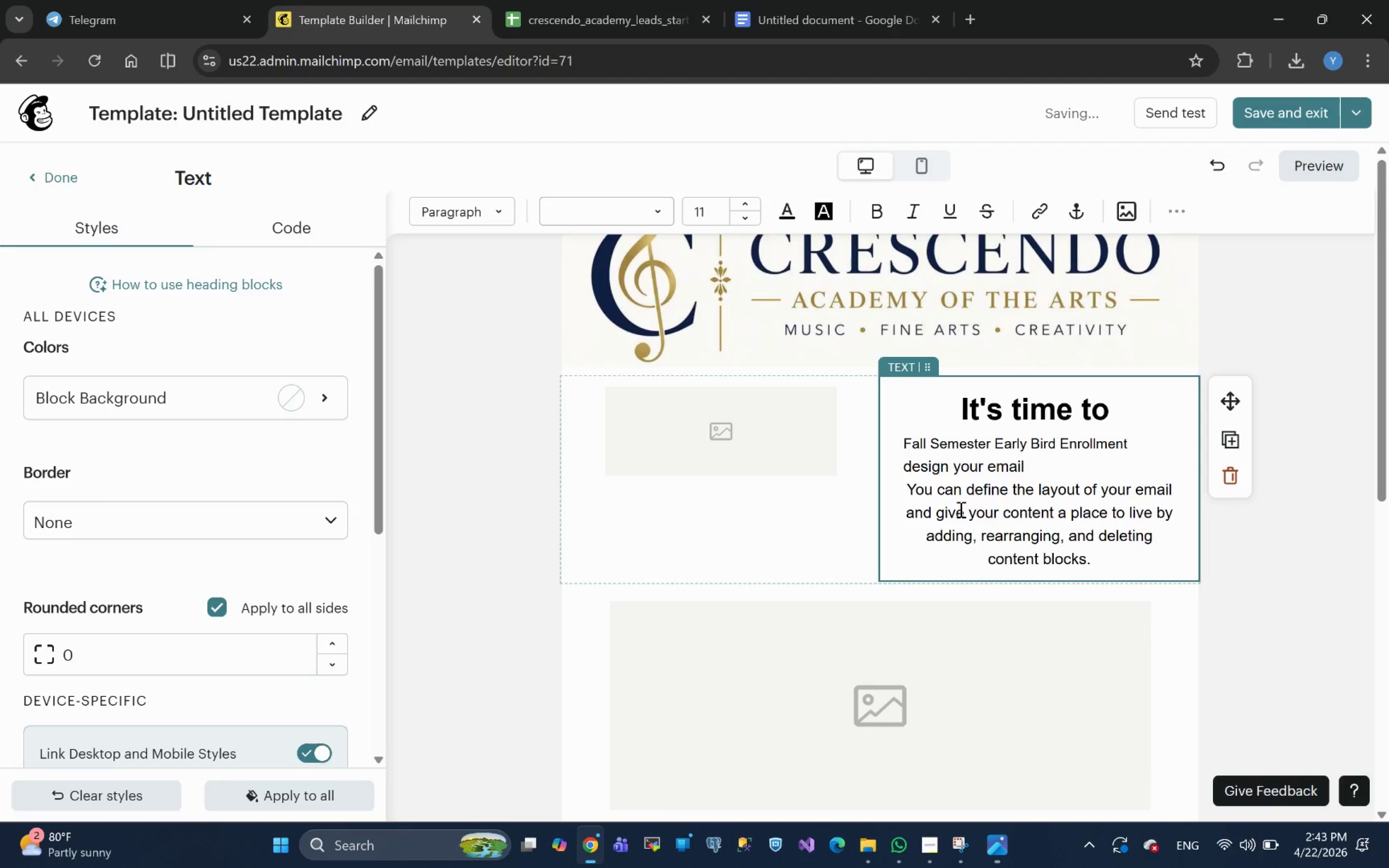 
key(Control+Z)
 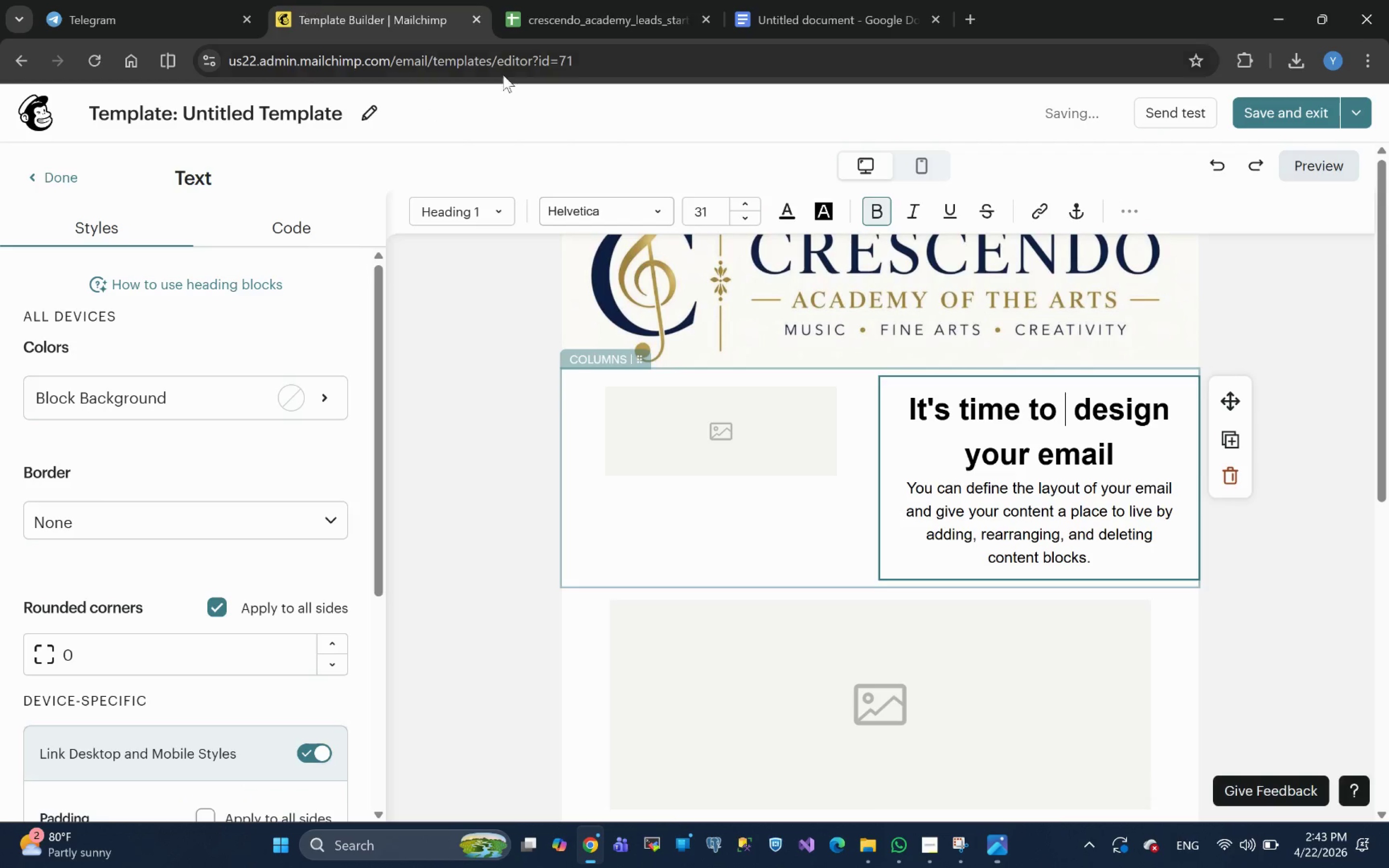 
left_click([165, 12])
 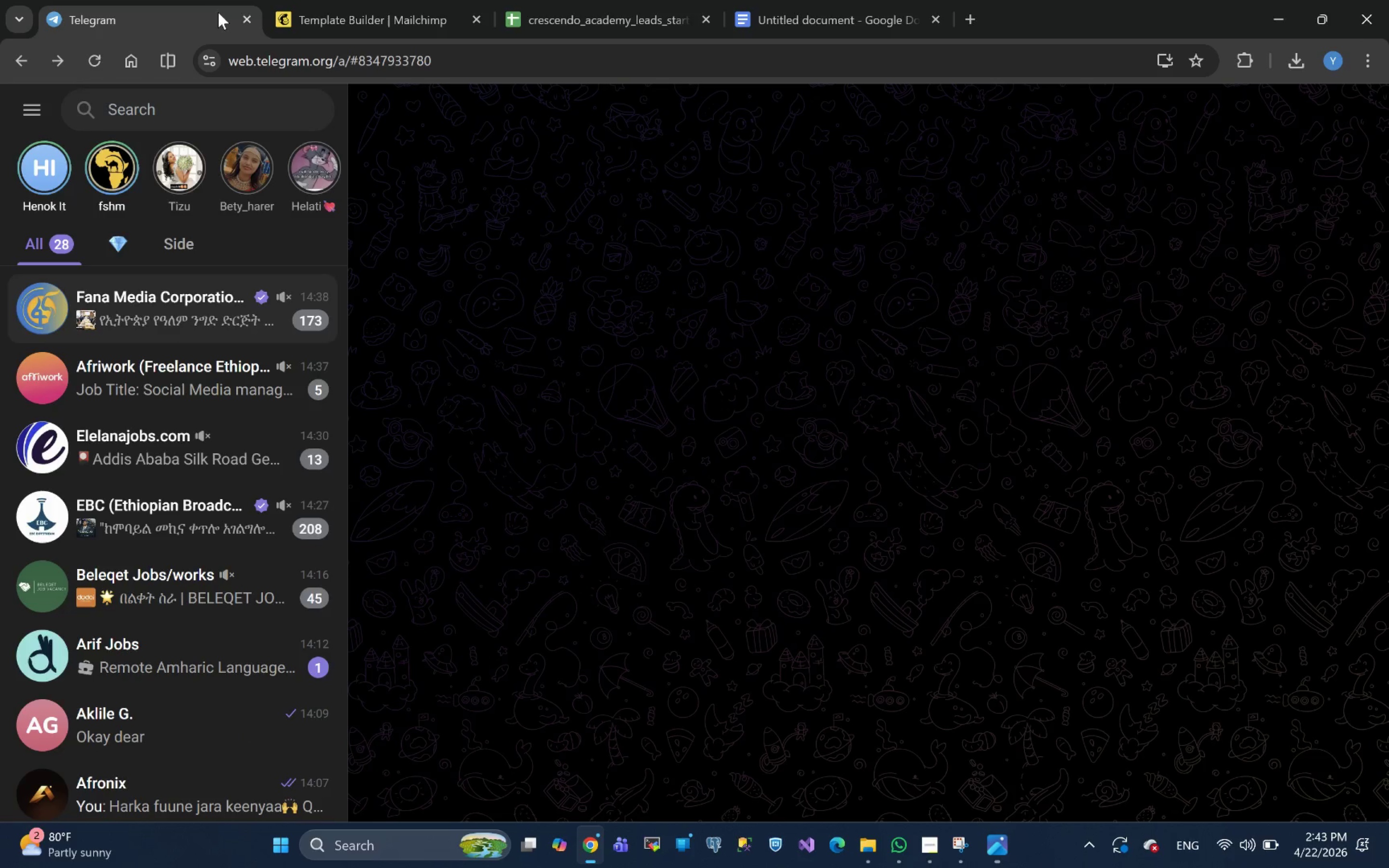 
left_click([345, 16])
 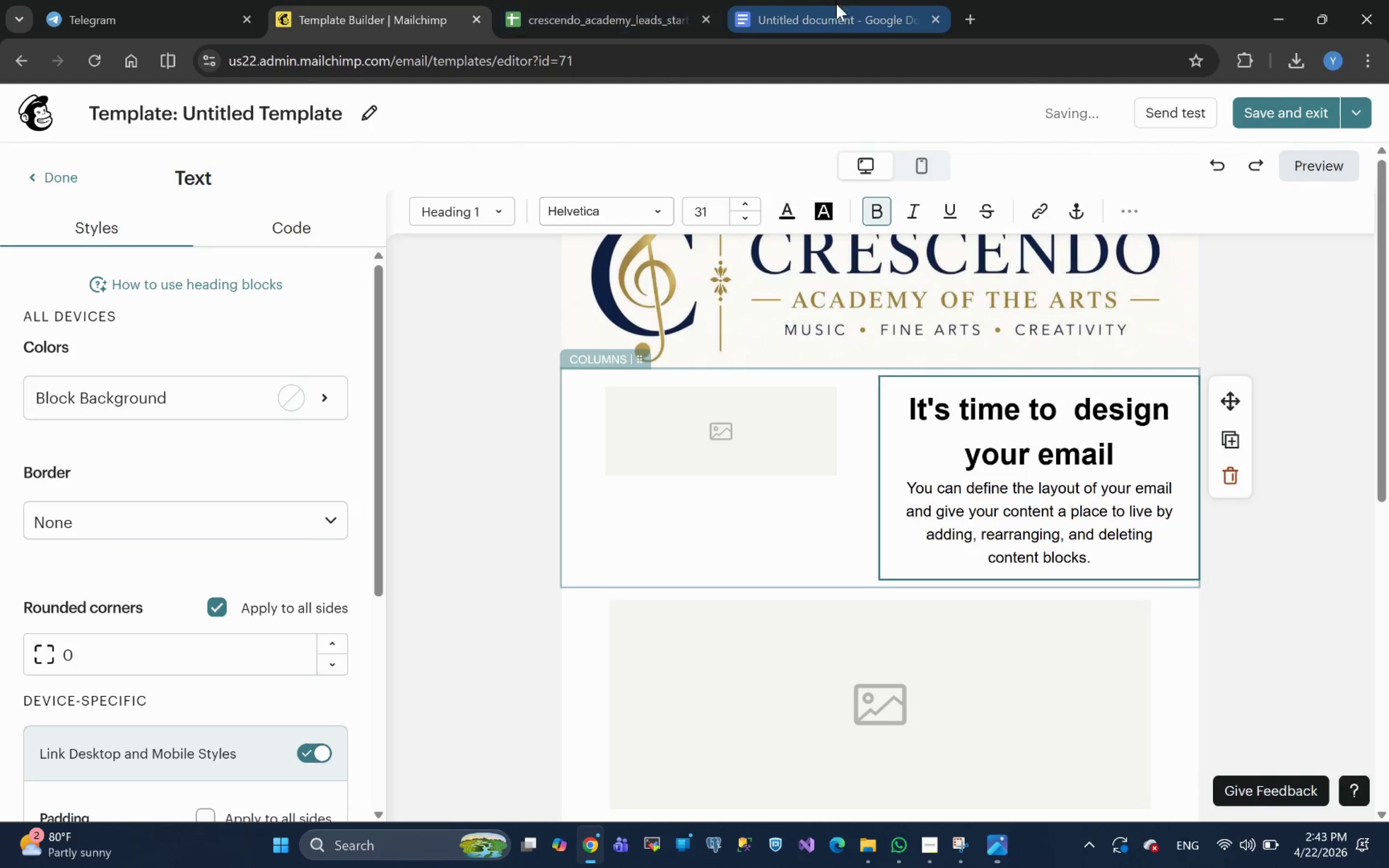 
left_click([814, 9])
 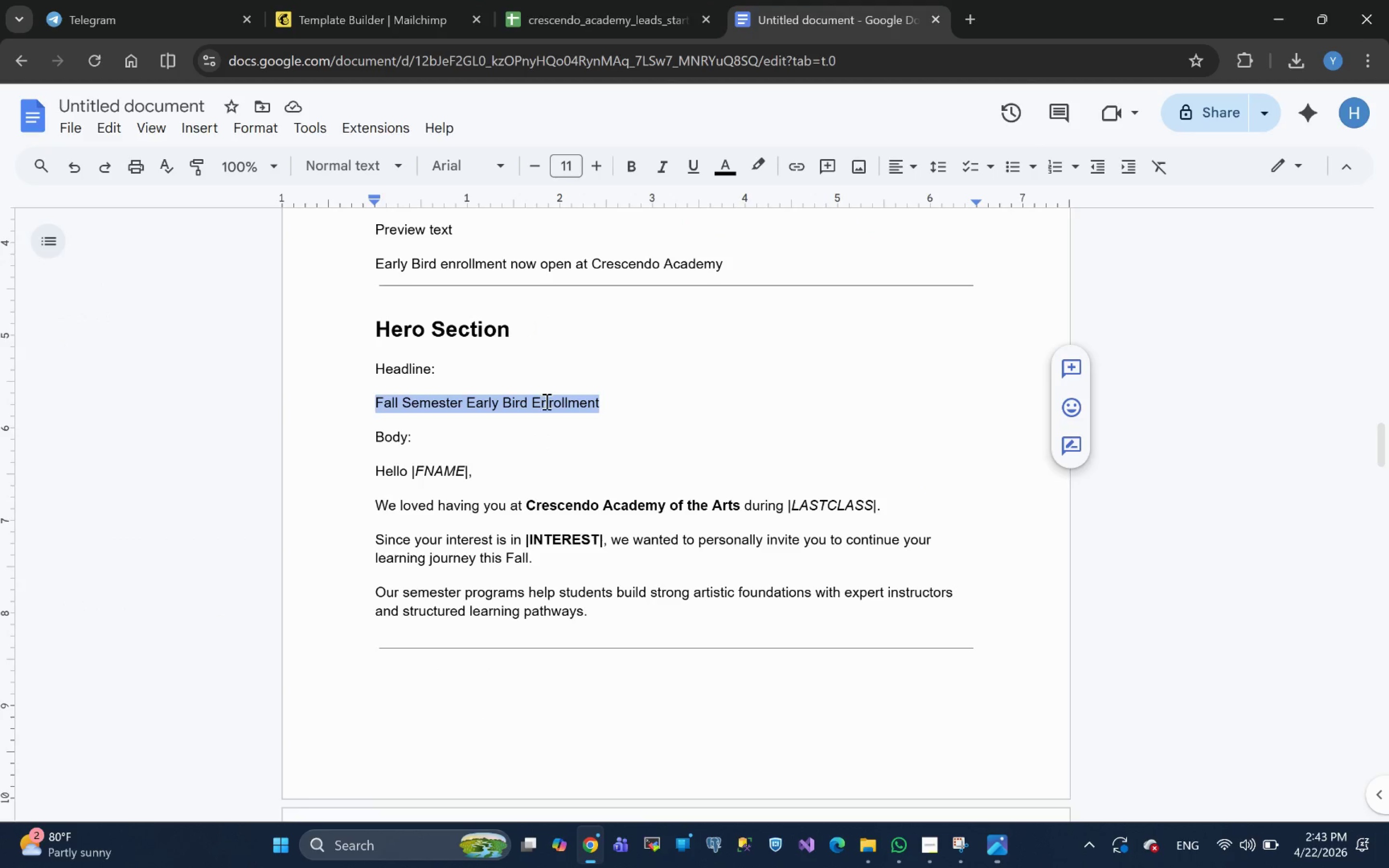 
right_click([543, 404])
 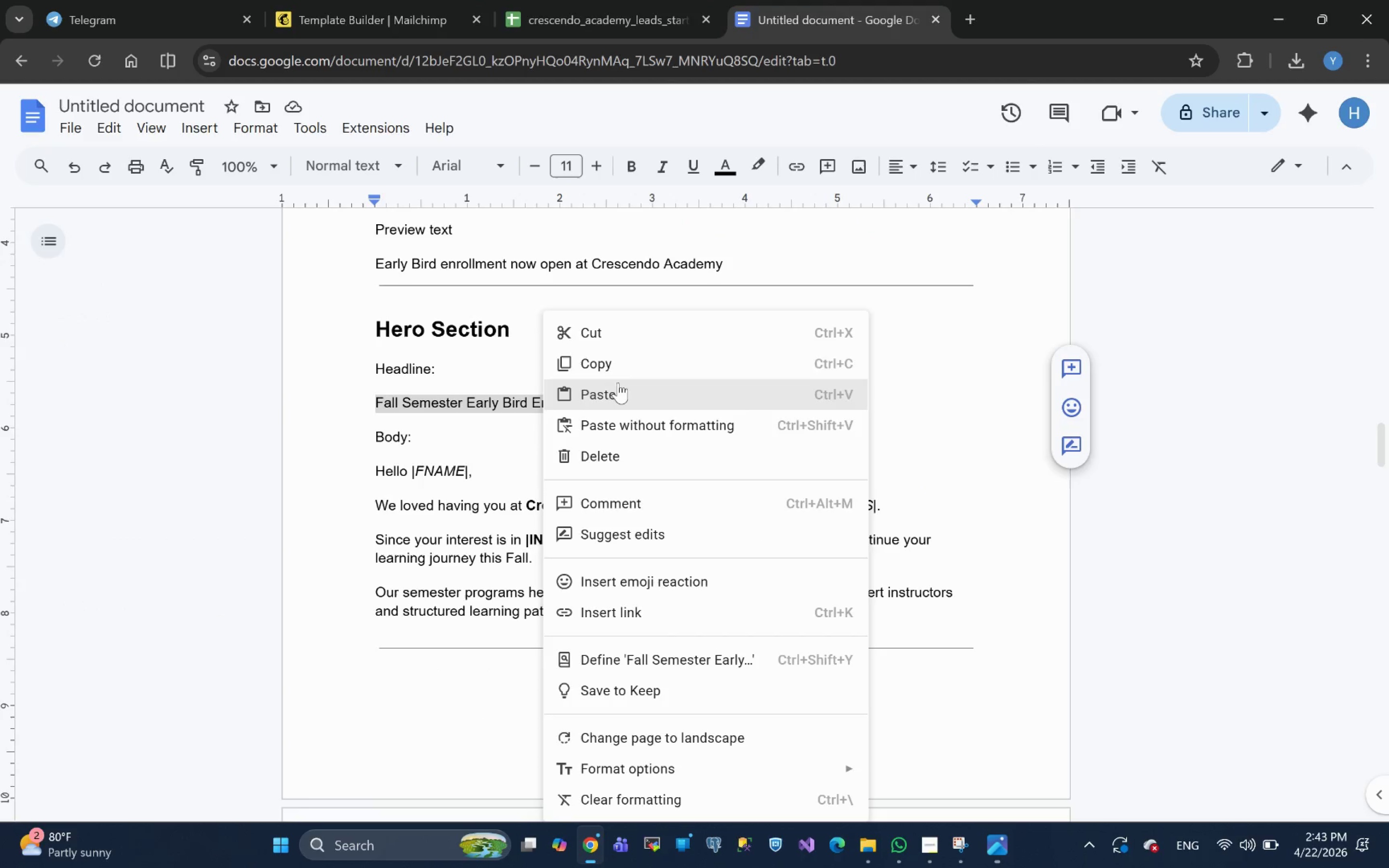 
left_click([613, 362])
 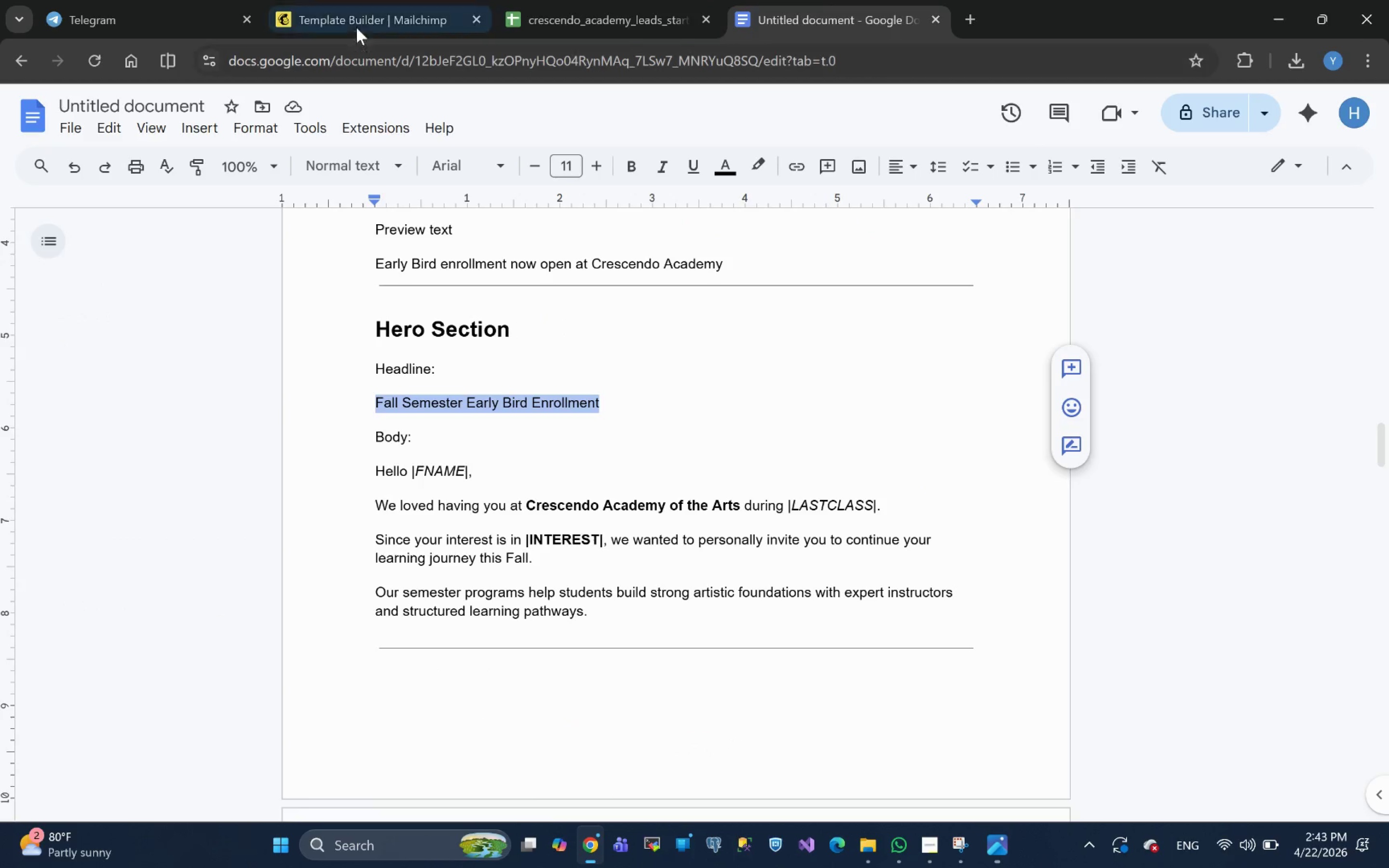 
left_click([356, 16])
 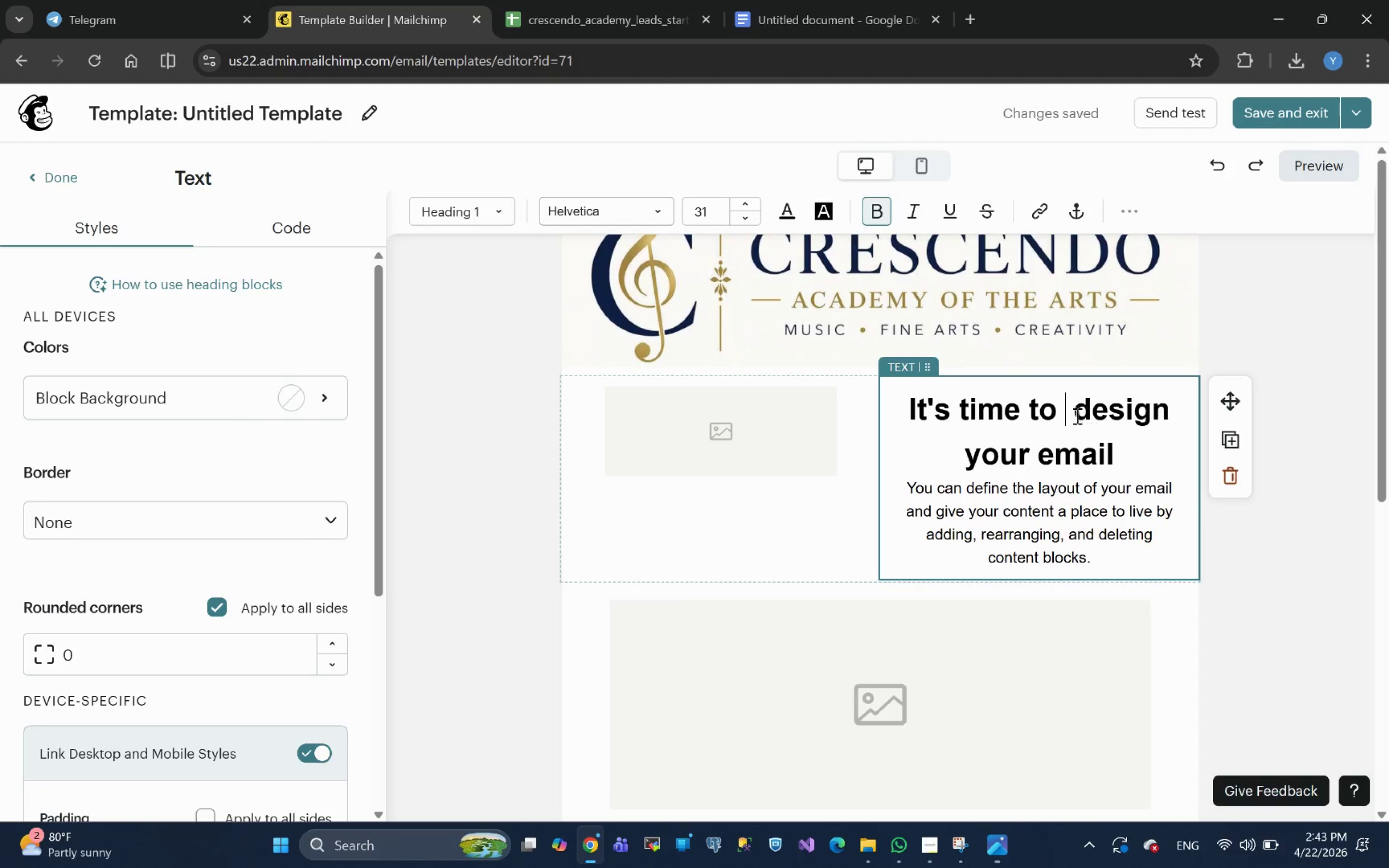 
wait(7.8)
 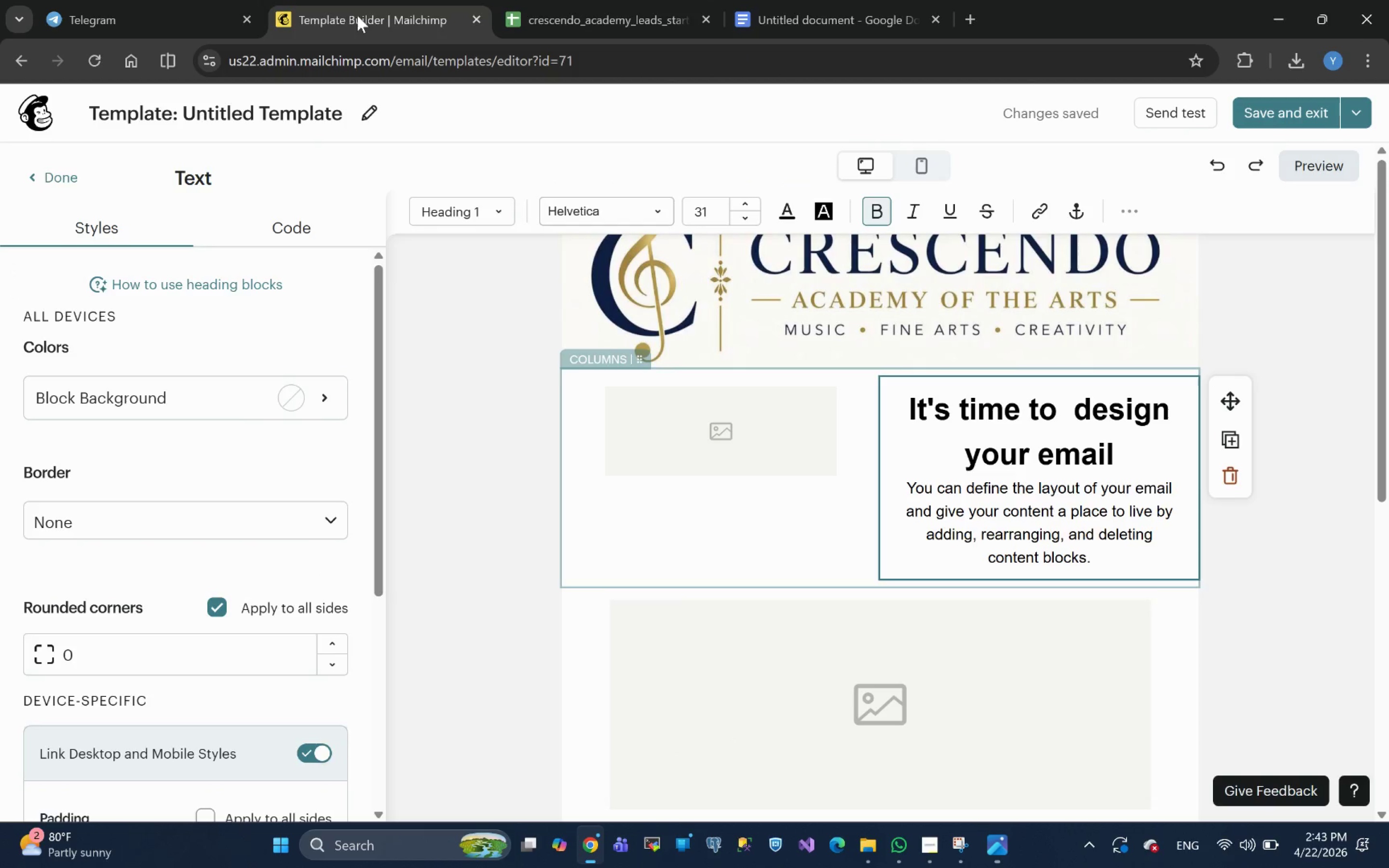 
left_click([1063, 408])
 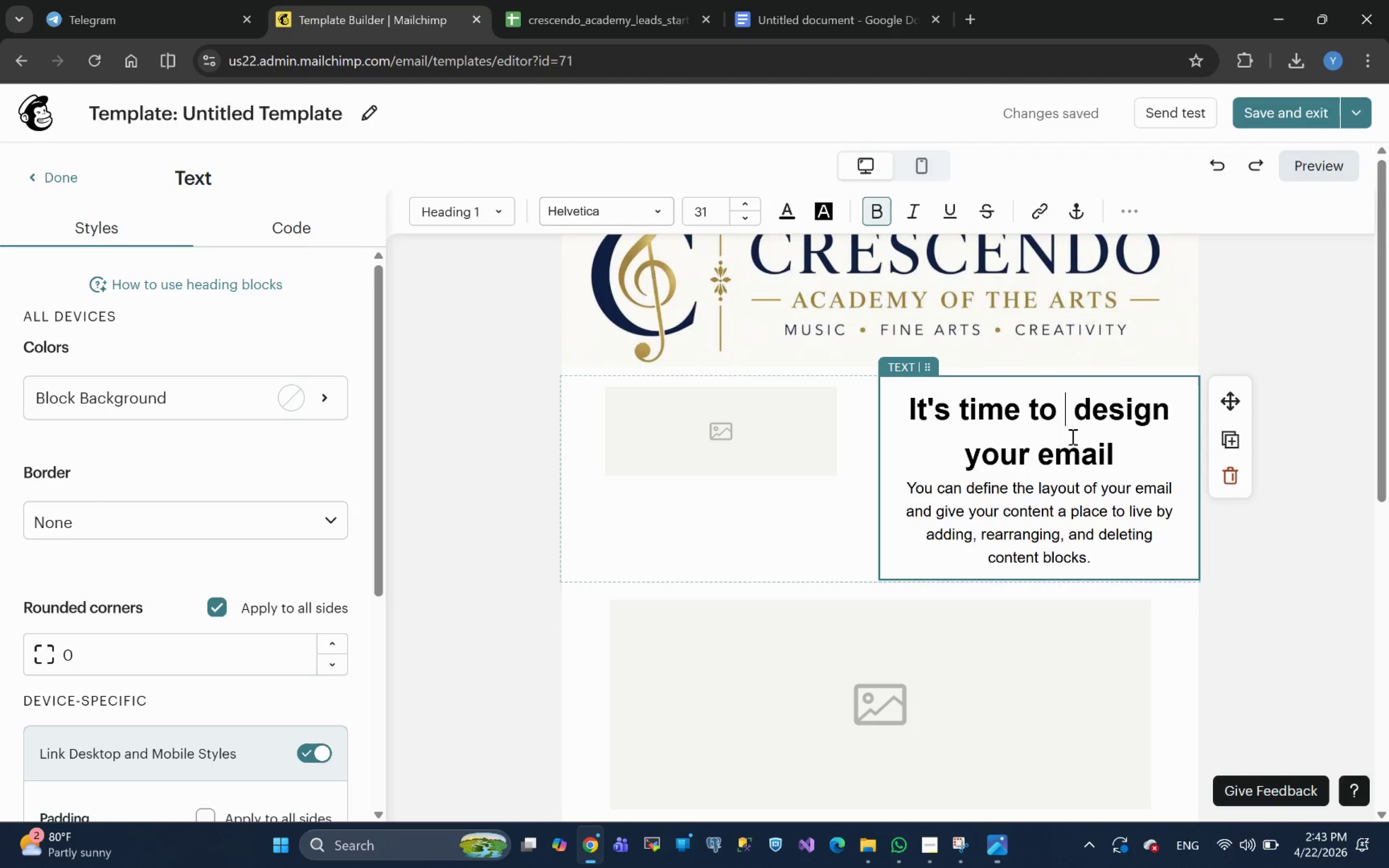 
key(Control+V)
 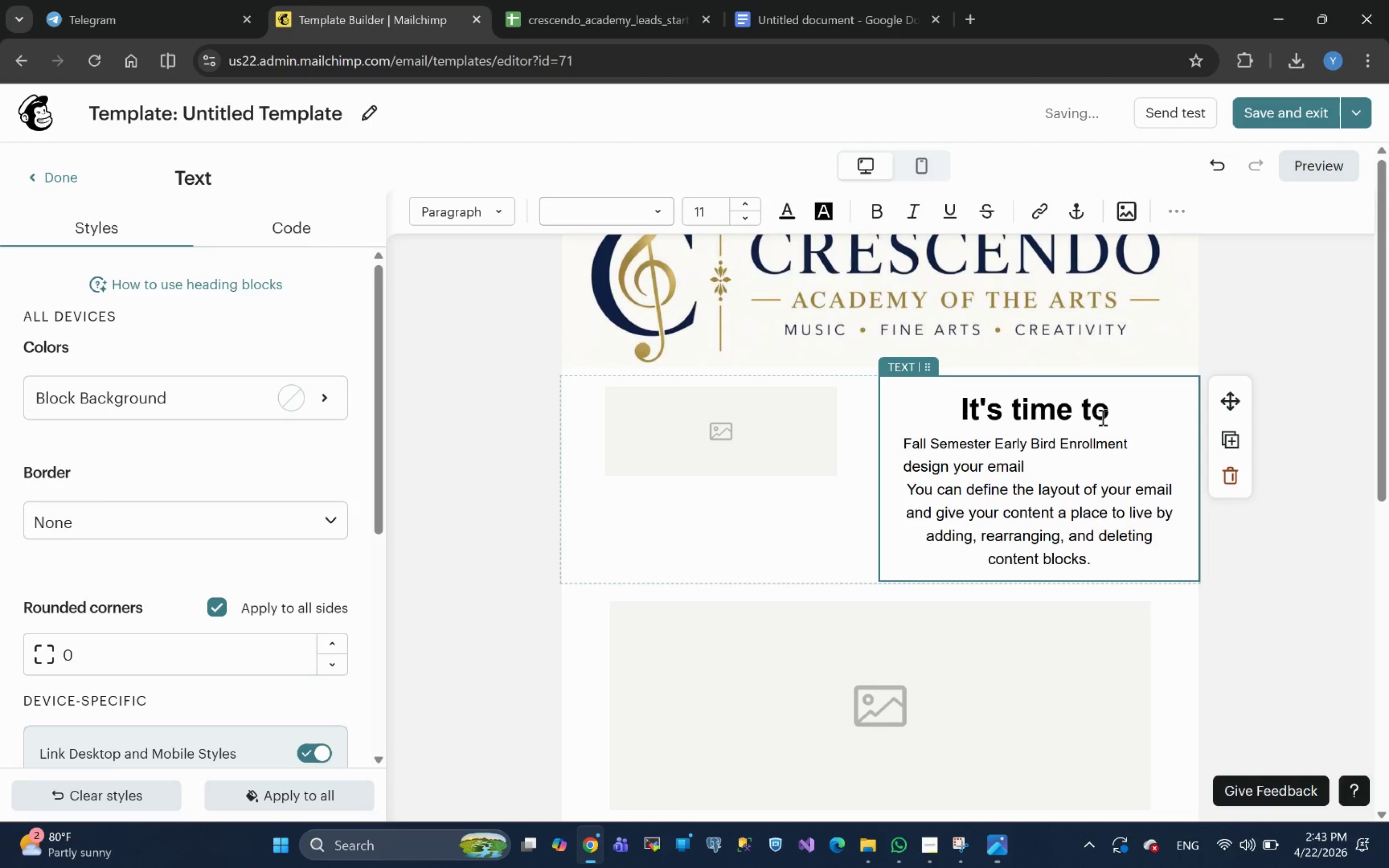 
double_click([1113, 410])
 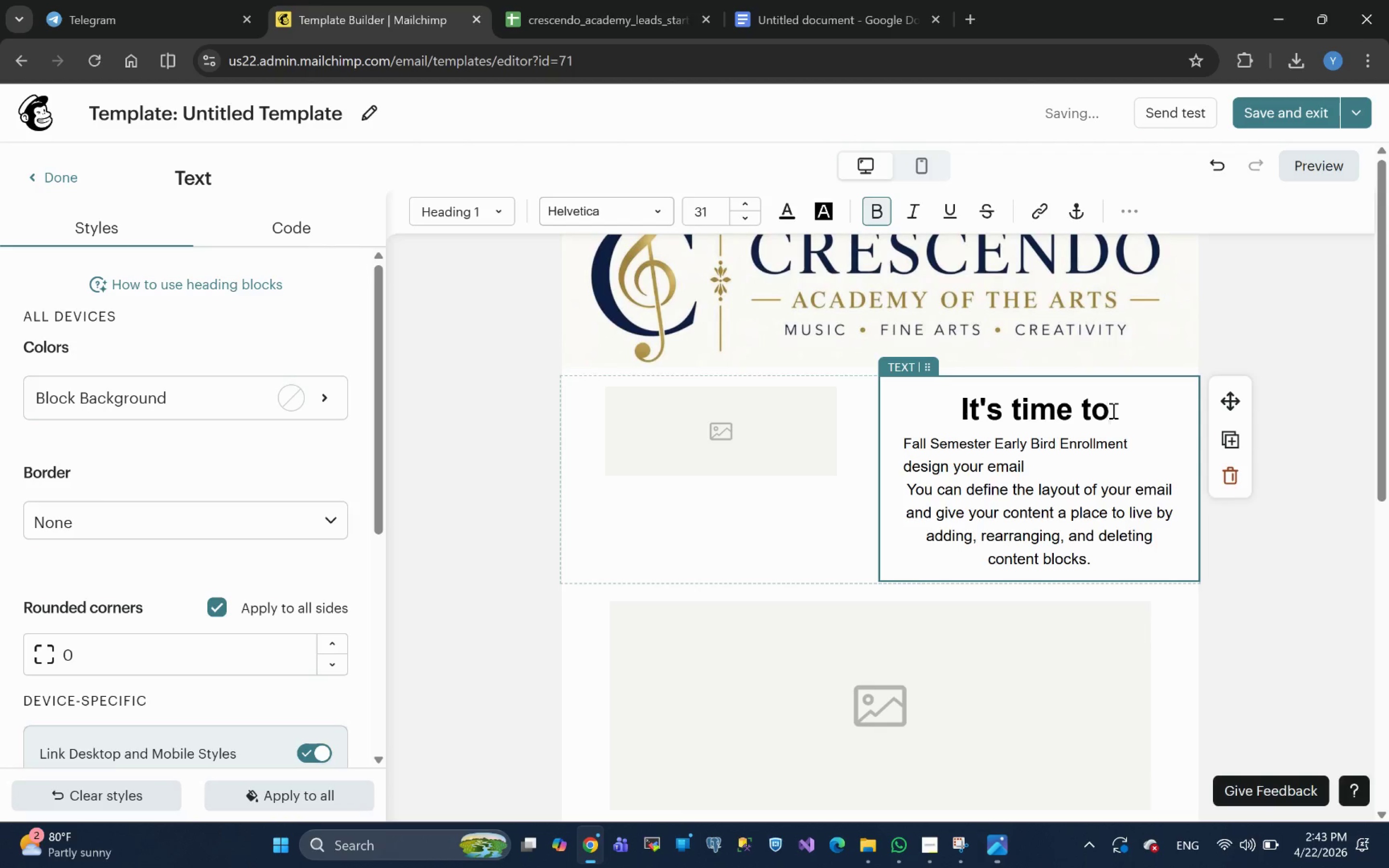 
left_click_drag(start_coordinate=[1113, 410], to_coordinate=[889, 342])
 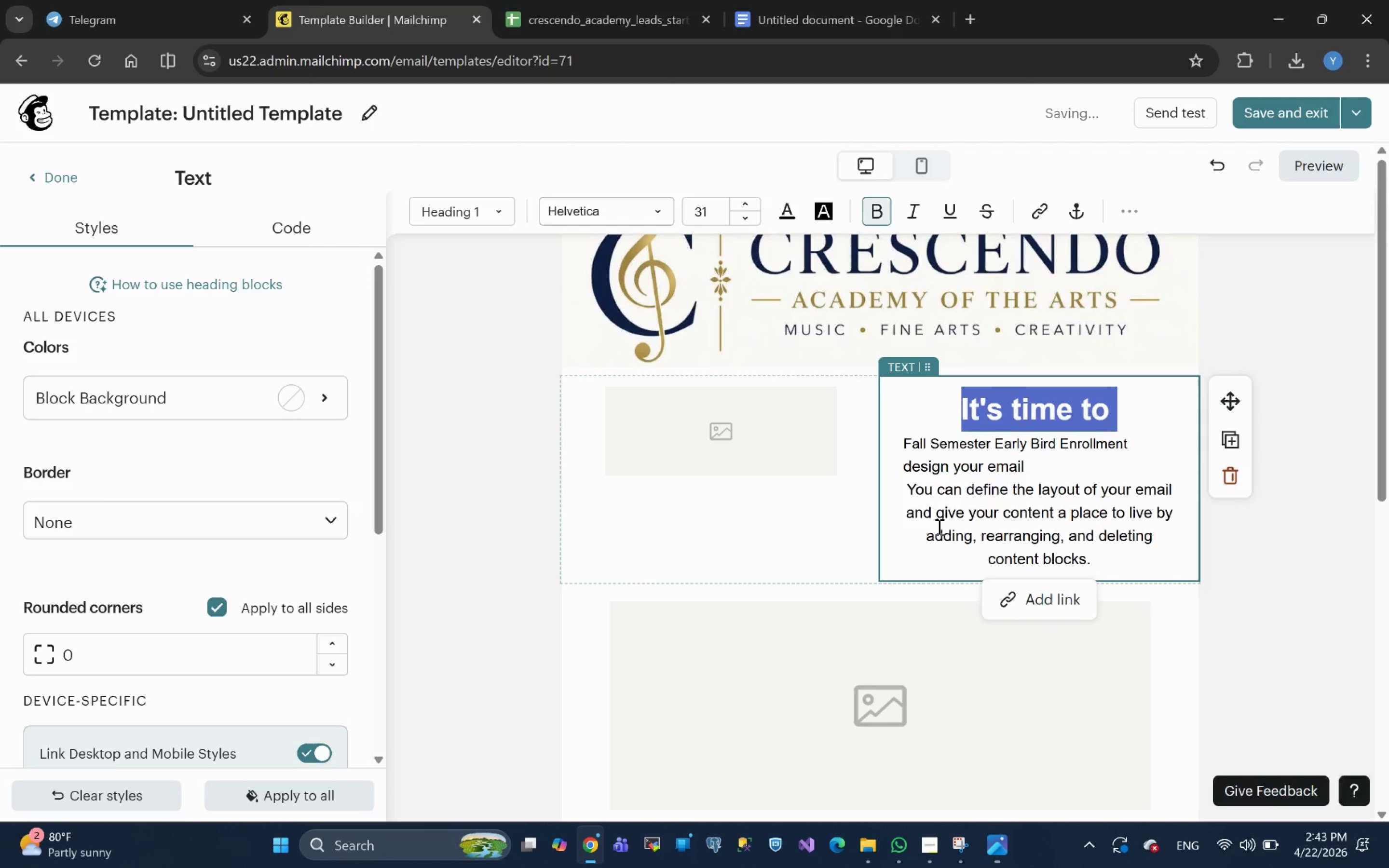 
key(Backspace)
 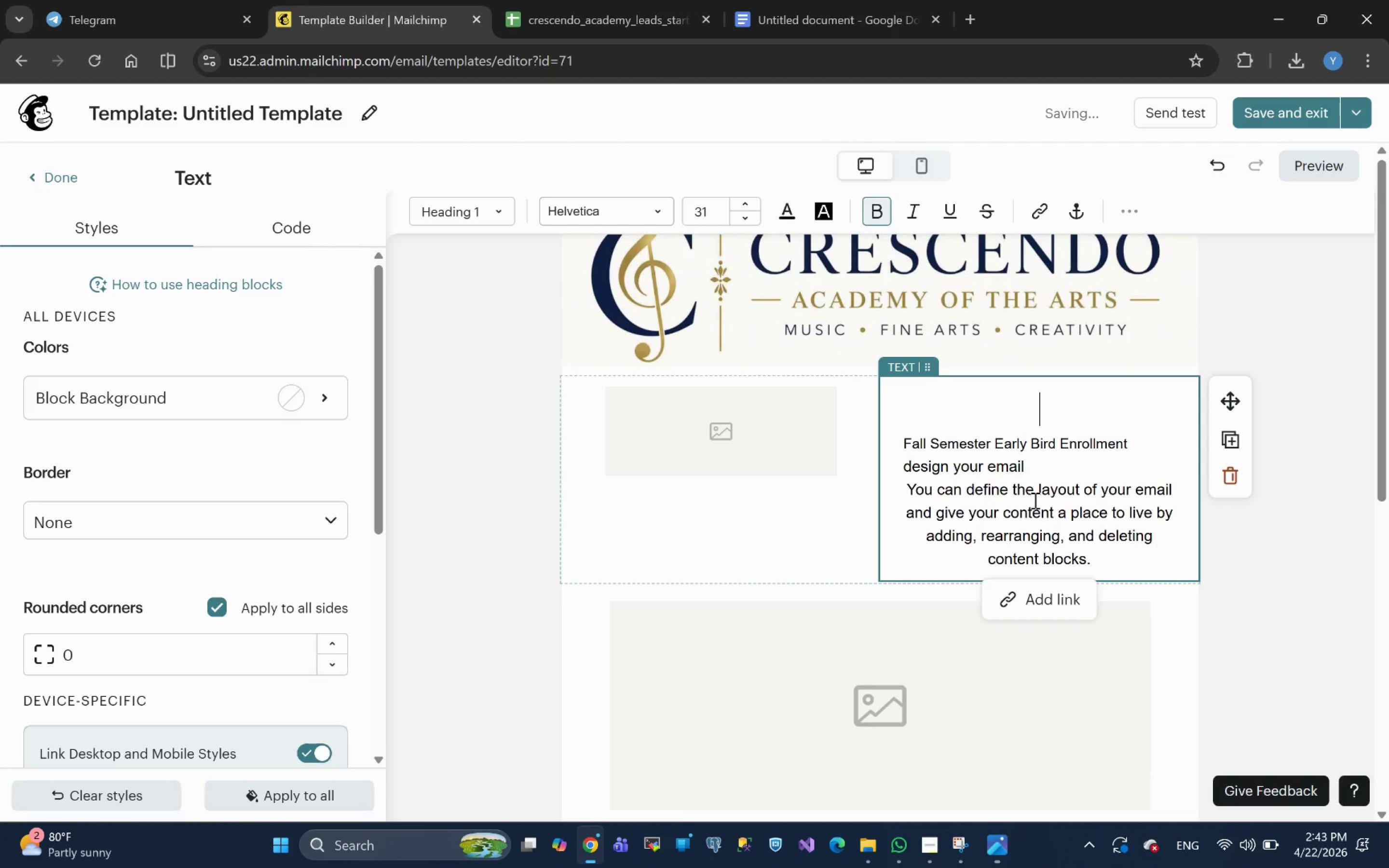 
key(Backspace)
 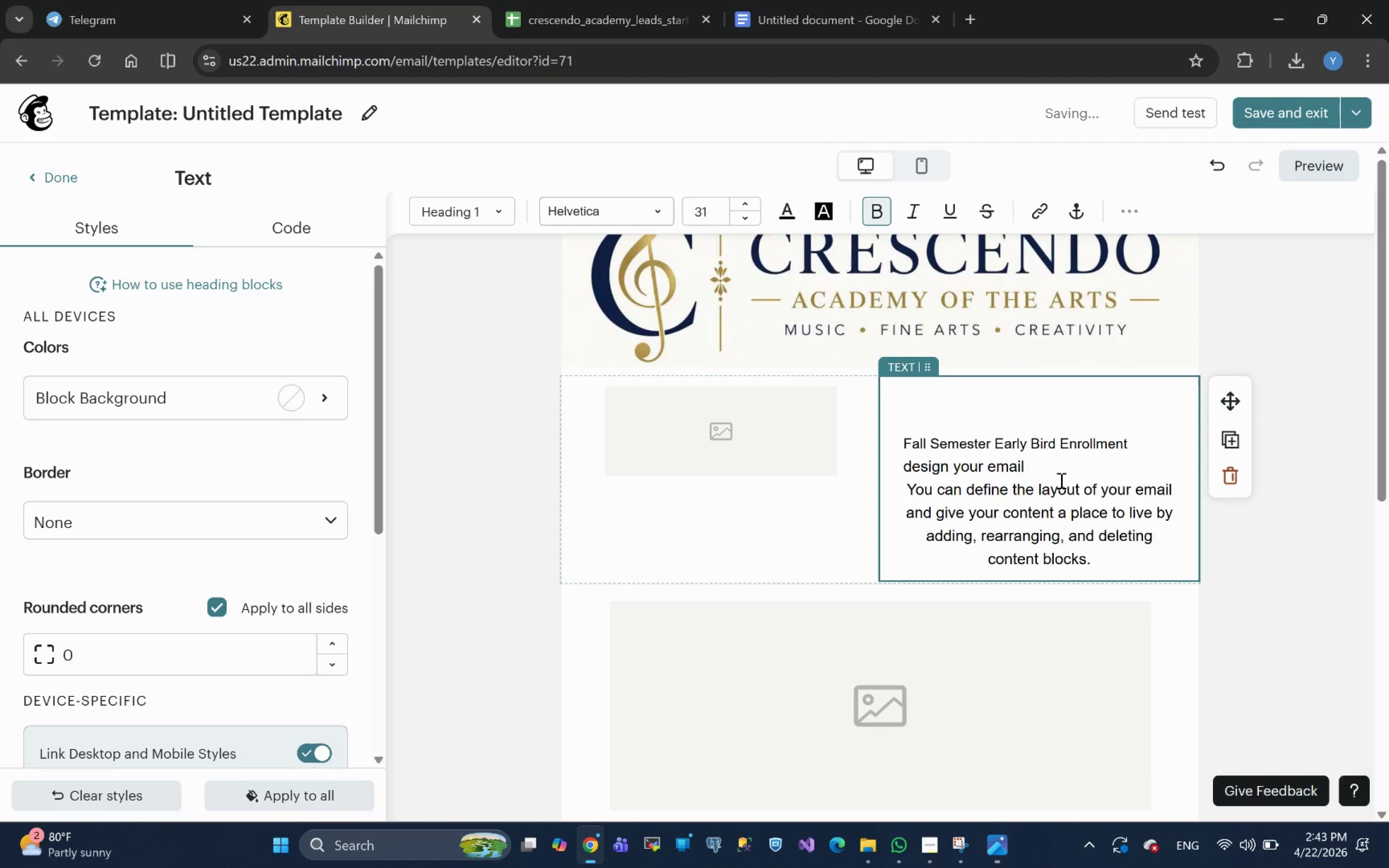 
key(Backspace)
 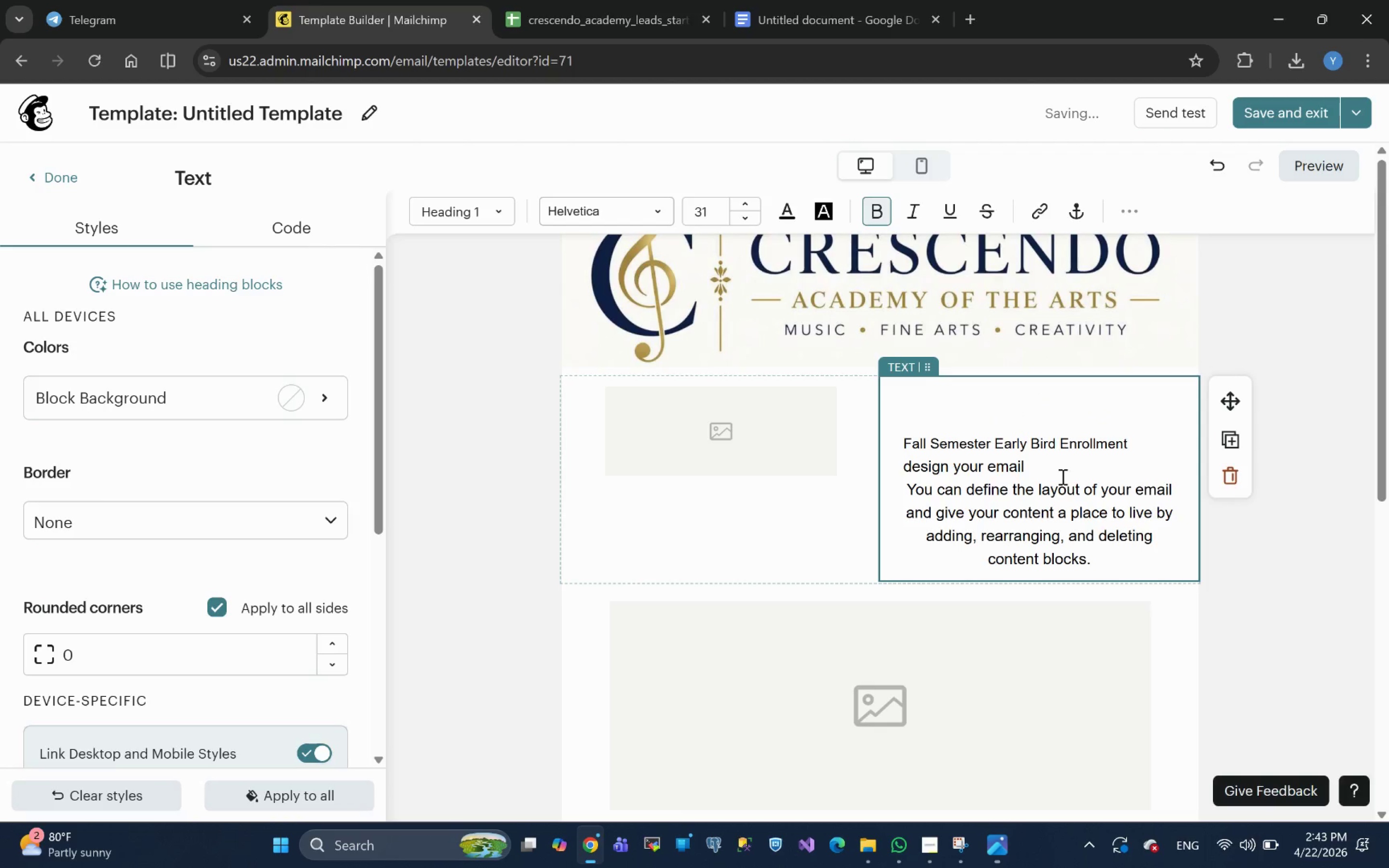 
key(Backspace)
 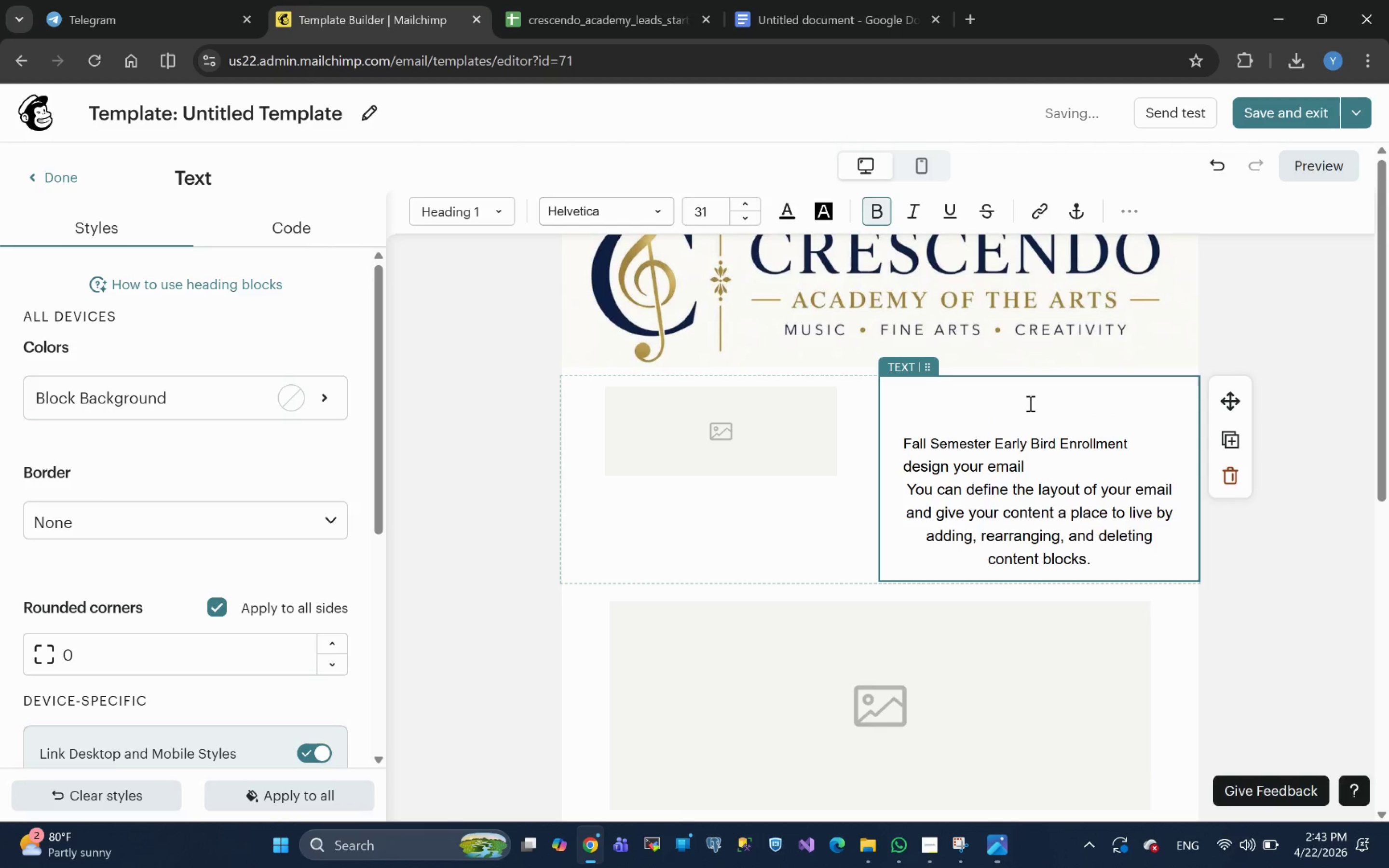 
key(Control+V)
 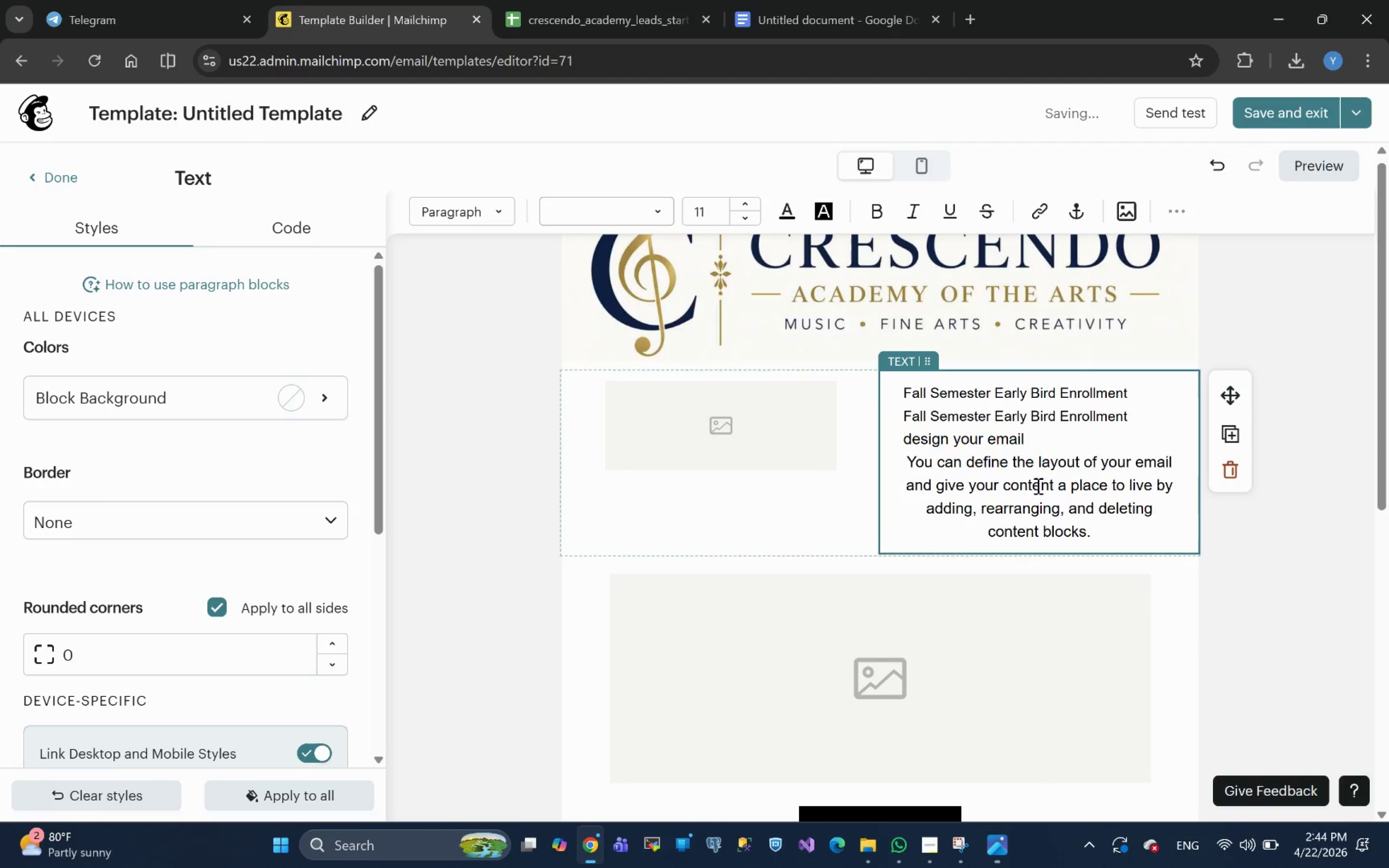 
wait(5.3)
 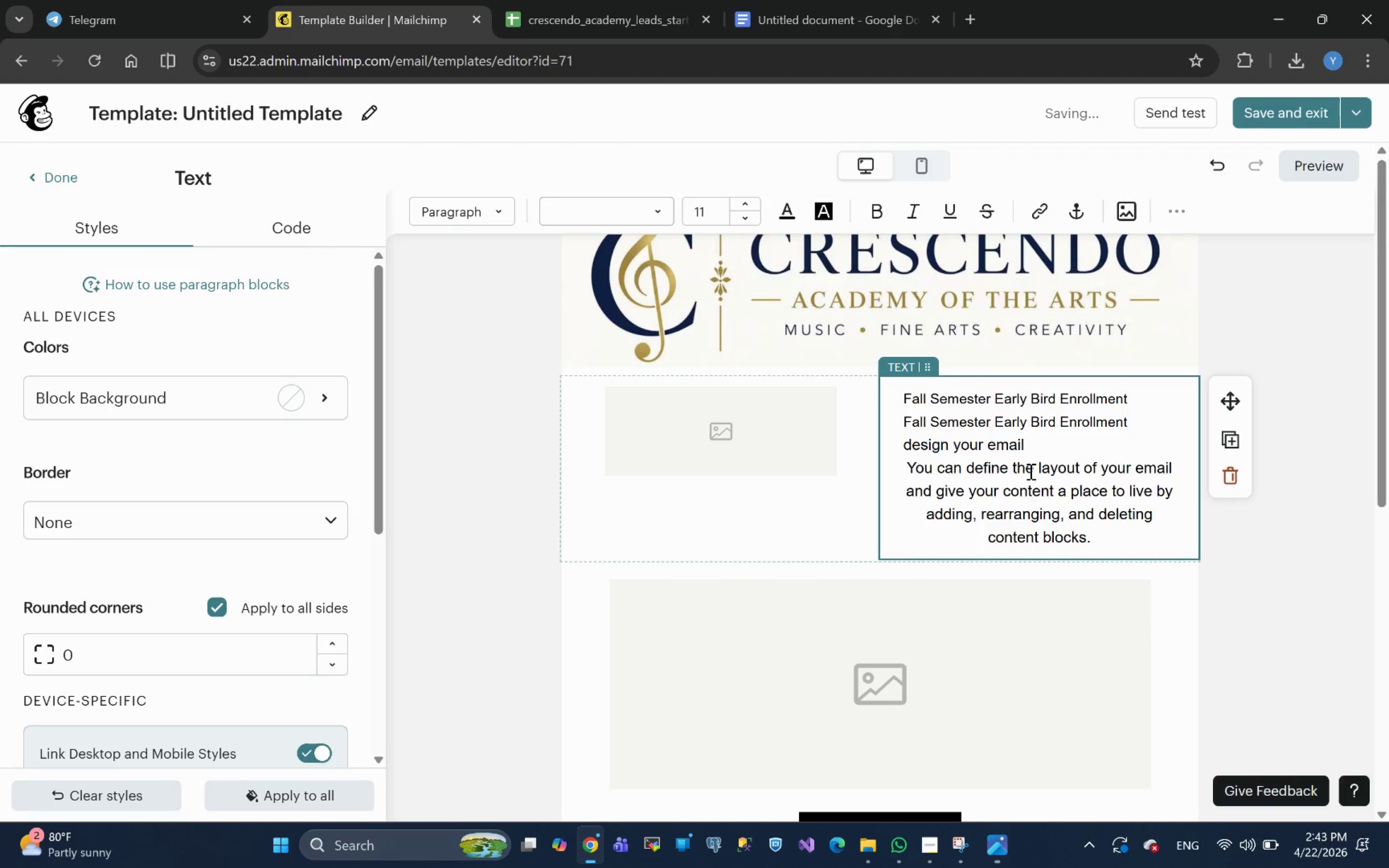 
left_click([1039, 469])
 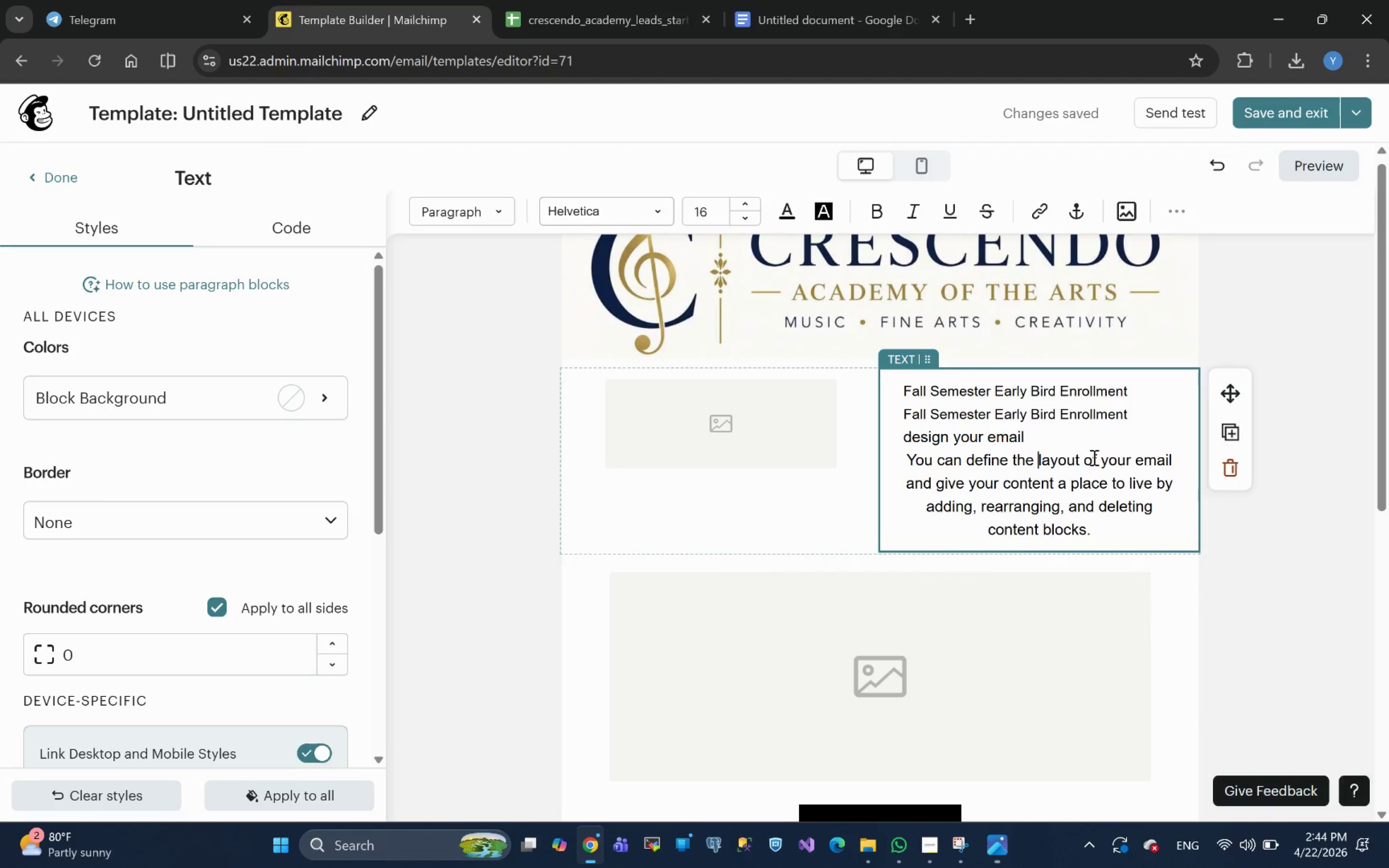 
scroll: coordinate [1061, 443], scroll_direction: up, amount: 3.0
 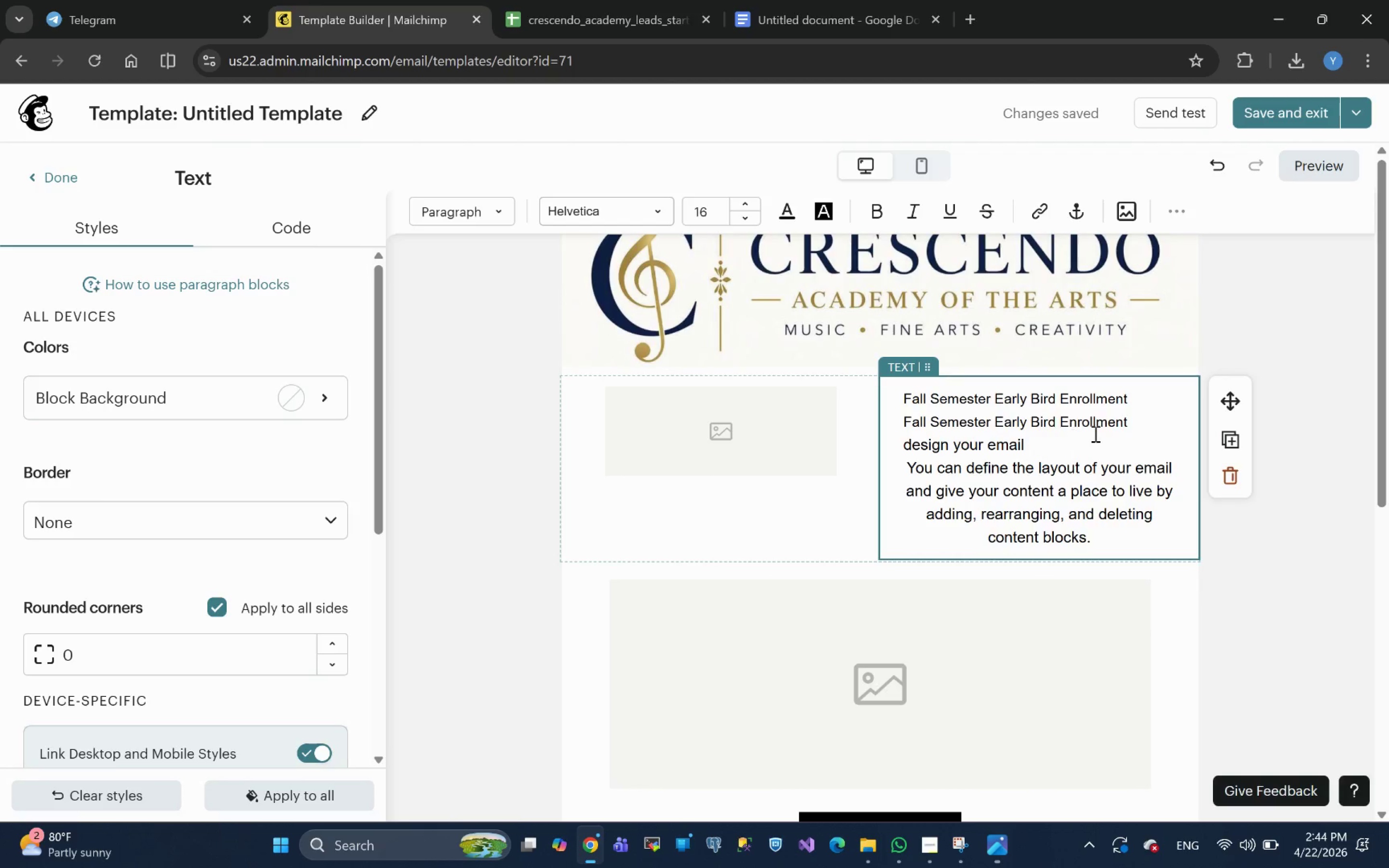 
left_click_drag(start_coordinate=[1128, 424], to_coordinate=[1066, 428])
 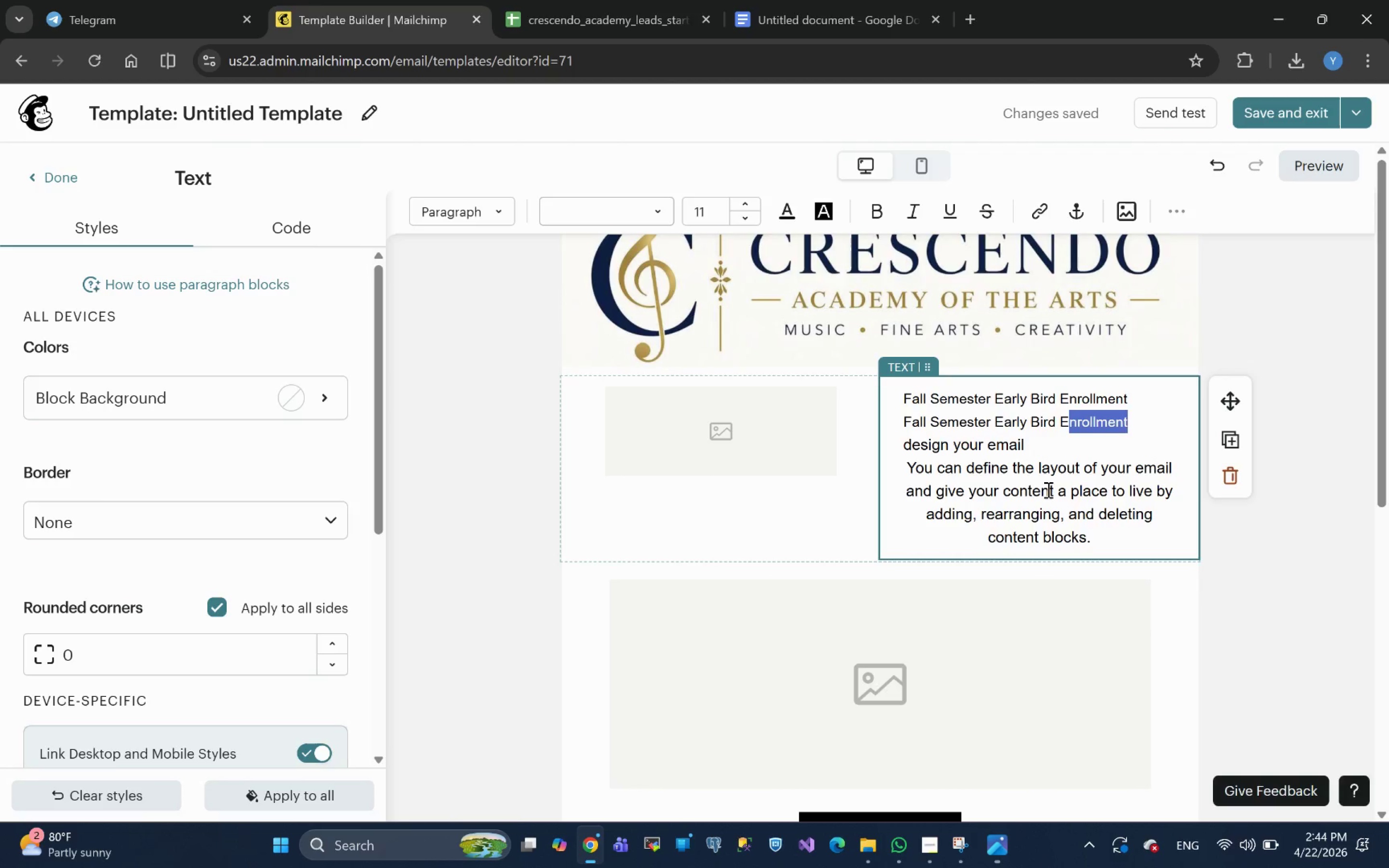 
left_click([1046, 489])
 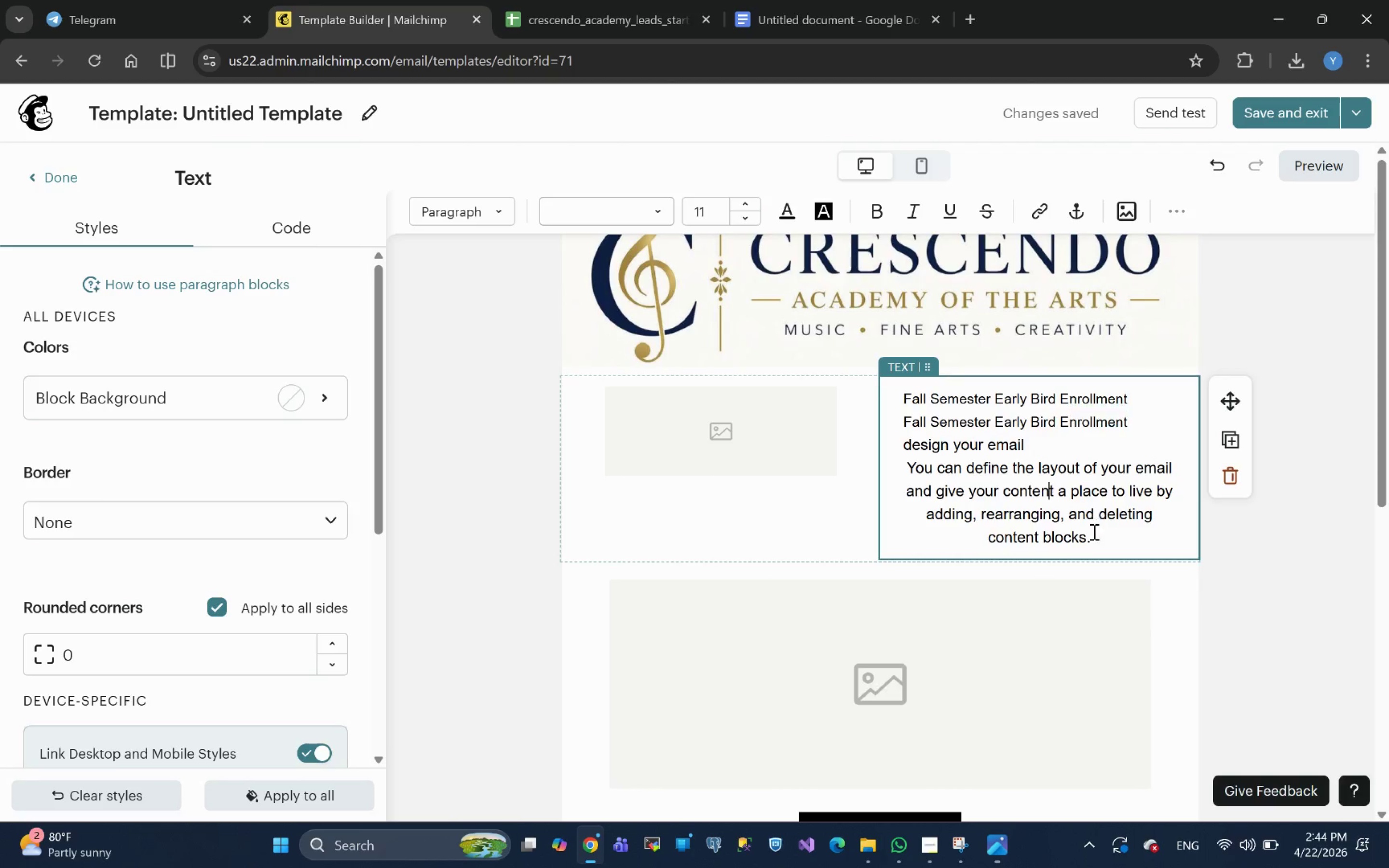 
scroll: coordinate [1078, 512], scroll_direction: up, amount: 2.0
 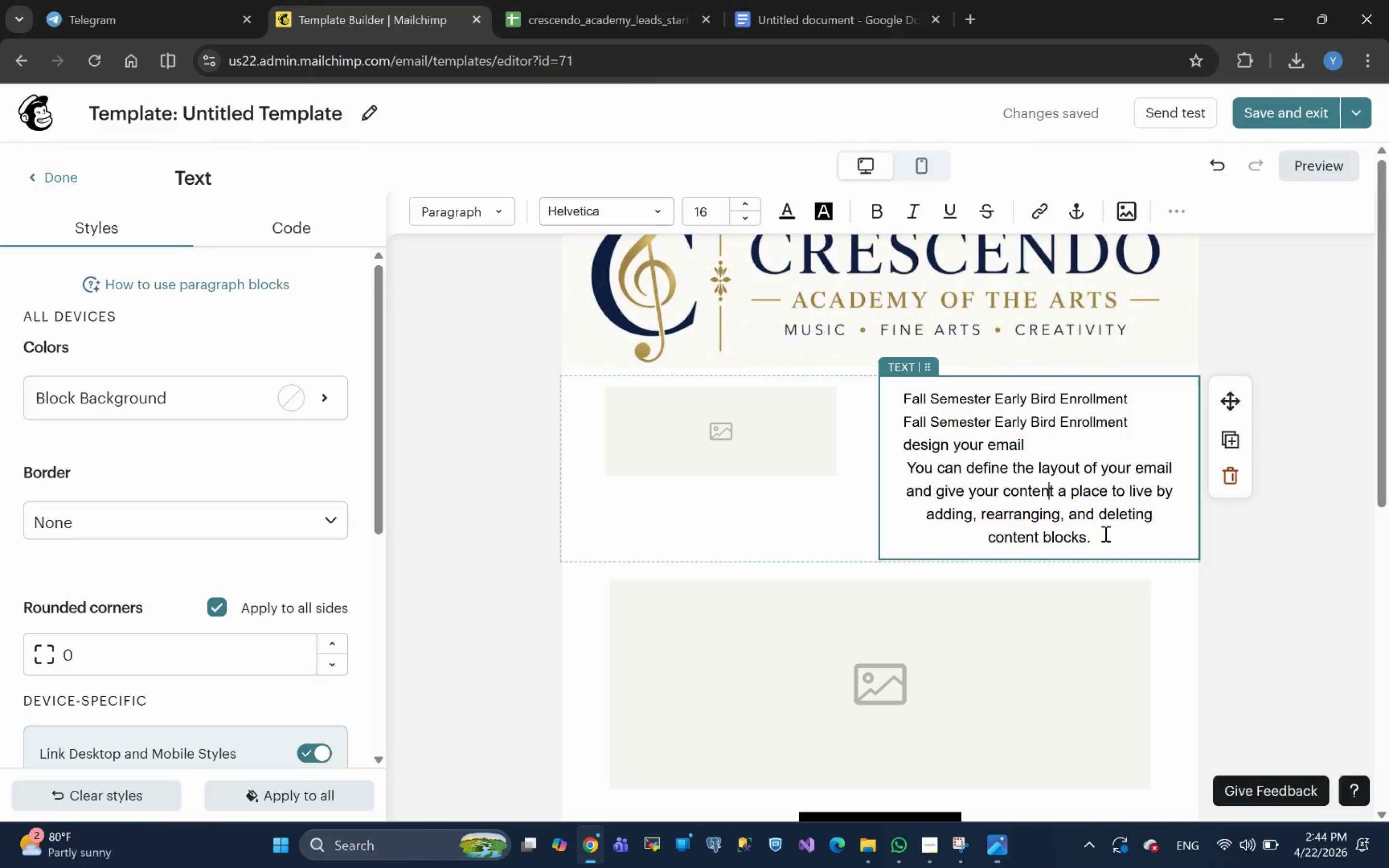 
left_click_drag(start_coordinate=[1103, 533], to_coordinate=[890, 390])
 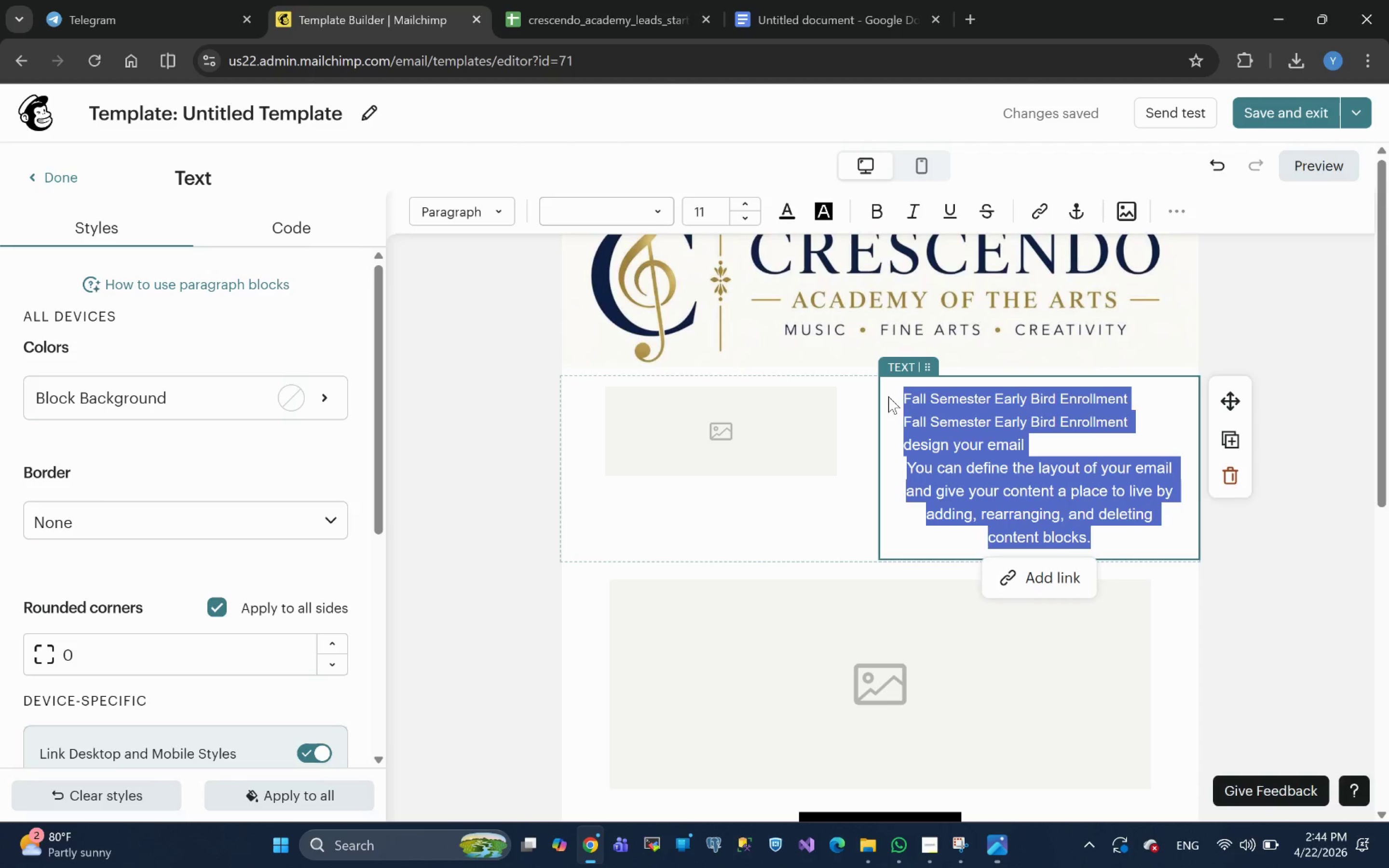 
key(Backspace)
 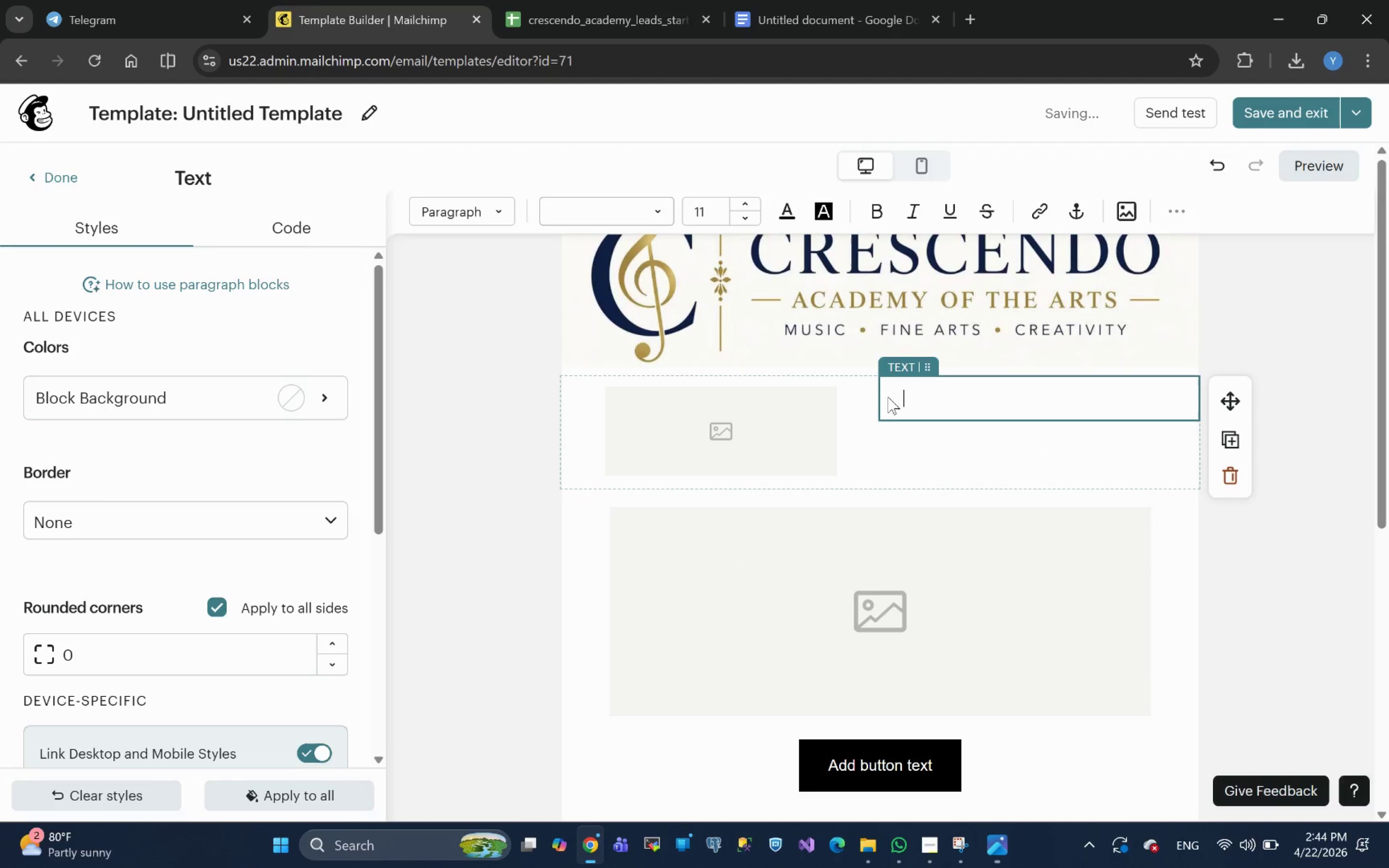 
key(Backspace)
 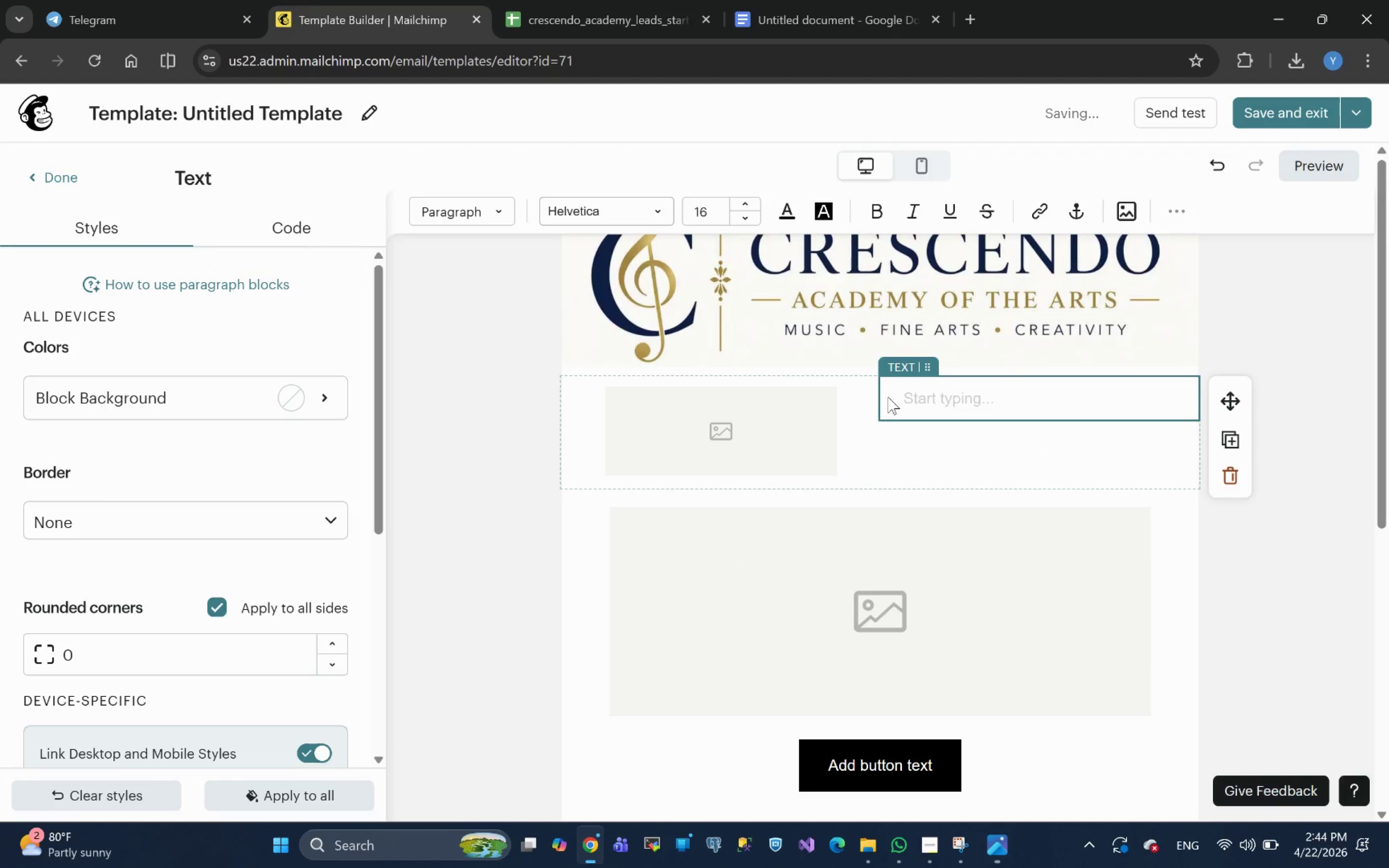 
key(Backspace)
 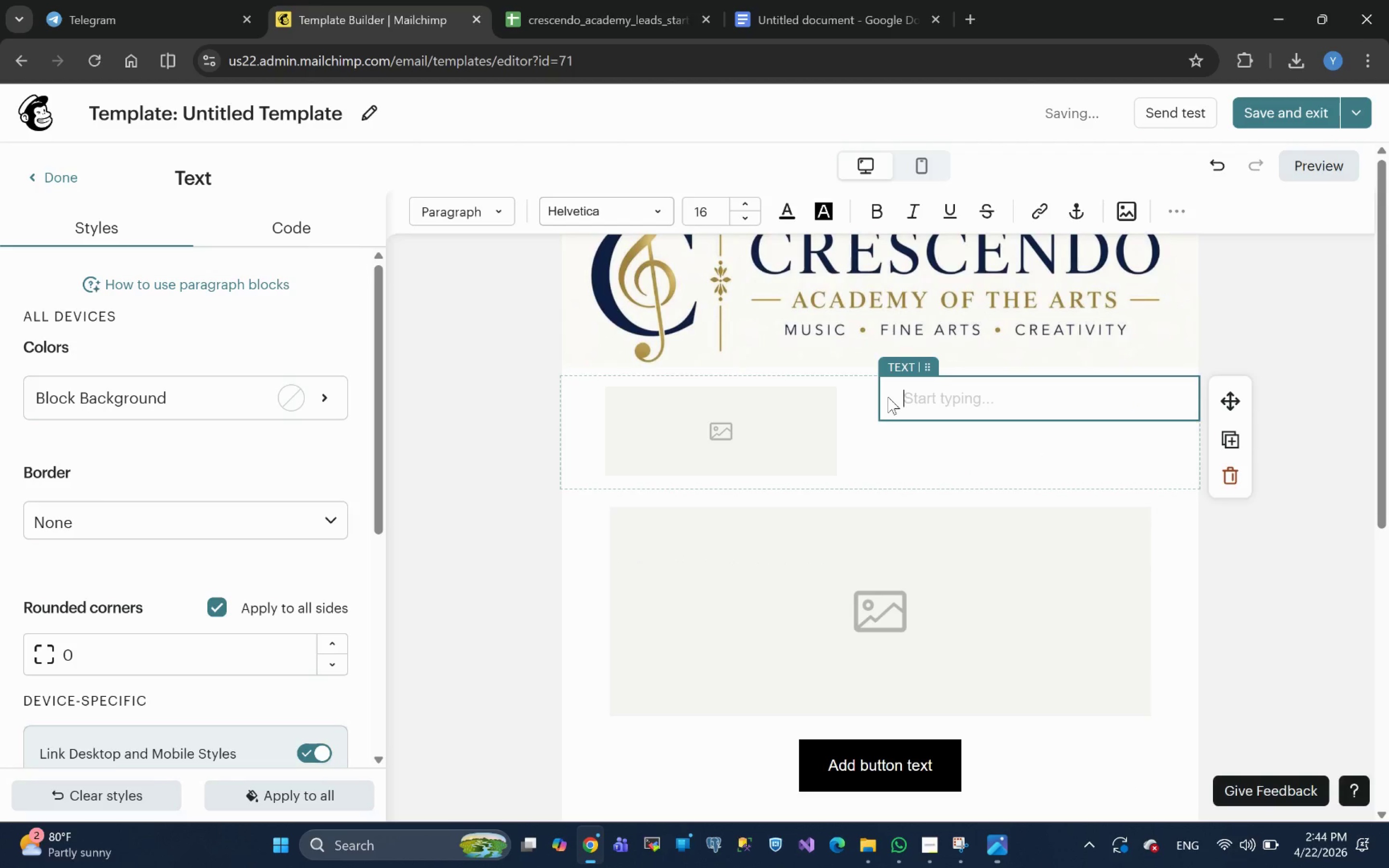 
key(Backspace)
 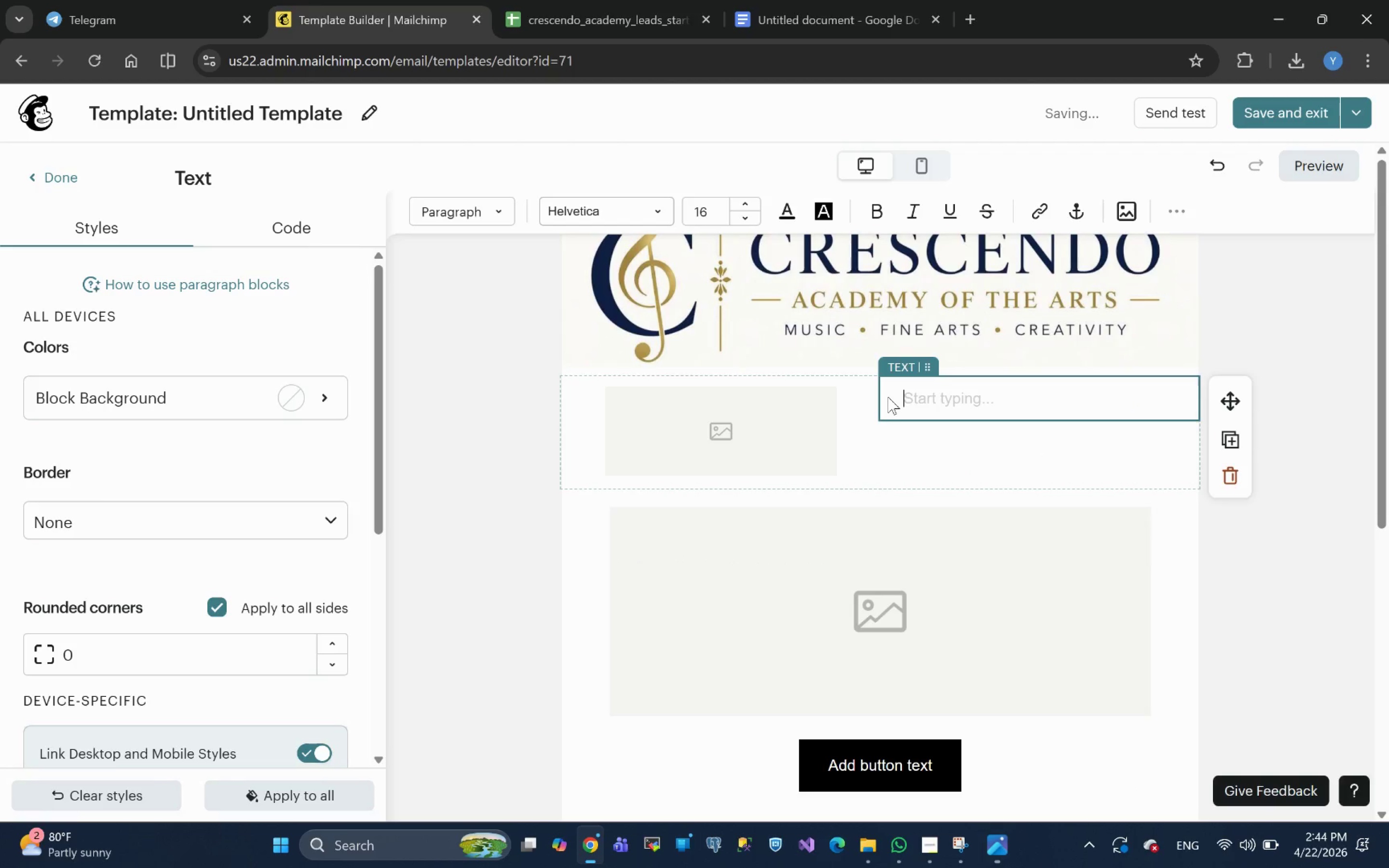 
key(Backspace)
 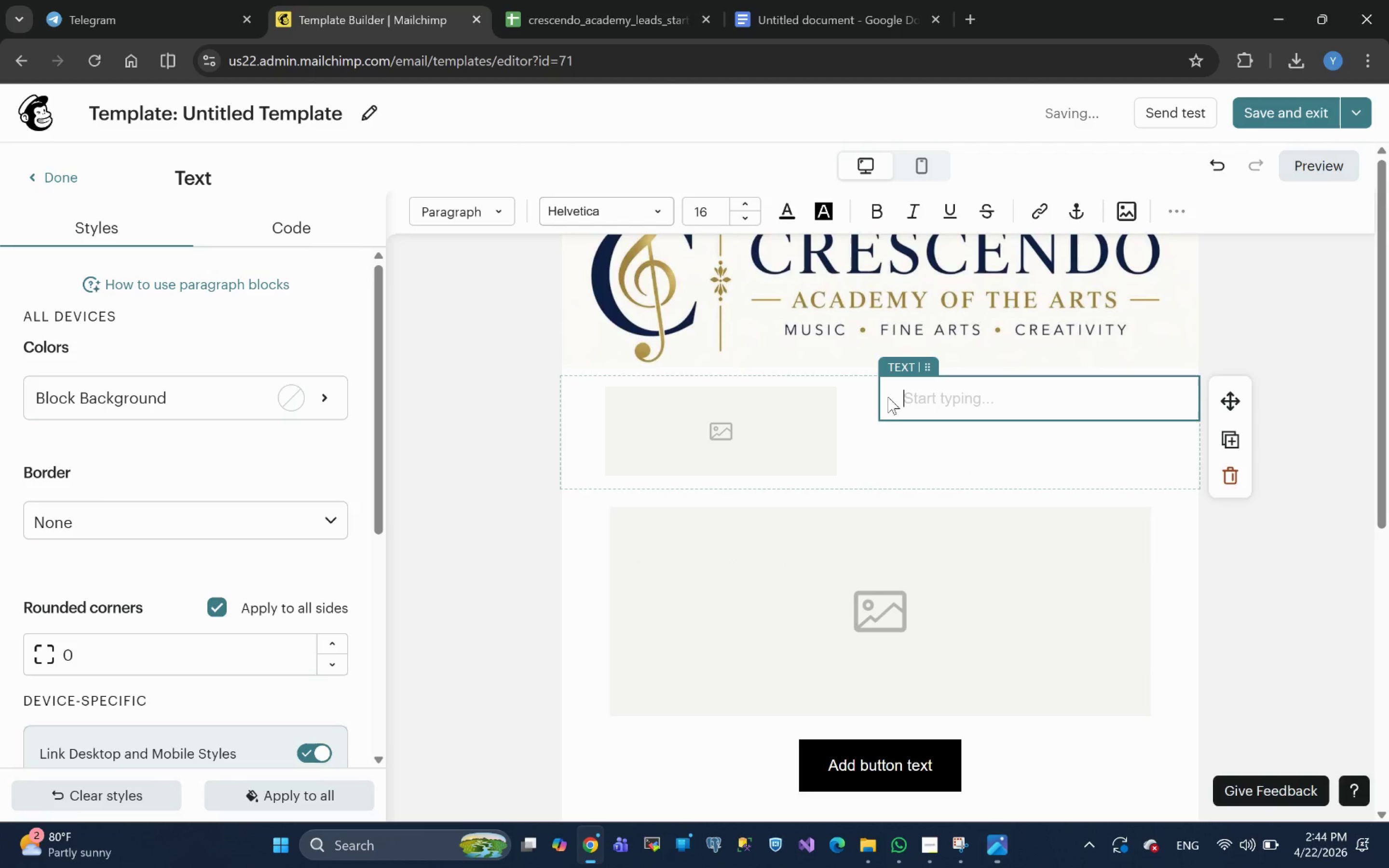 
key(Backspace)
 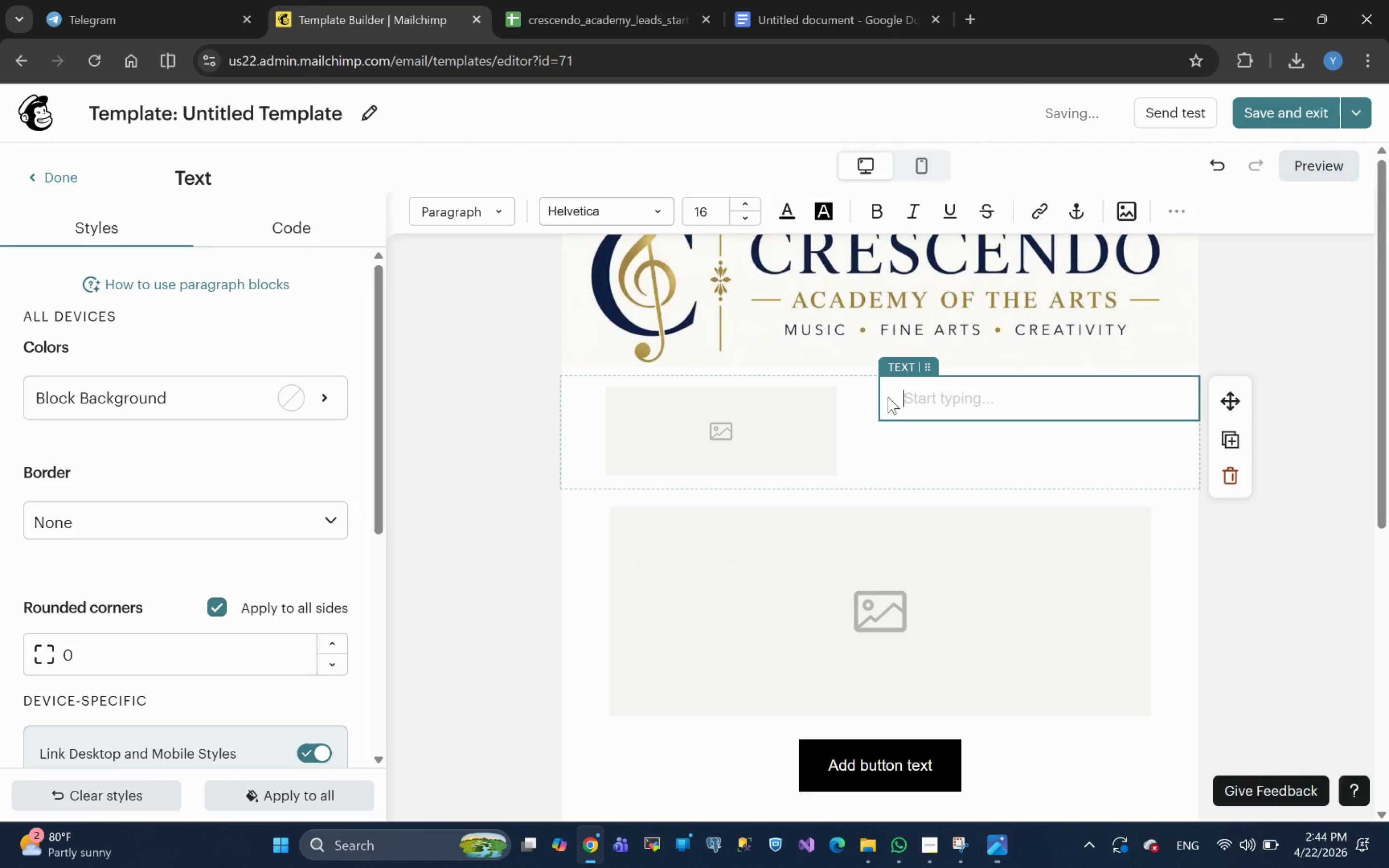 
key(Backspace)
 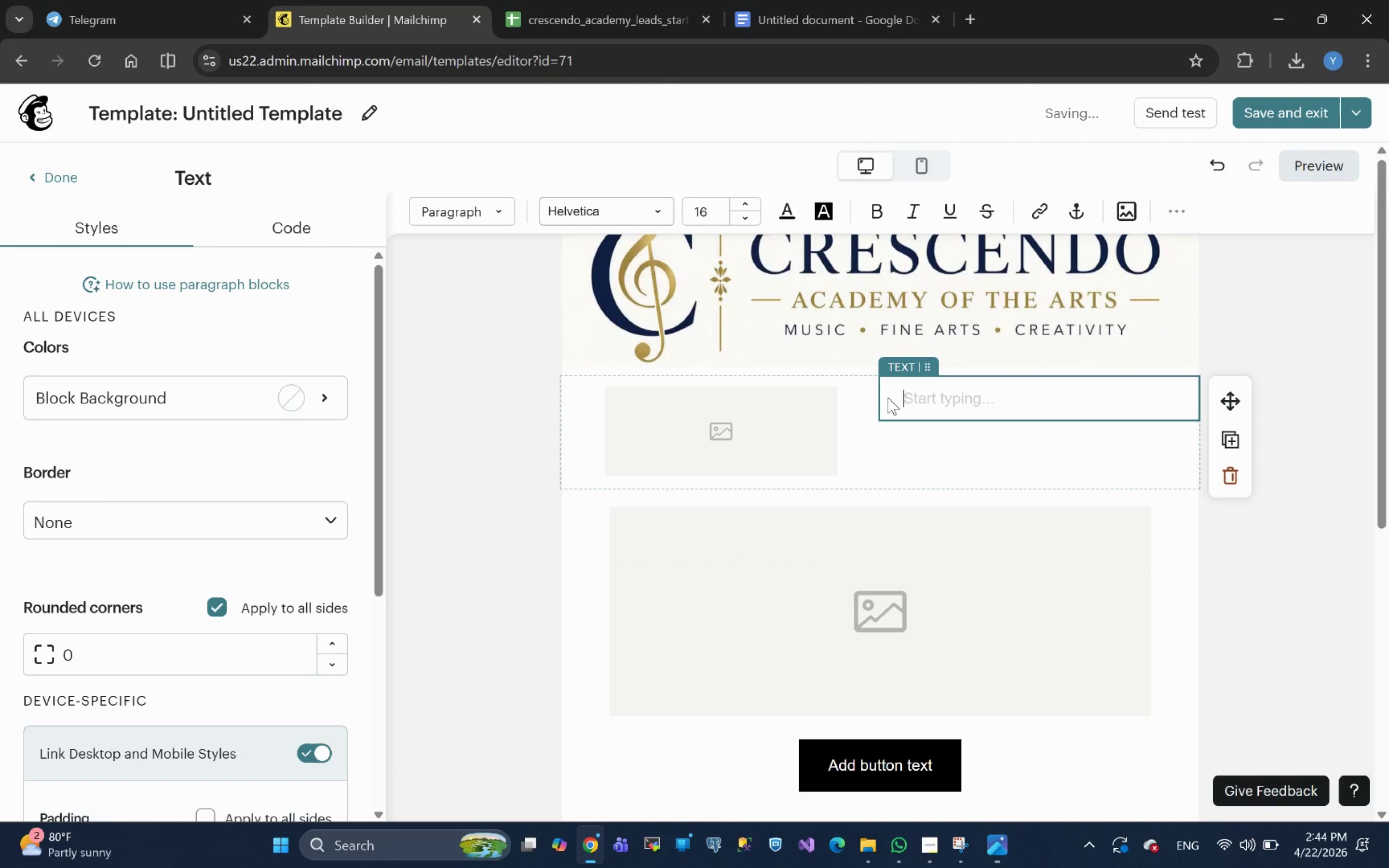 
key(Control+V)
 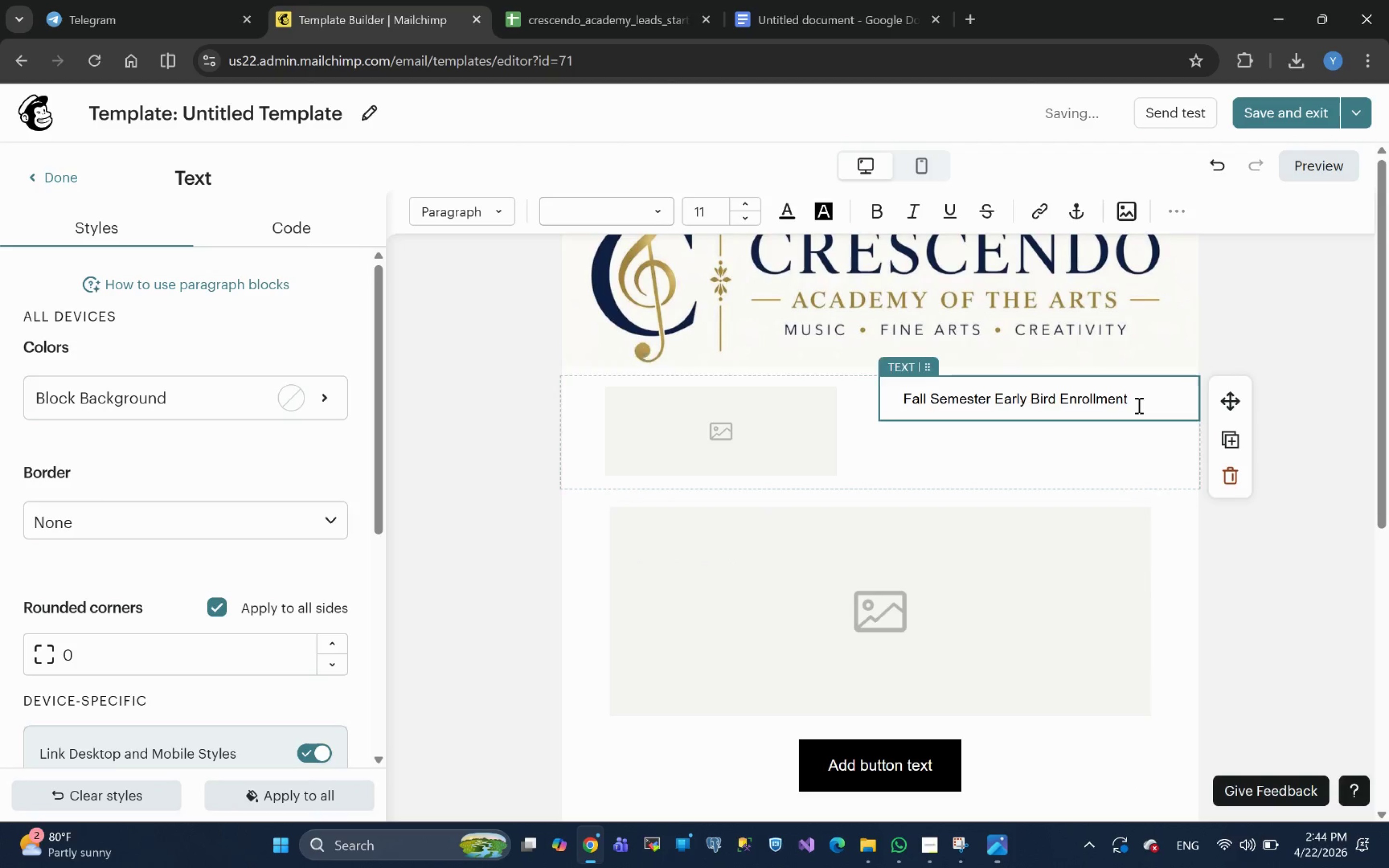 
left_click_drag(start_coordinate=[1136, 402], to_coordinate=[802, 424])
 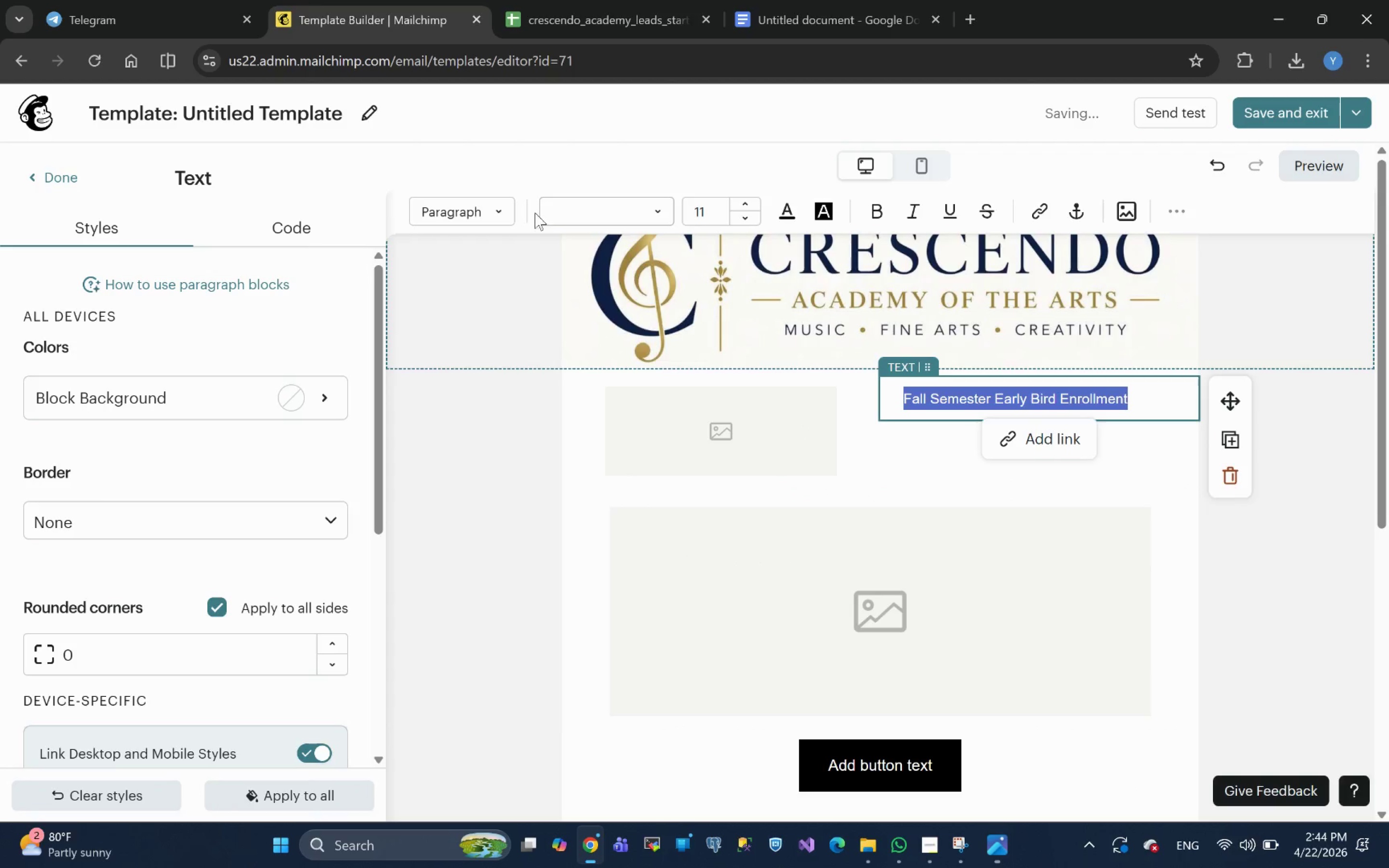 
left_click([509, 211])
 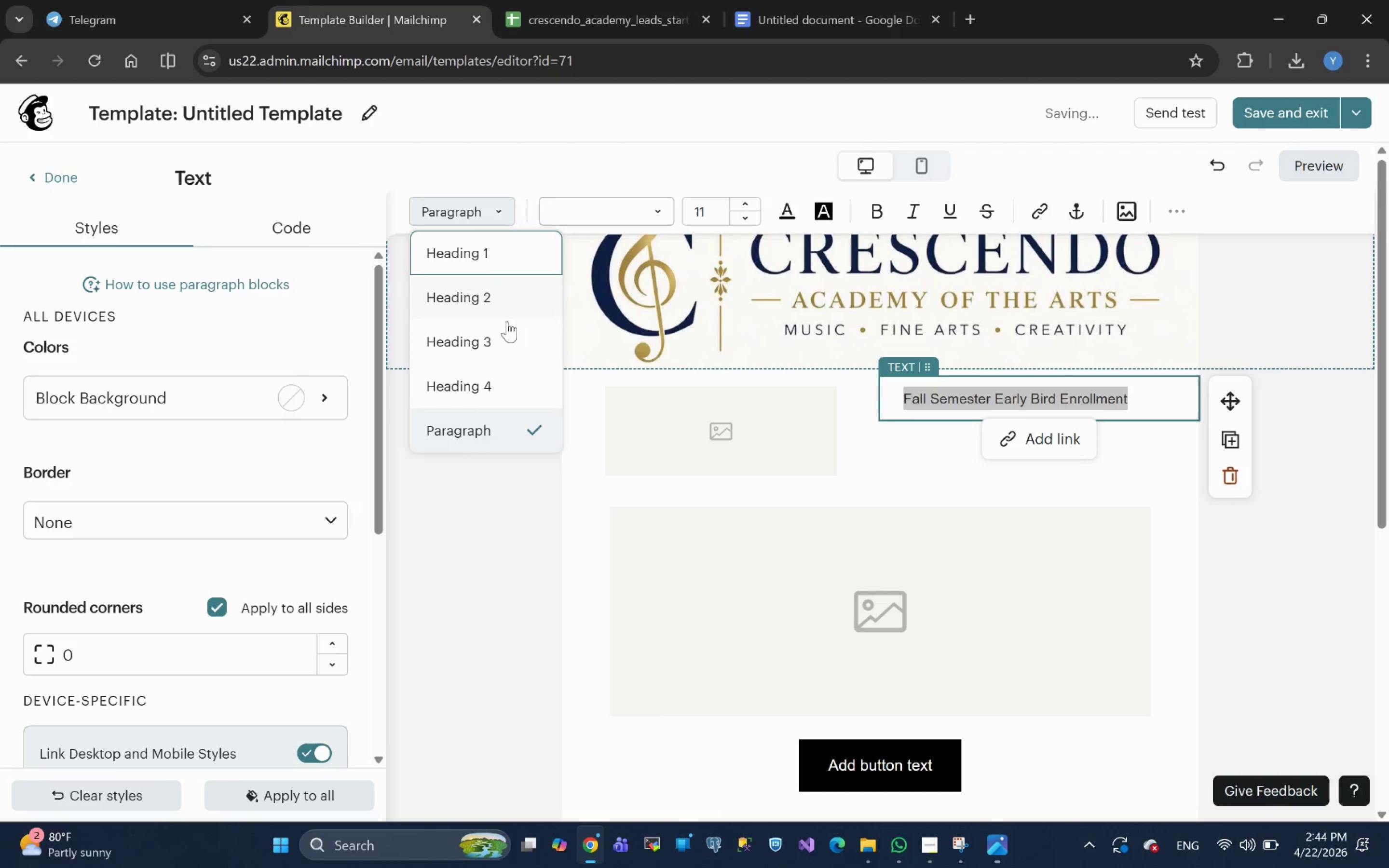 
left_click([489, 333])
 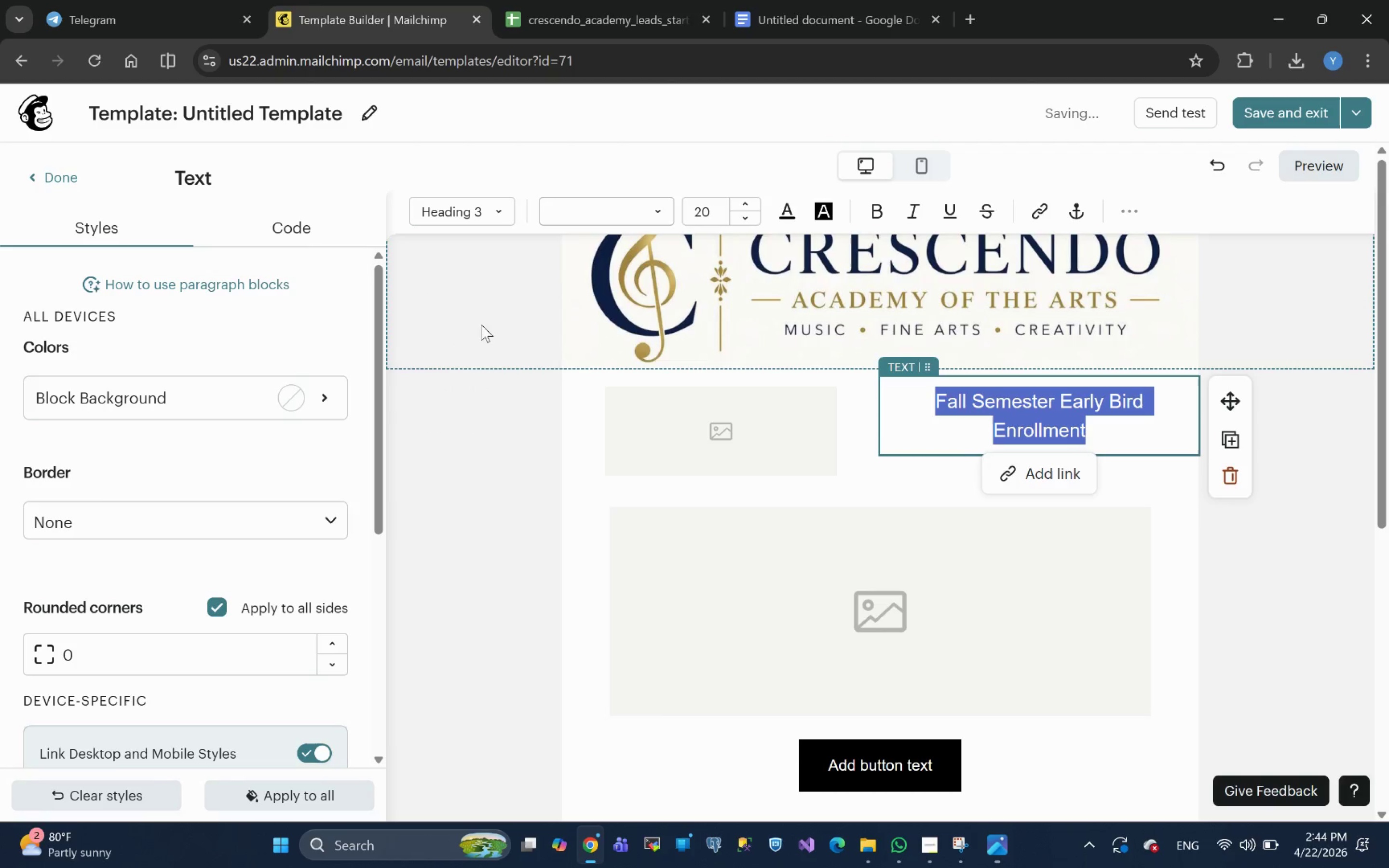 
left_click([471, 213])
 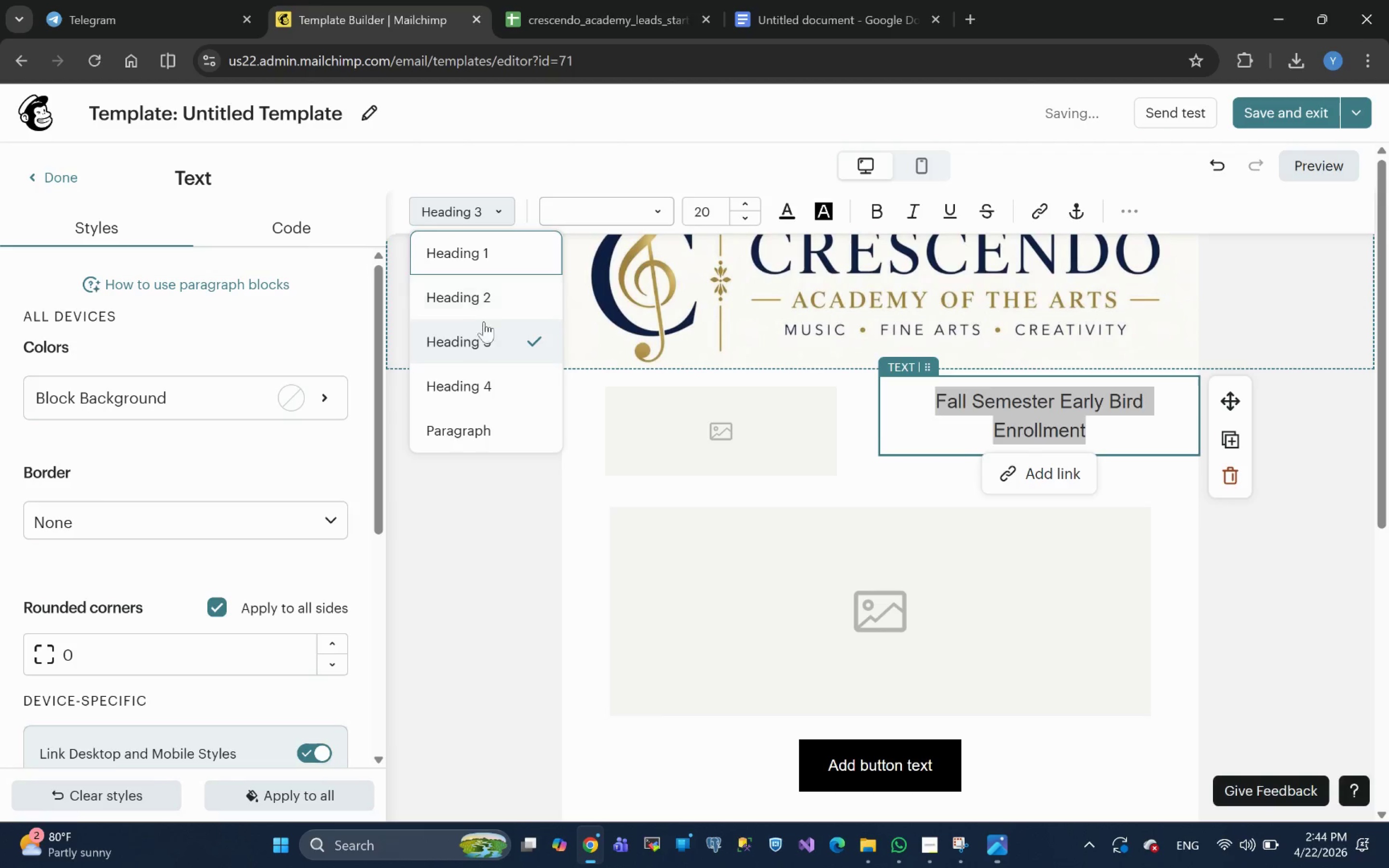 
left_click([478, 303])
 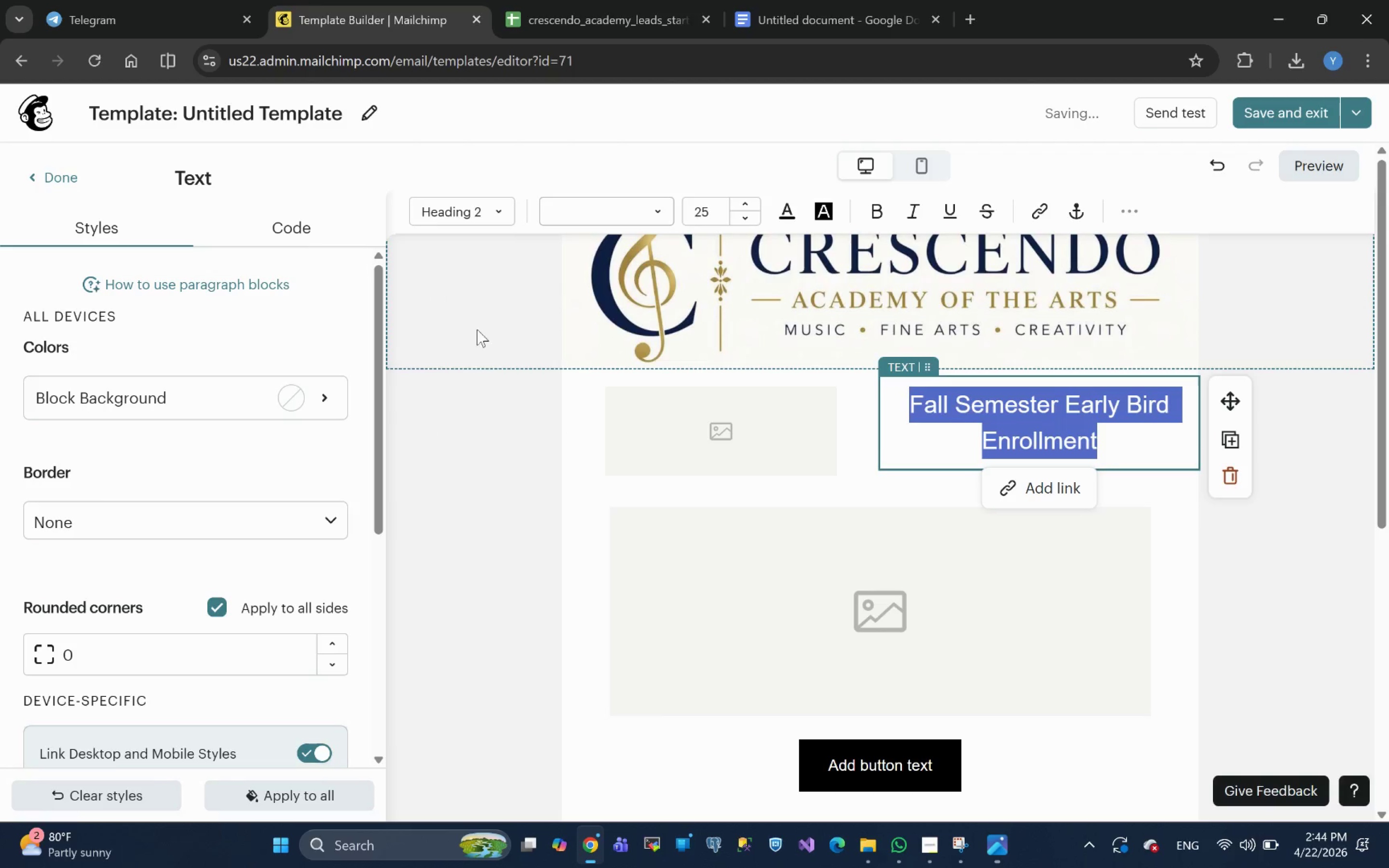 
left_click([477, 214])
 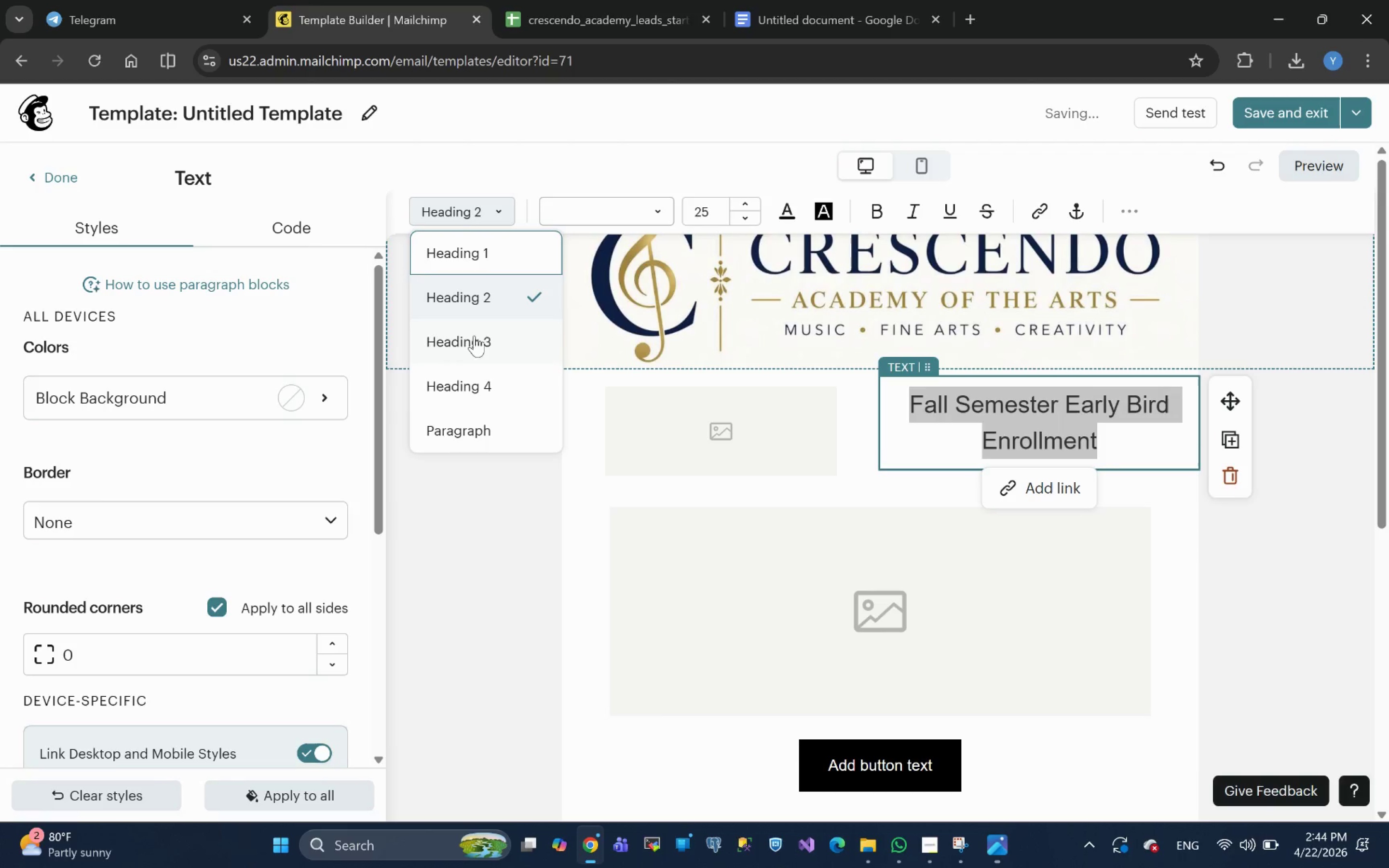 
left_click([469, 332])
 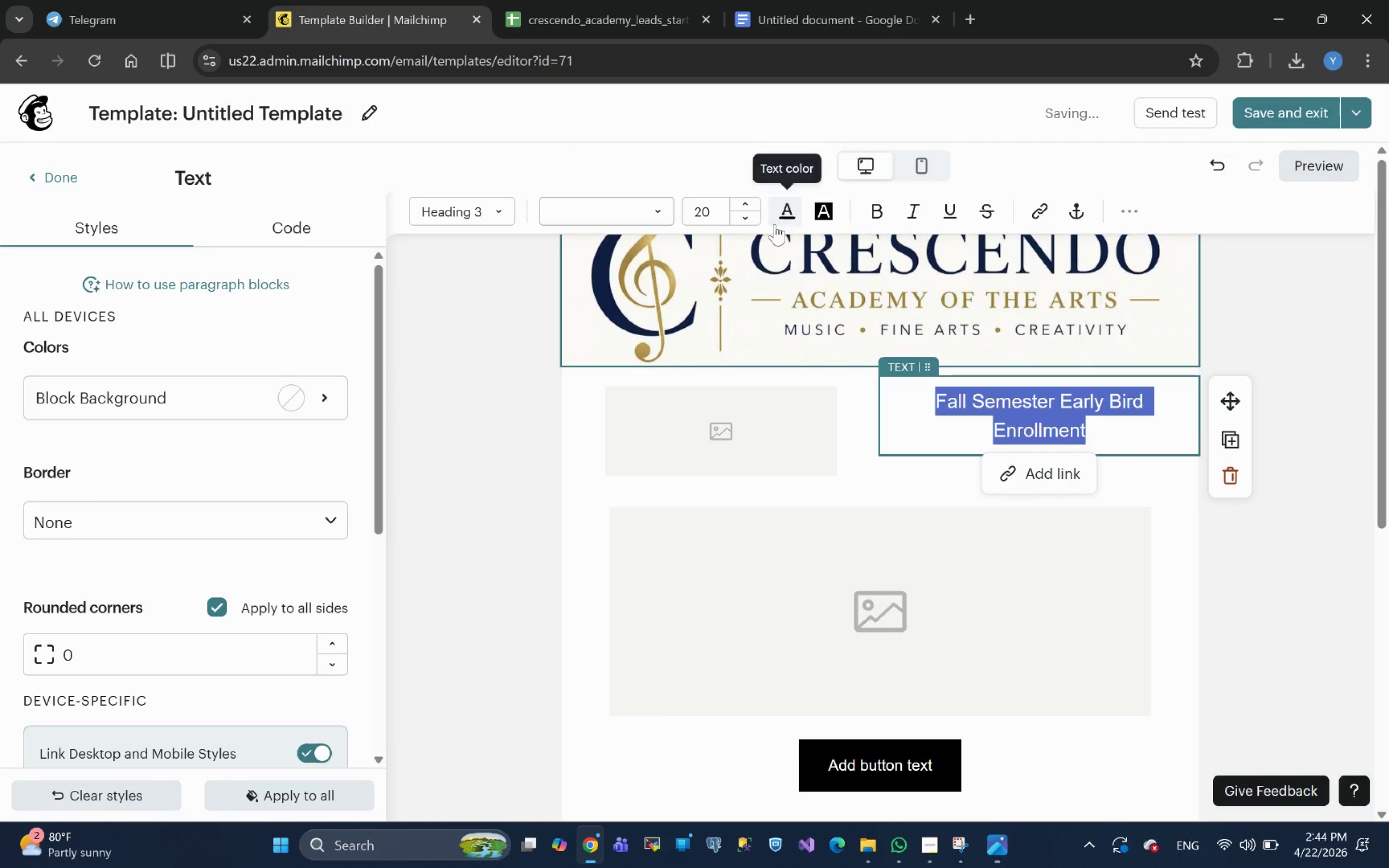 
double_click([748, 219])
 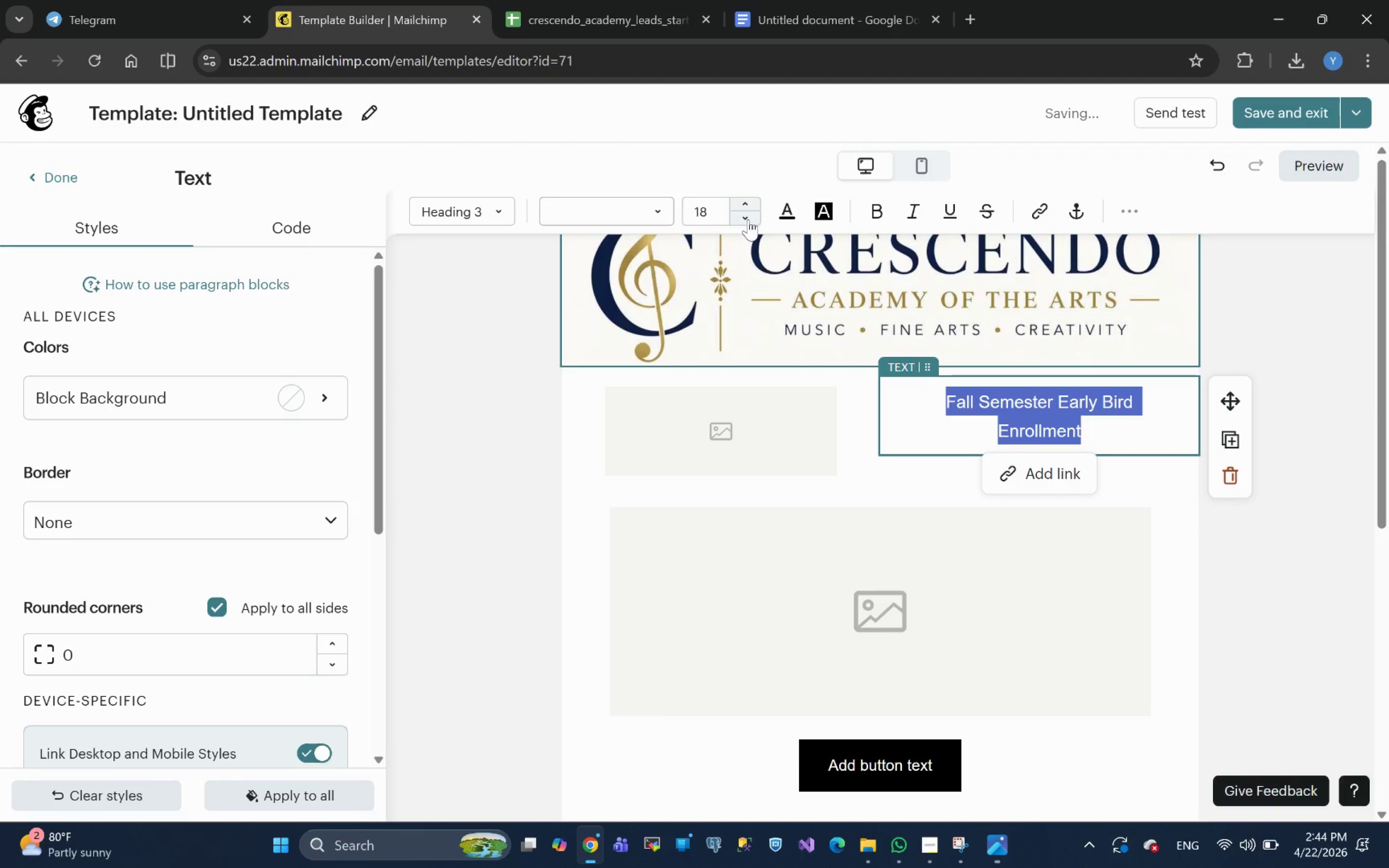 
left_click([748, 219])
 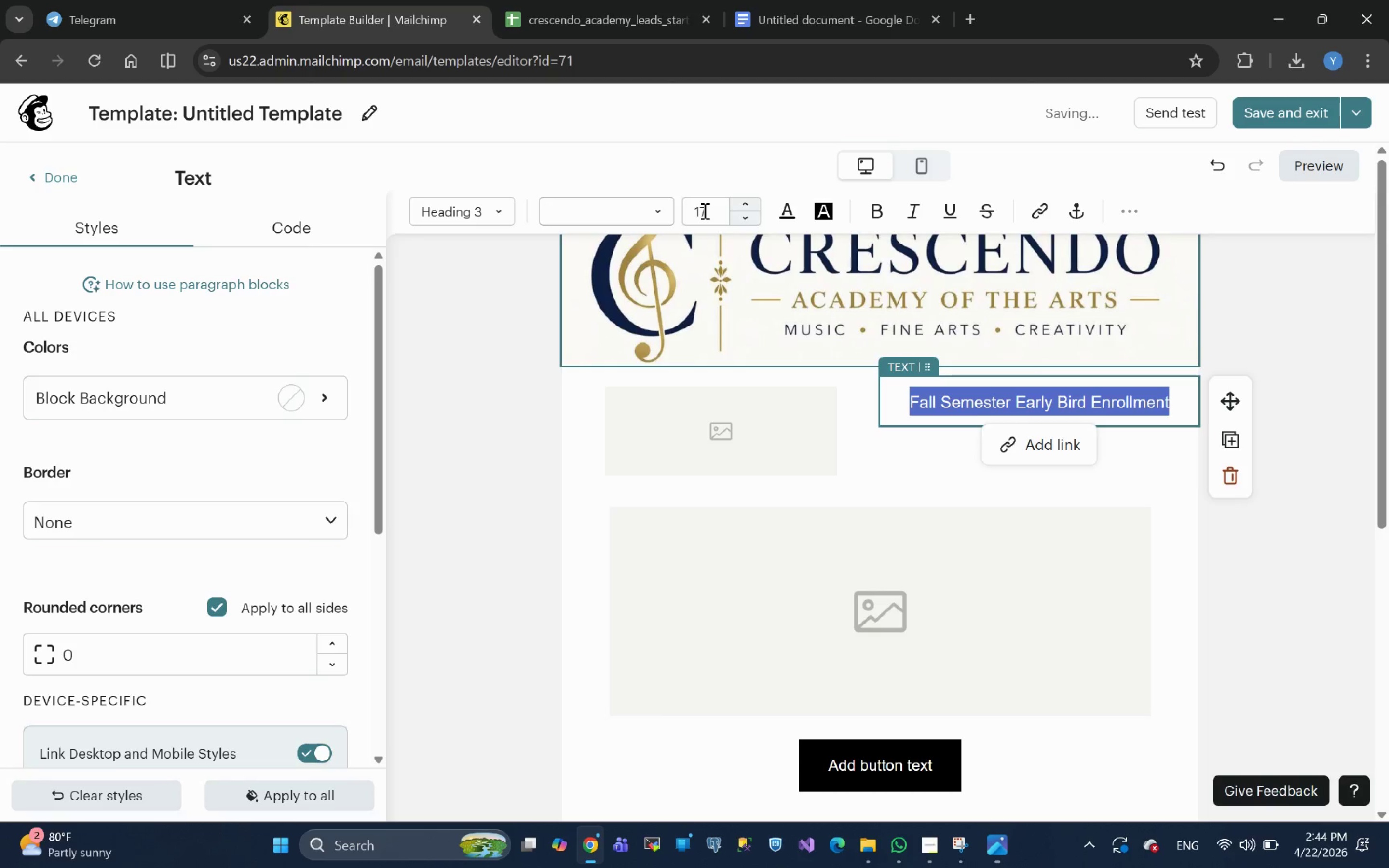 
left_click([665, 215])
 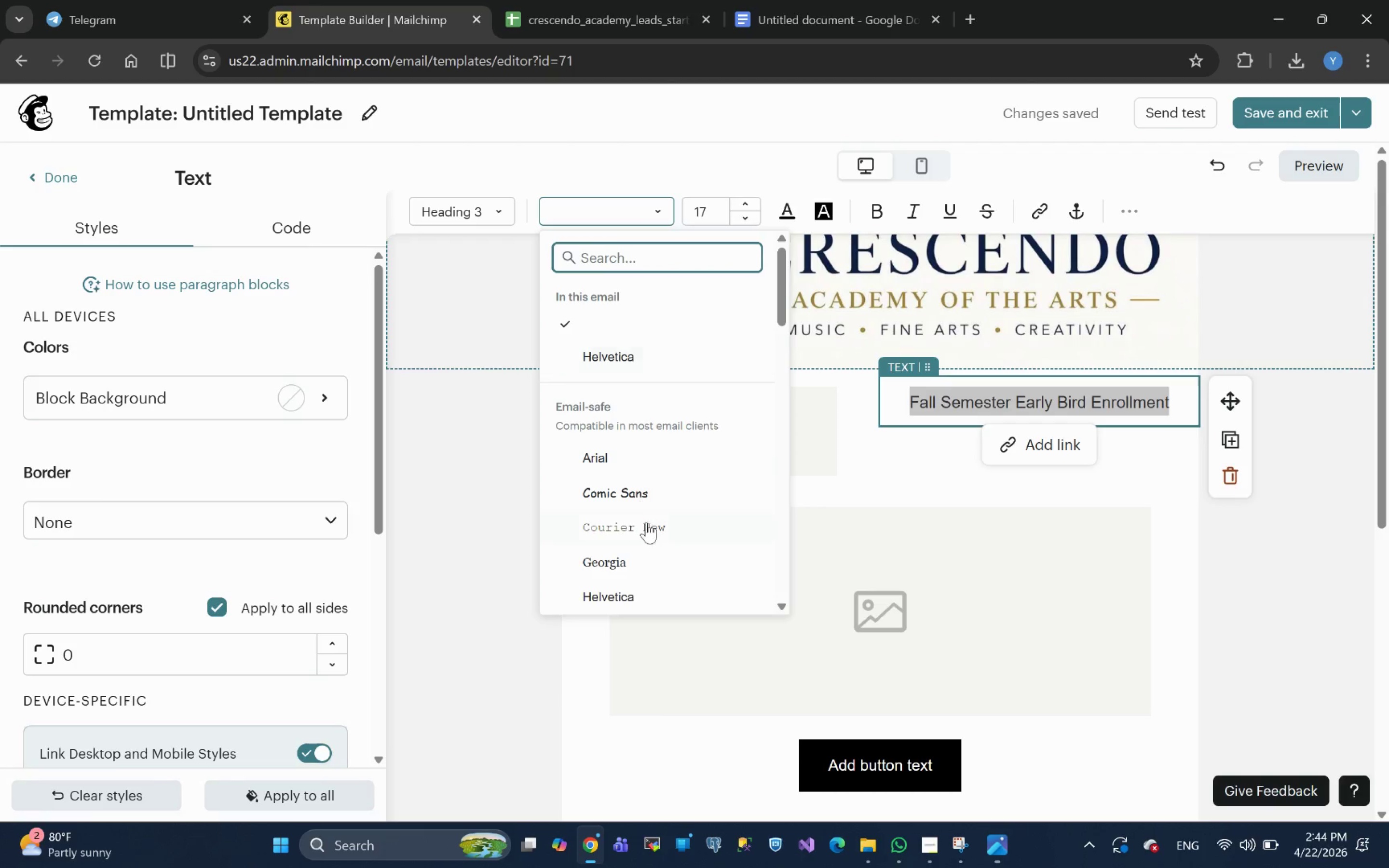 
scroll: coordinate [648, 503], scroll_direction: none, amount: 0.0
 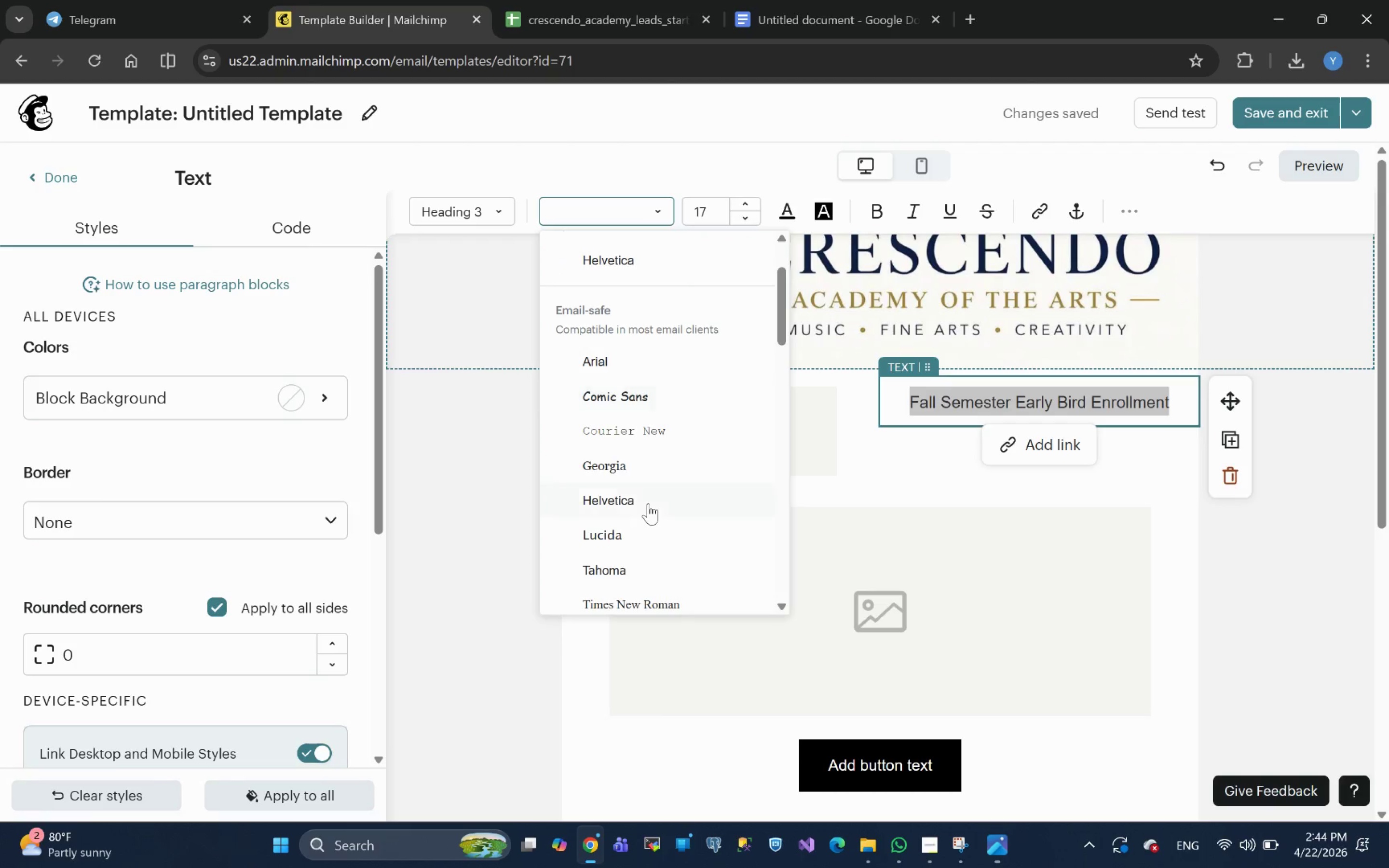 
scroll: coordinate [648, 503], scroll_direction: down, amount: 2.0
 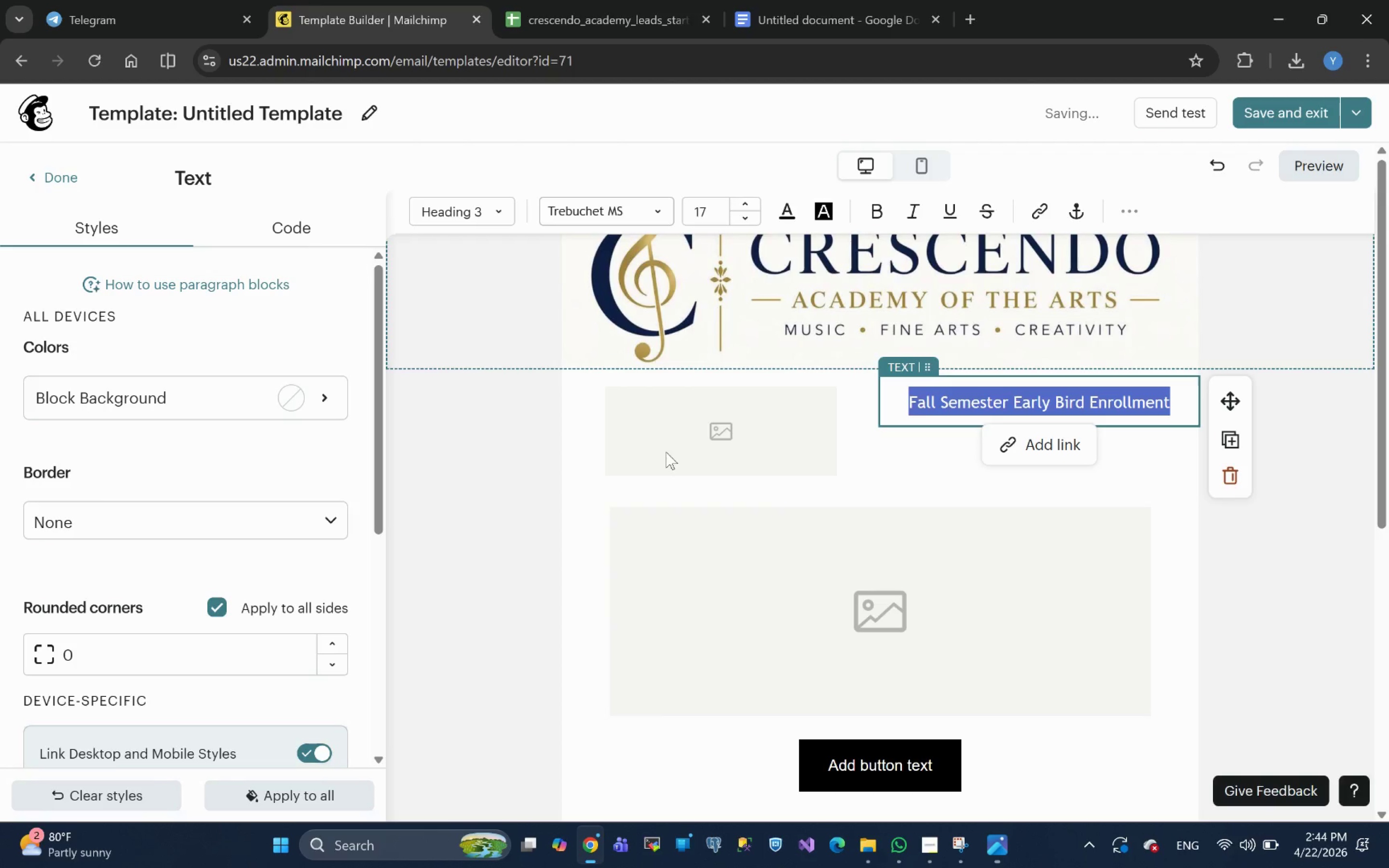 
left_click([871, 212])
 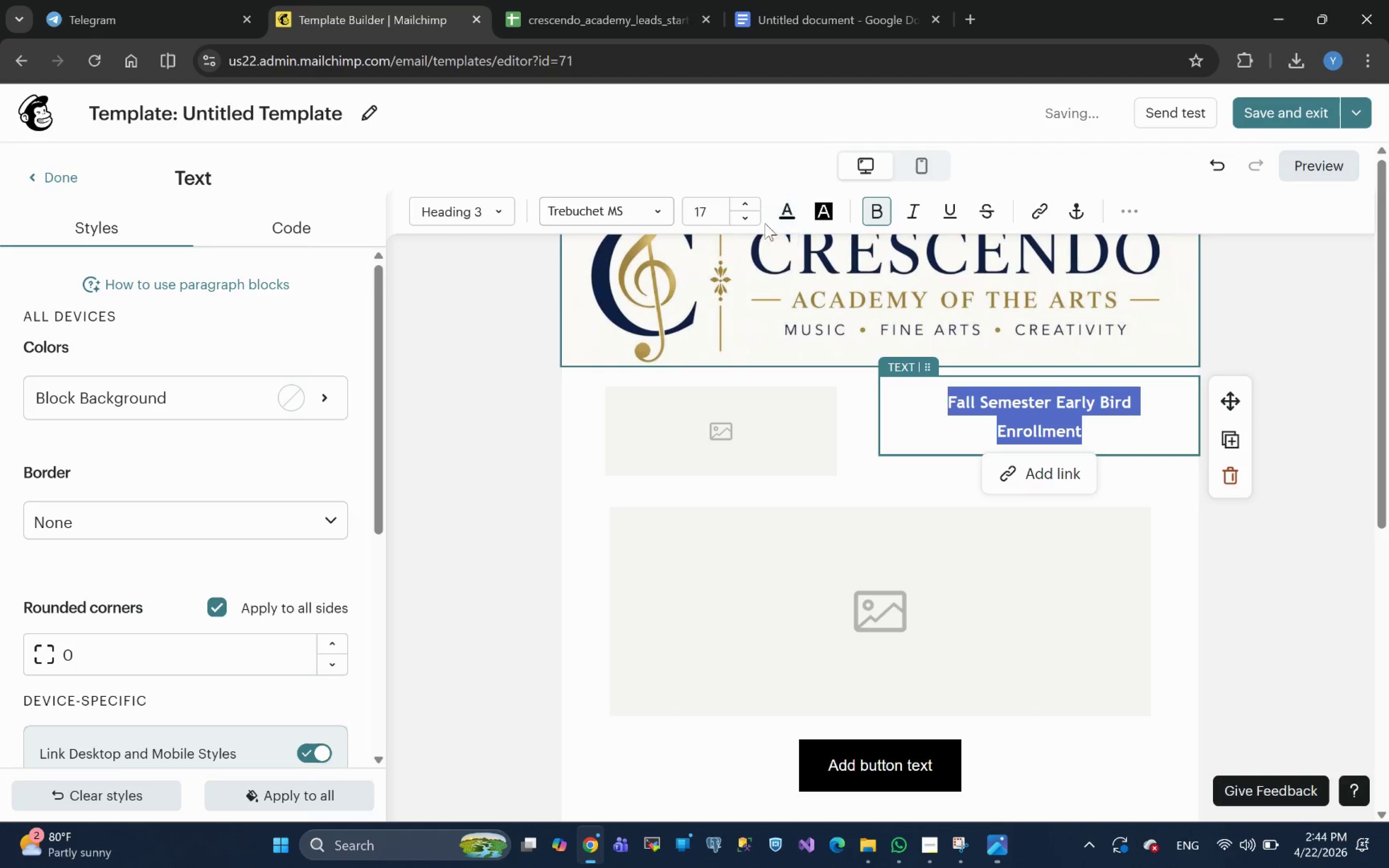 
left_click([744, 218])
 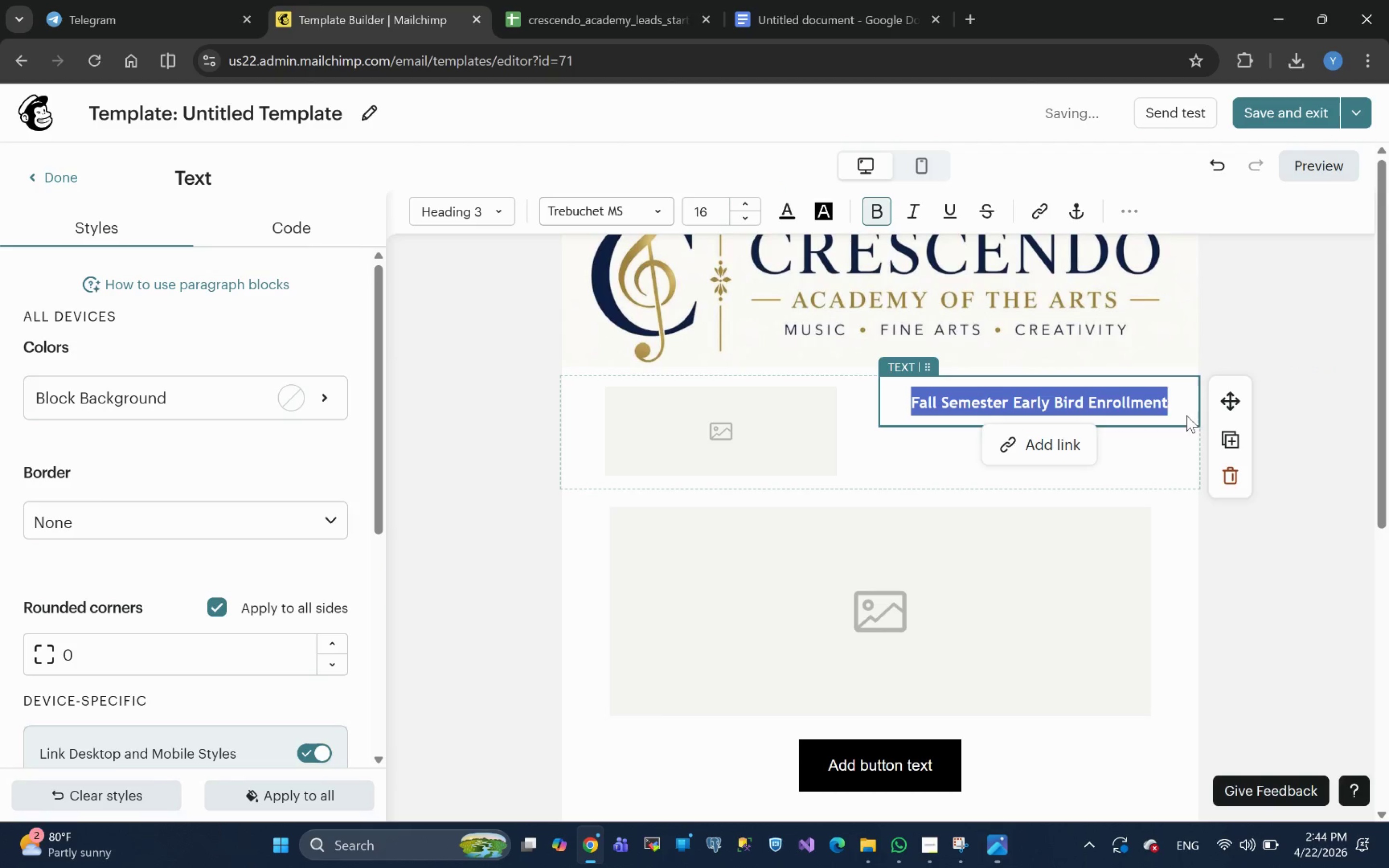 
left_click([1323, 455])
 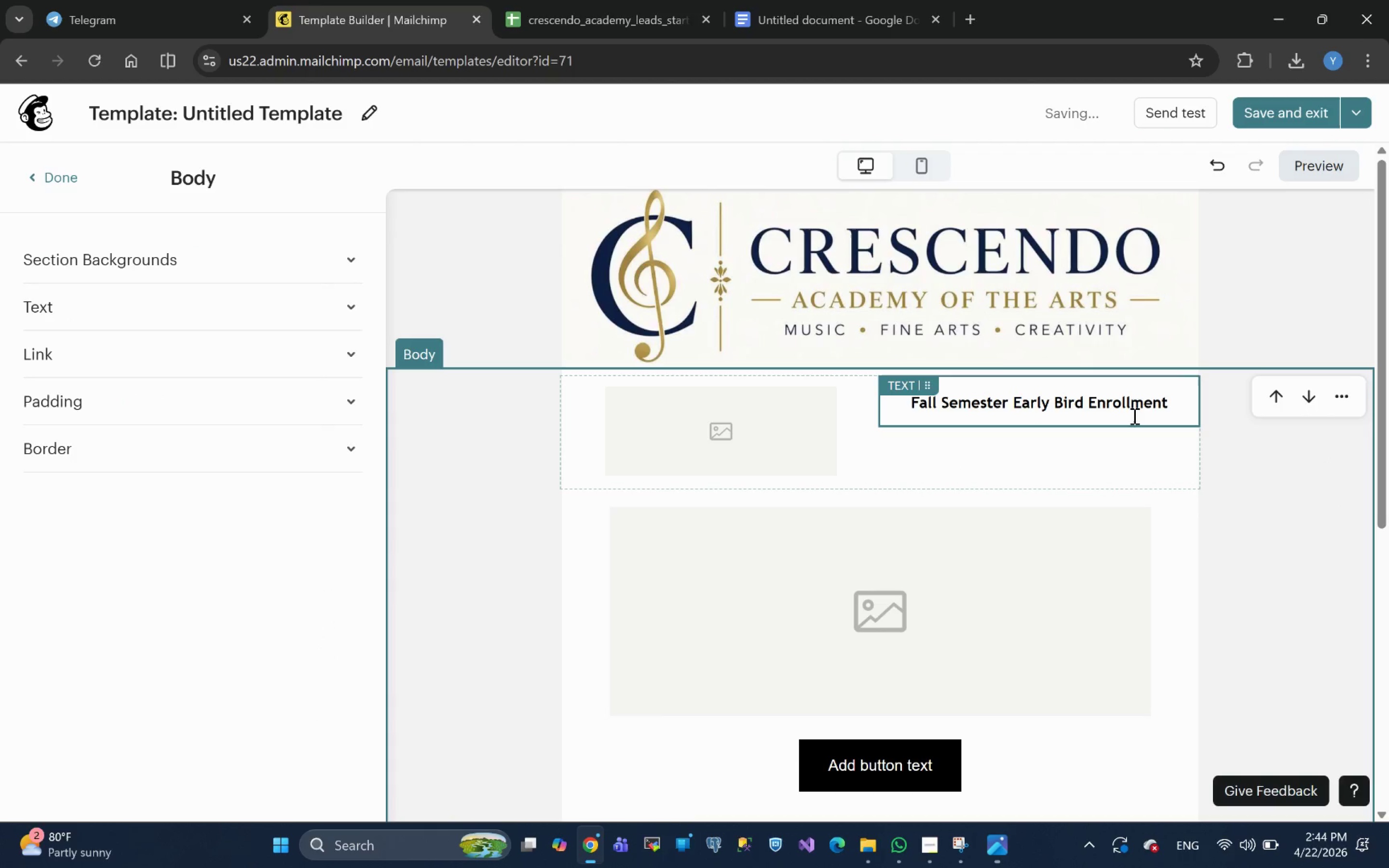 
left_click([1173, 405])
 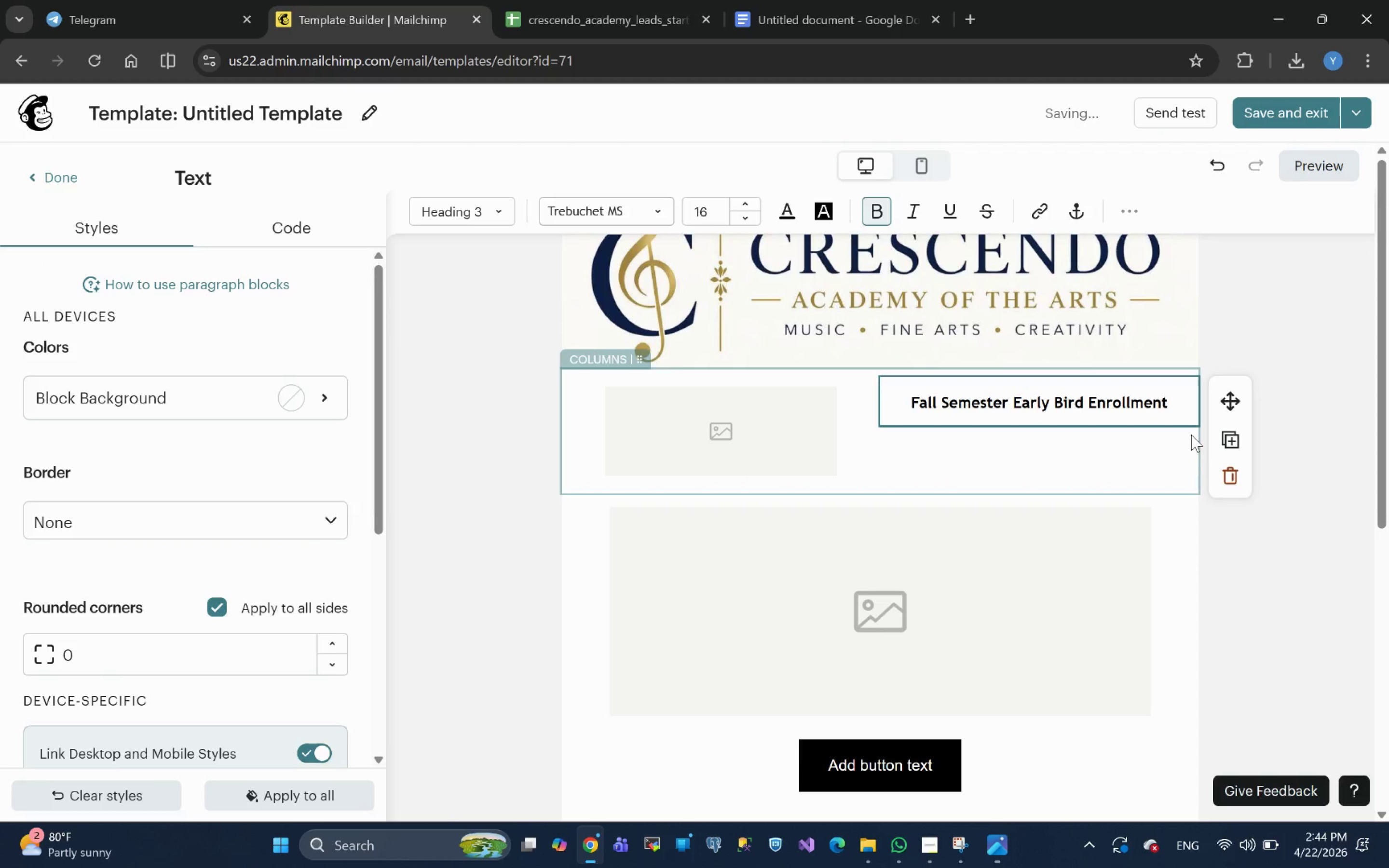 
key(Enter)
 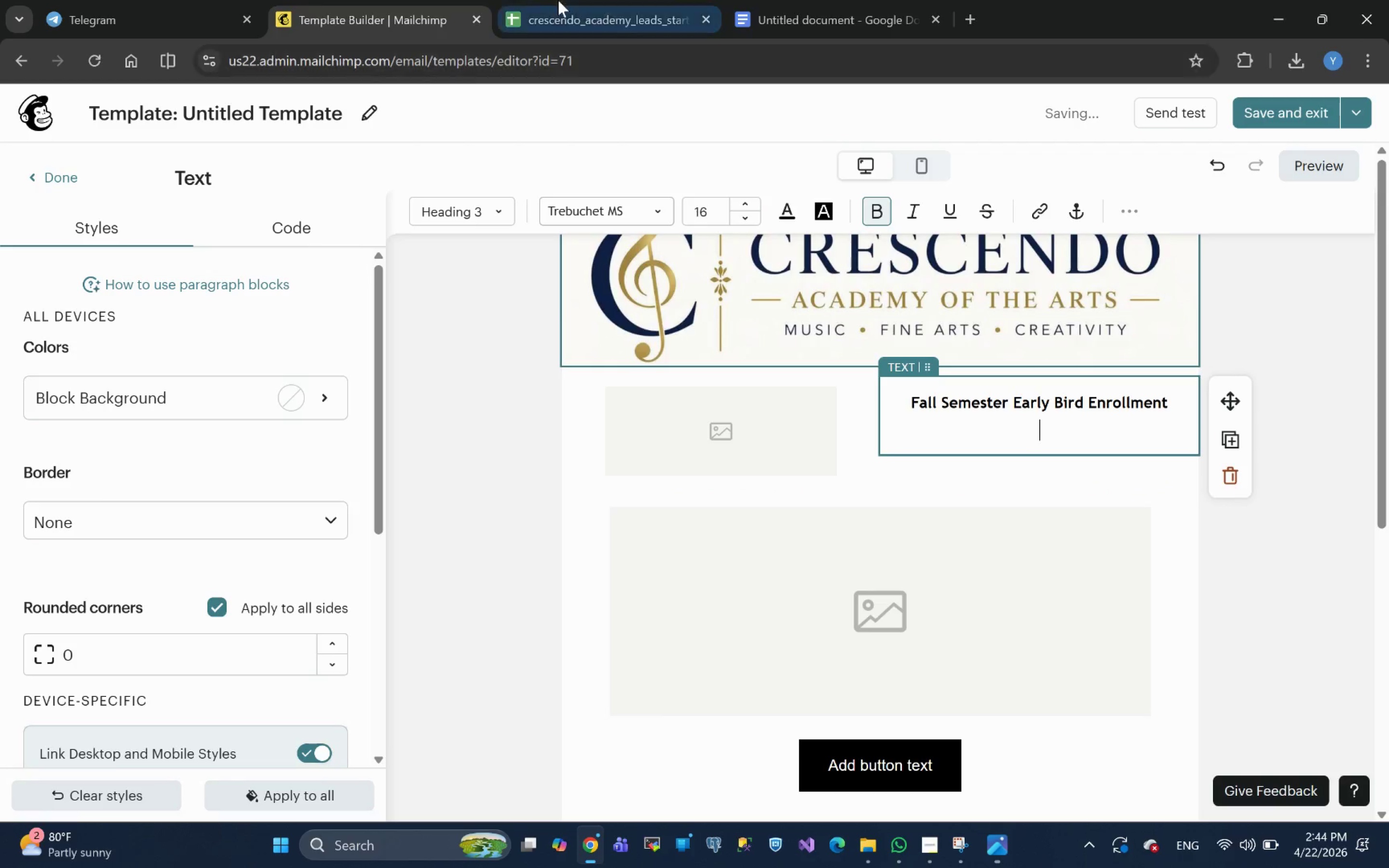 
left_click([794, 16])
 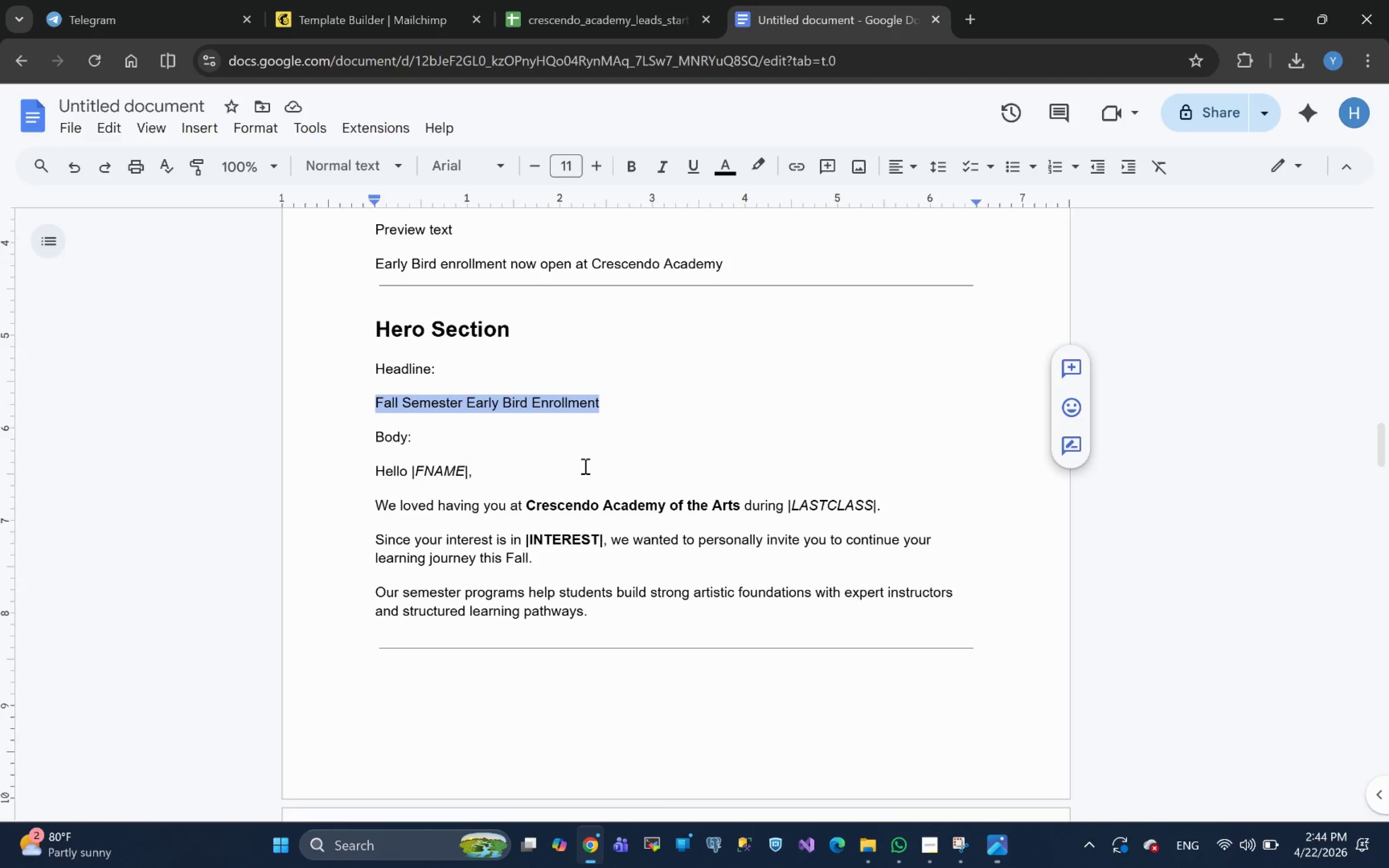 
scroll: coordinate [558, 460], scroll_direction: down, amount: 1.0
 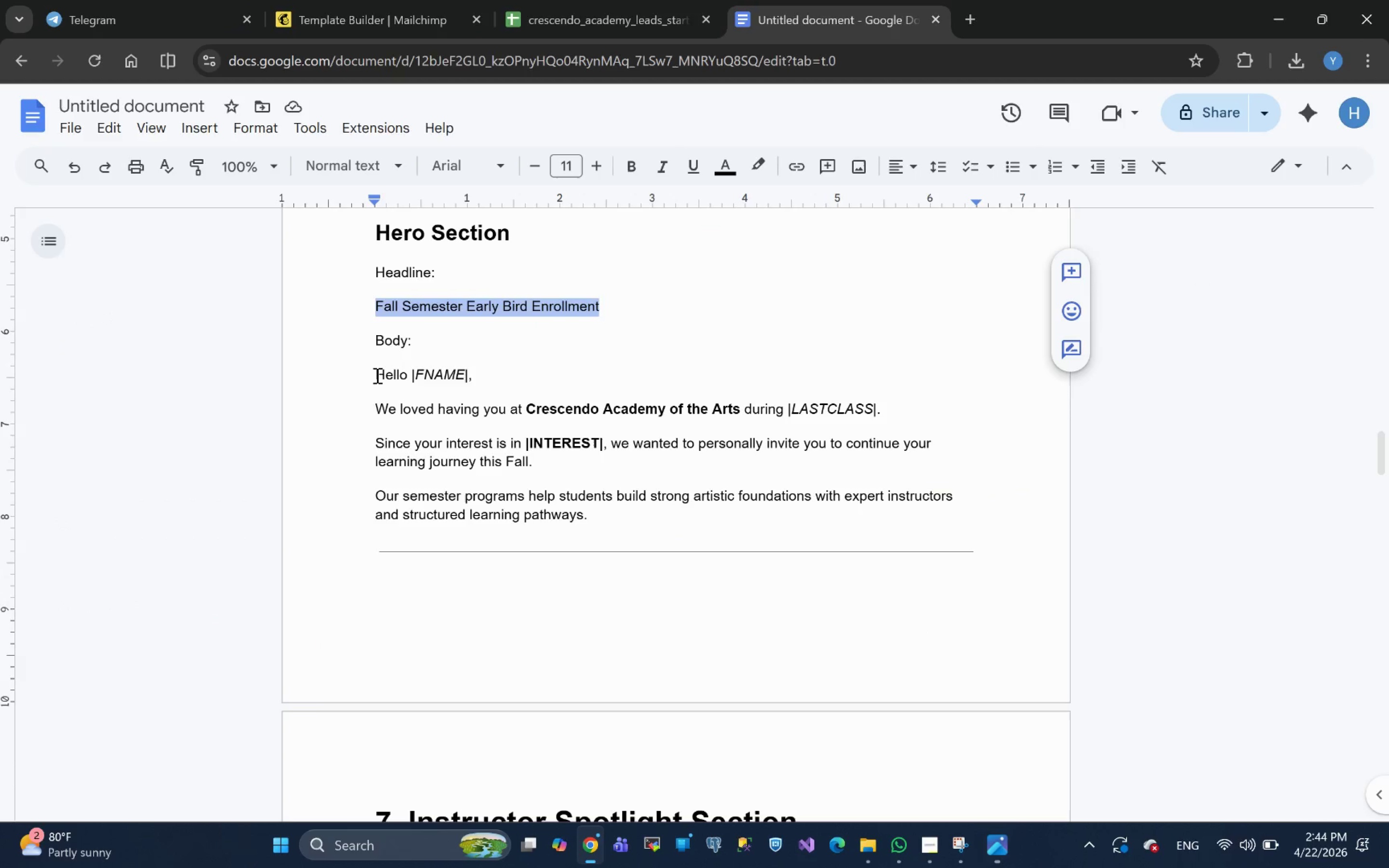 
left_click_drag(start_coordinate=[374, 375], to_coordinate=[604, 516])
 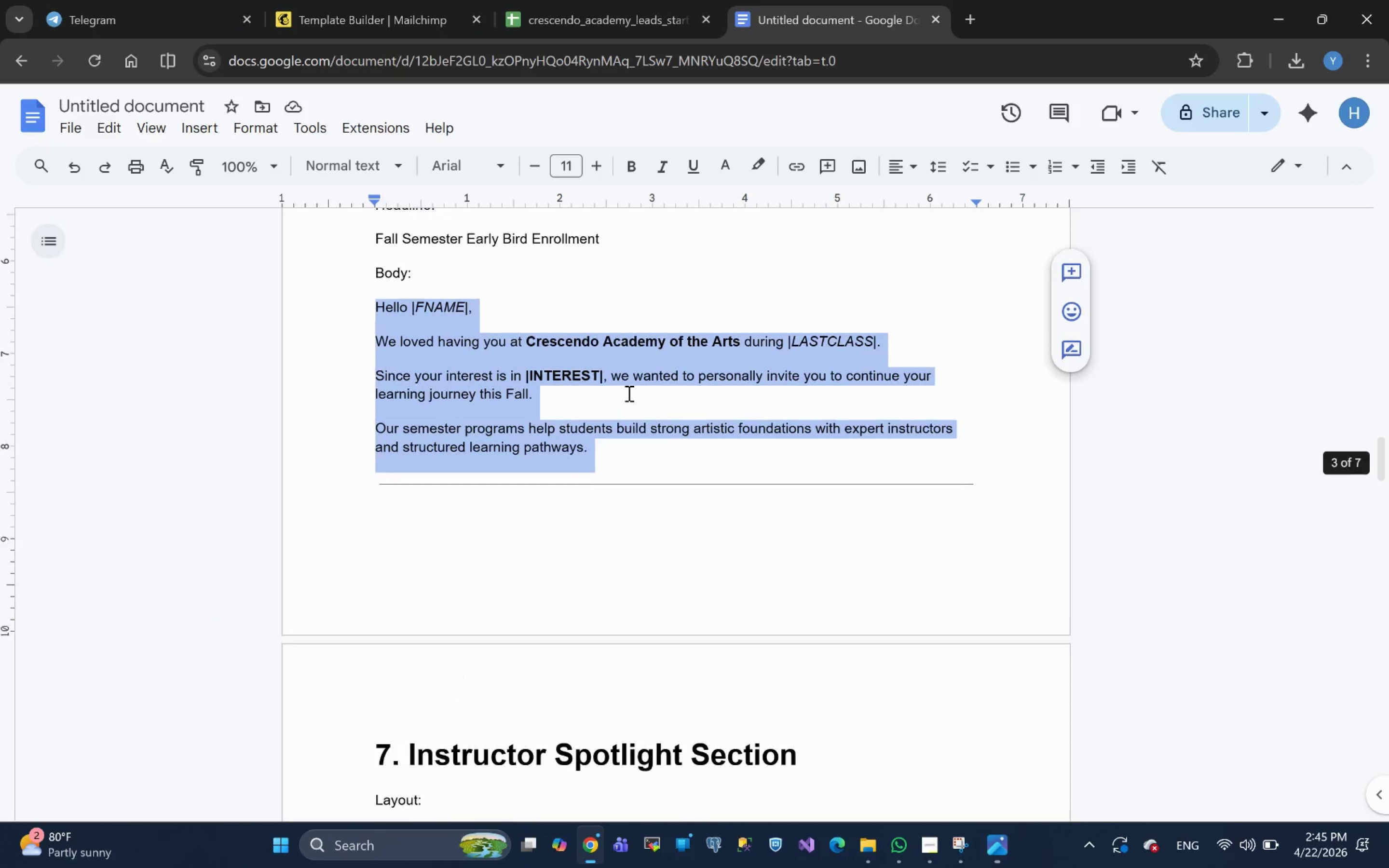 
key(Control+C)
 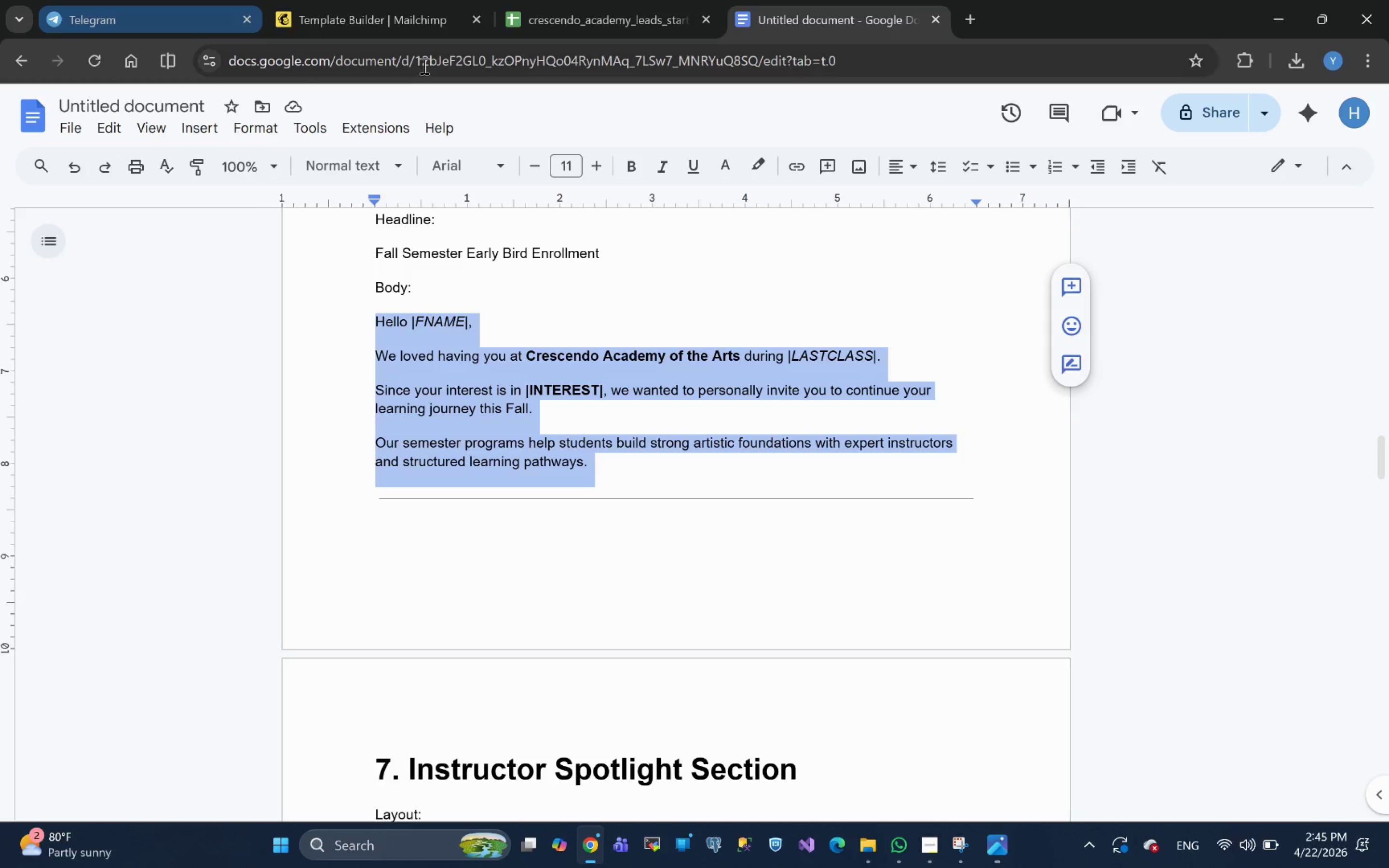 
left_click([389, 14])
 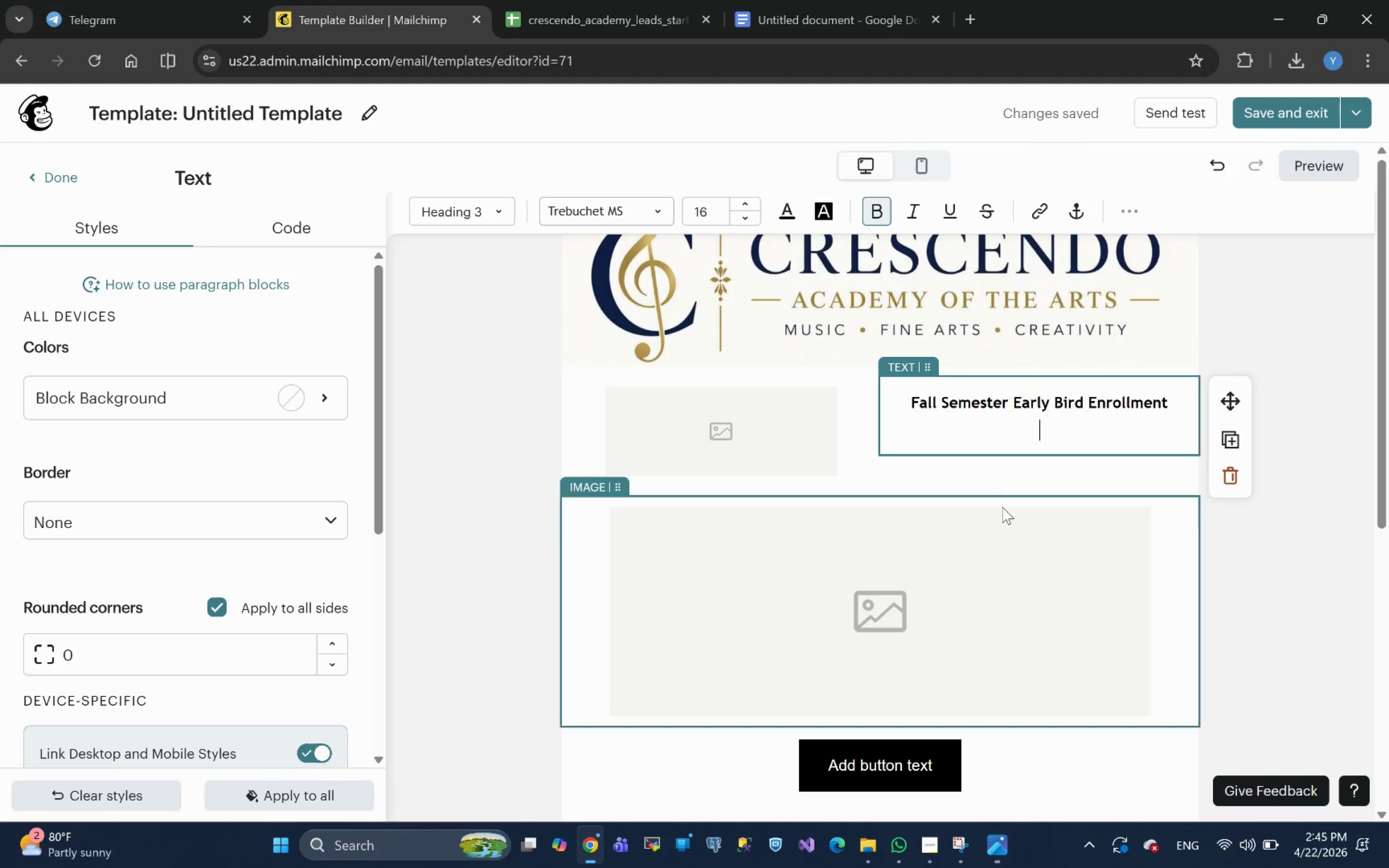 
key(Control+V)
 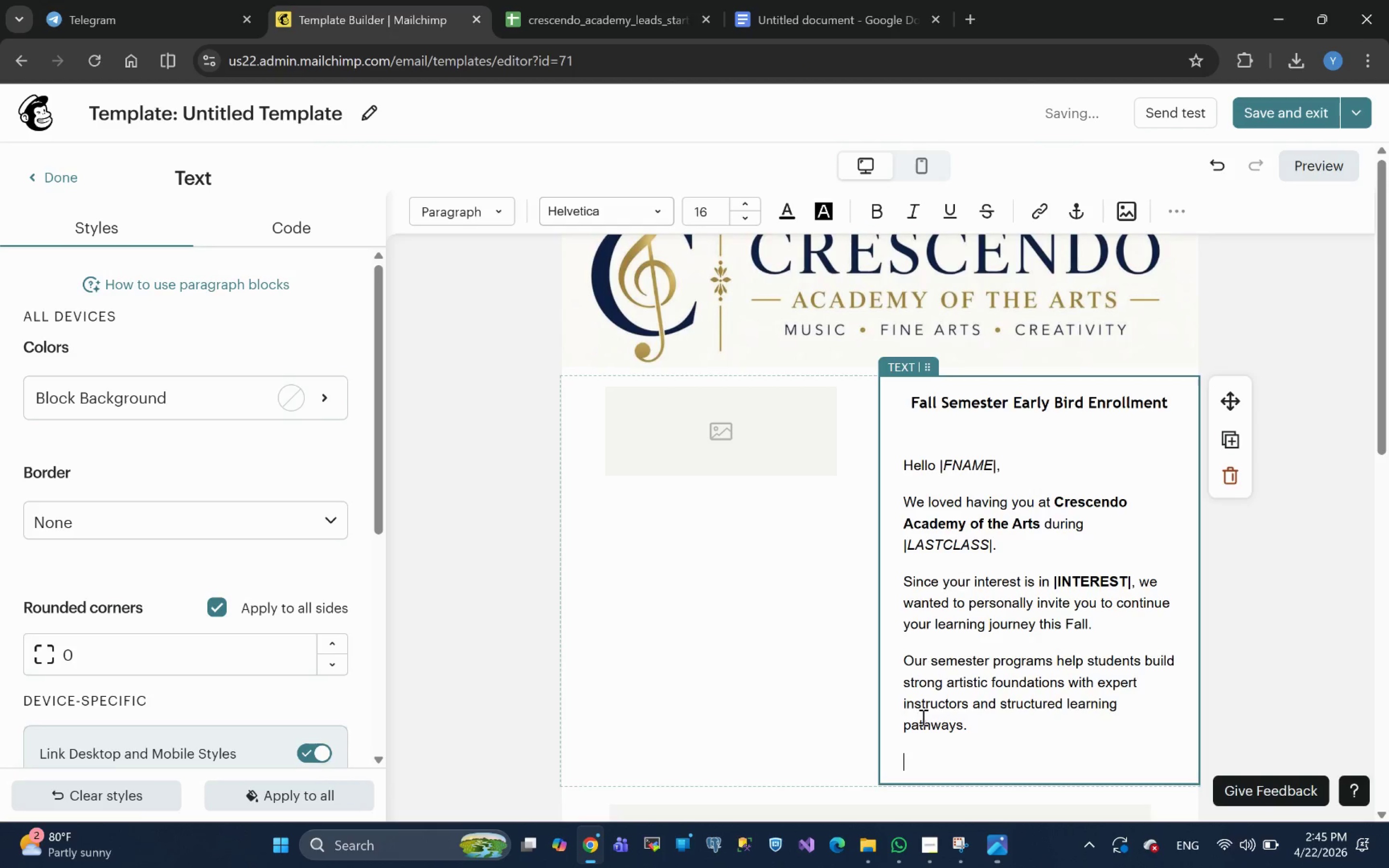 
key(Backspace)
 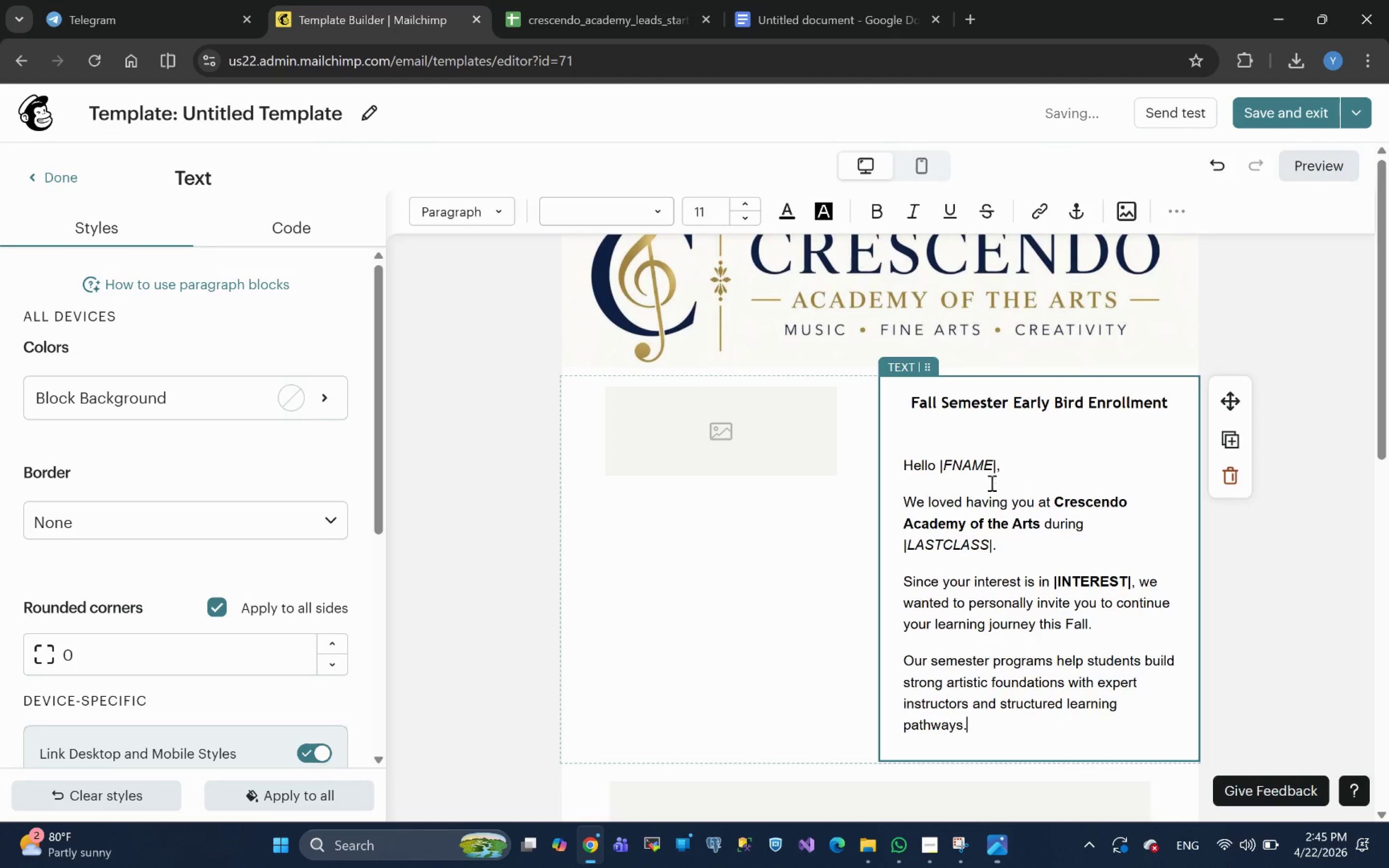 
wait(8.81)
 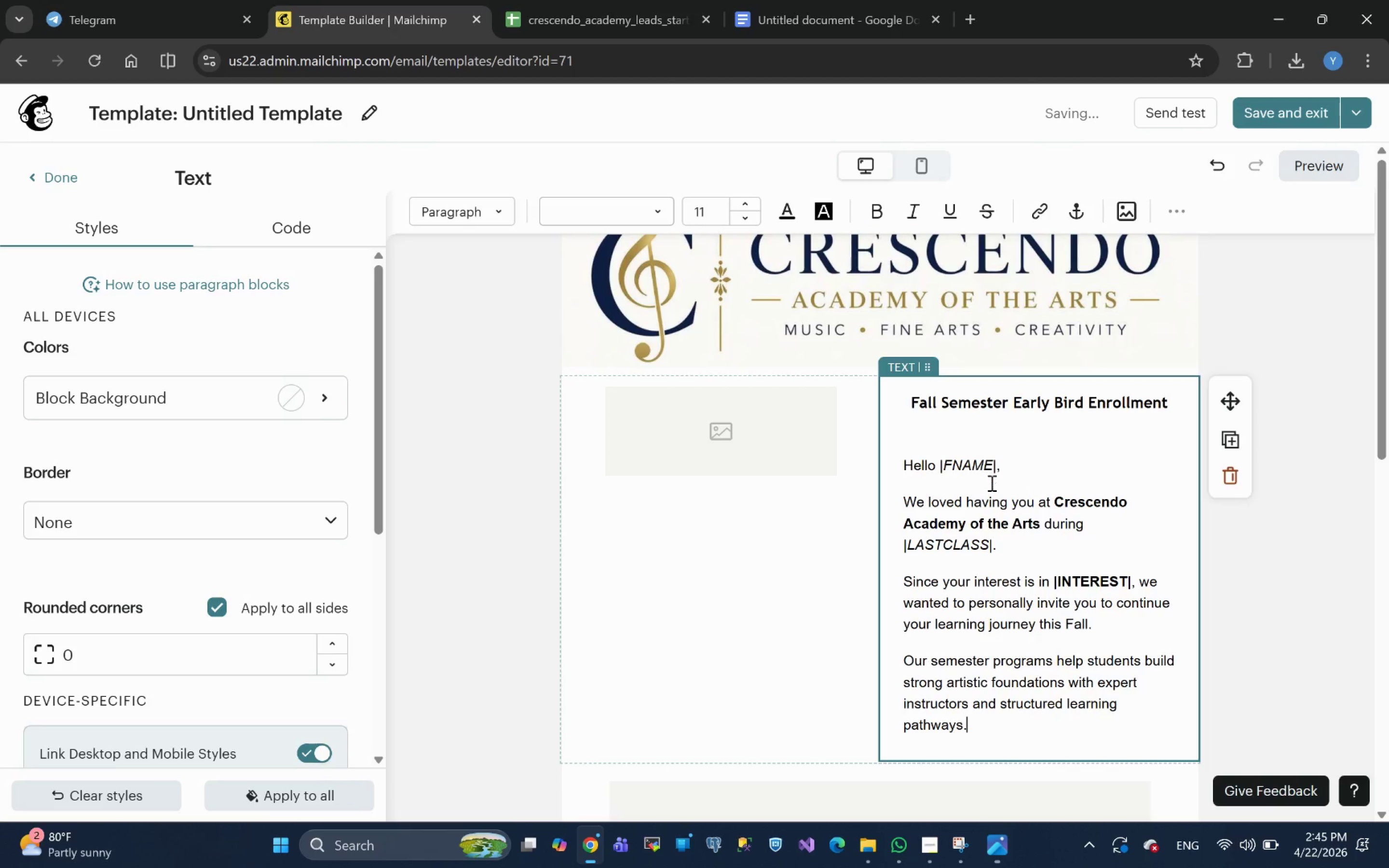 
left_click_drag(start_coordinate=[997, 470], to_coordinate=[944, 462])
 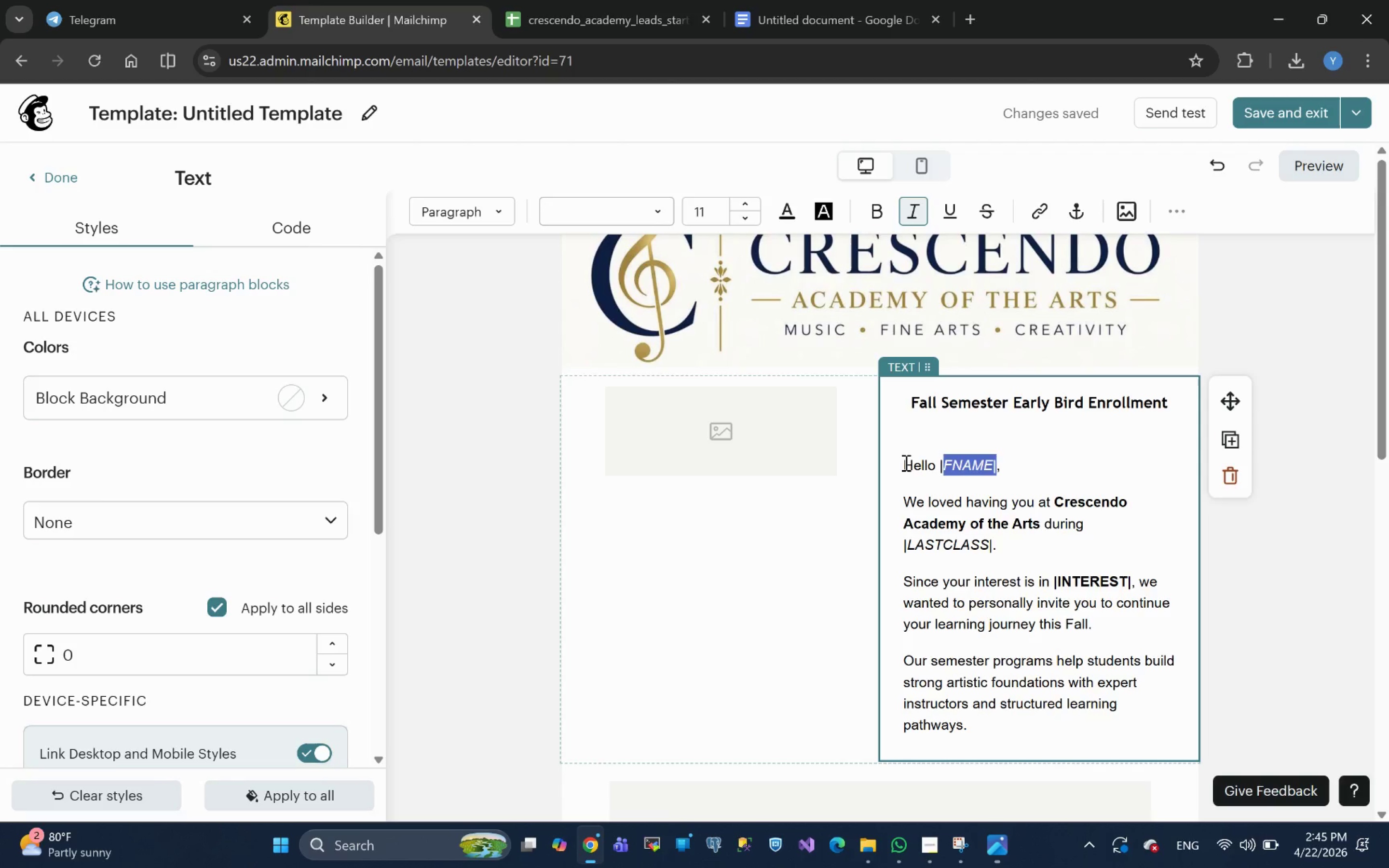 
left_click([905, 462])
 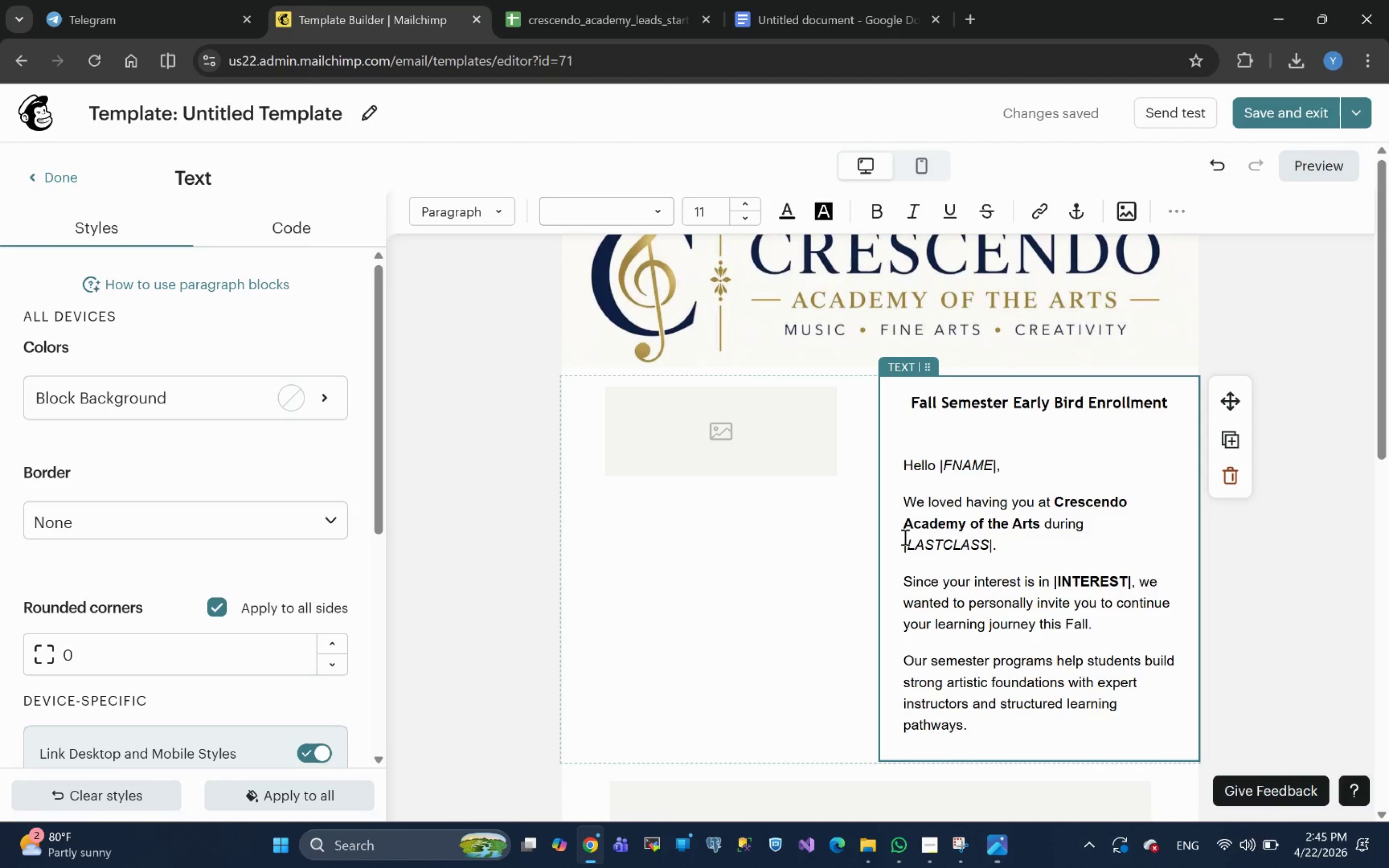 
key(Backspace)
 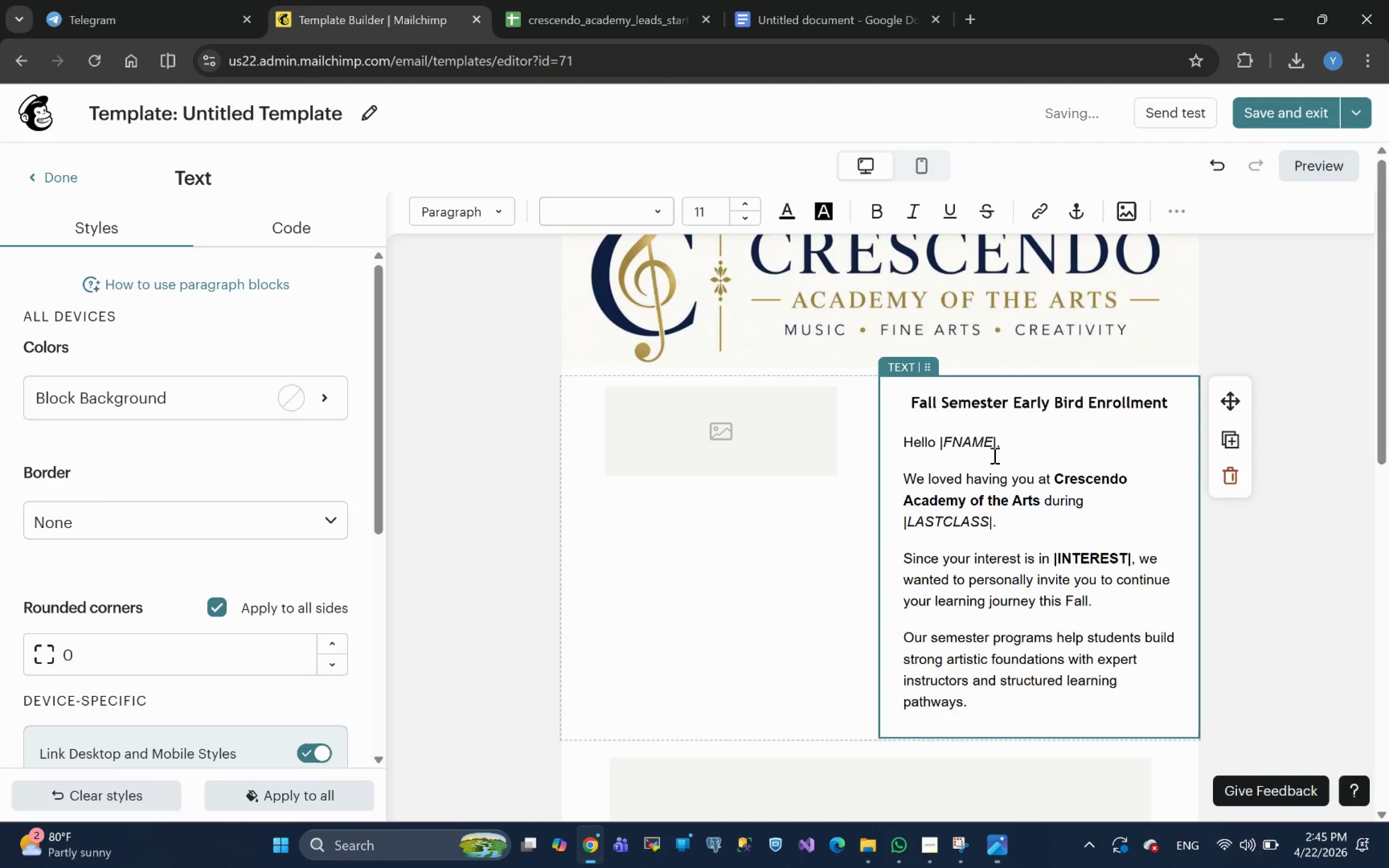 
left_click_drag(start_coordinate=[996, 441], to_coordinate=[941, 442])
 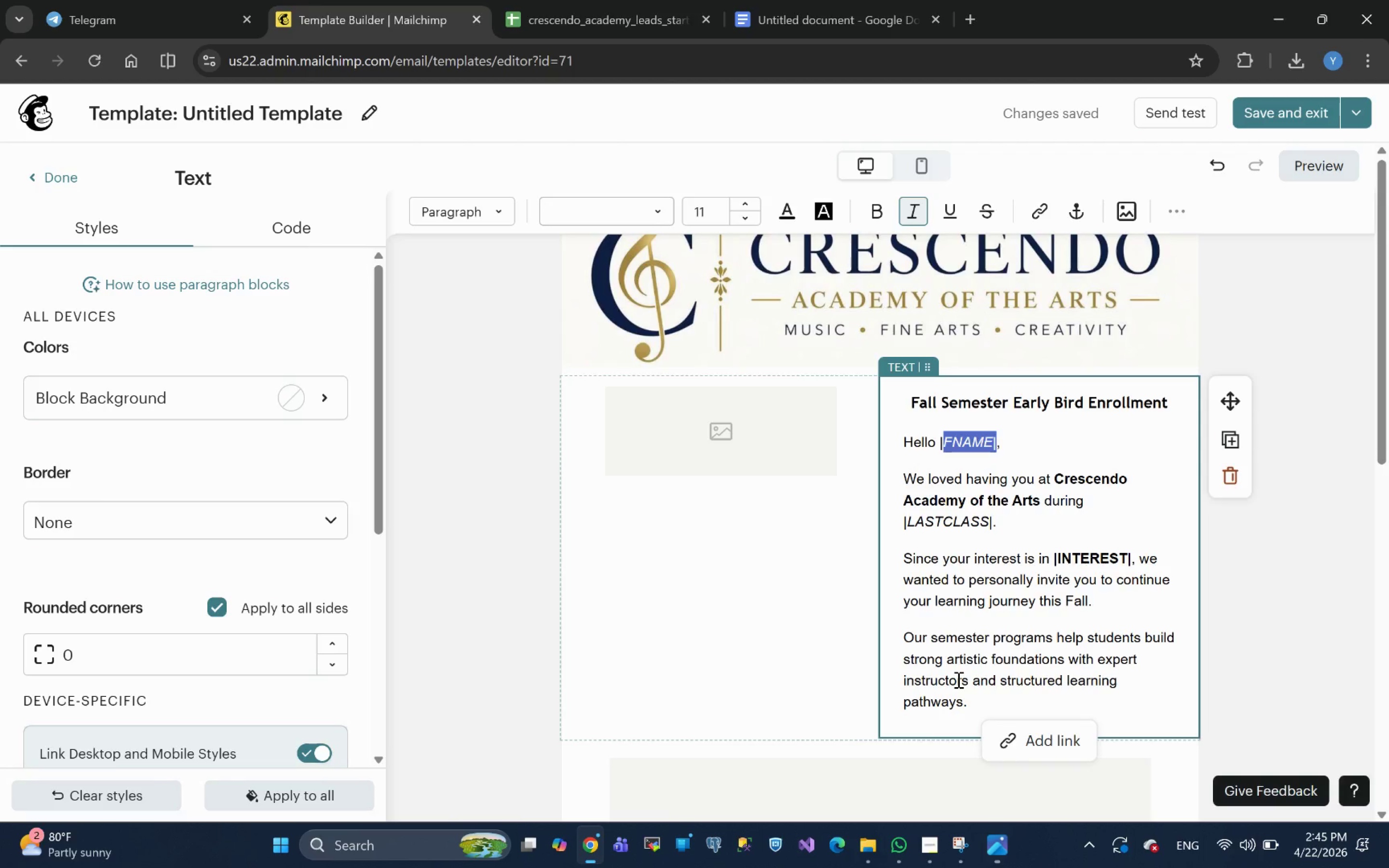 
key(Backspace)
key(Backspace)
type(*|FNAME)
 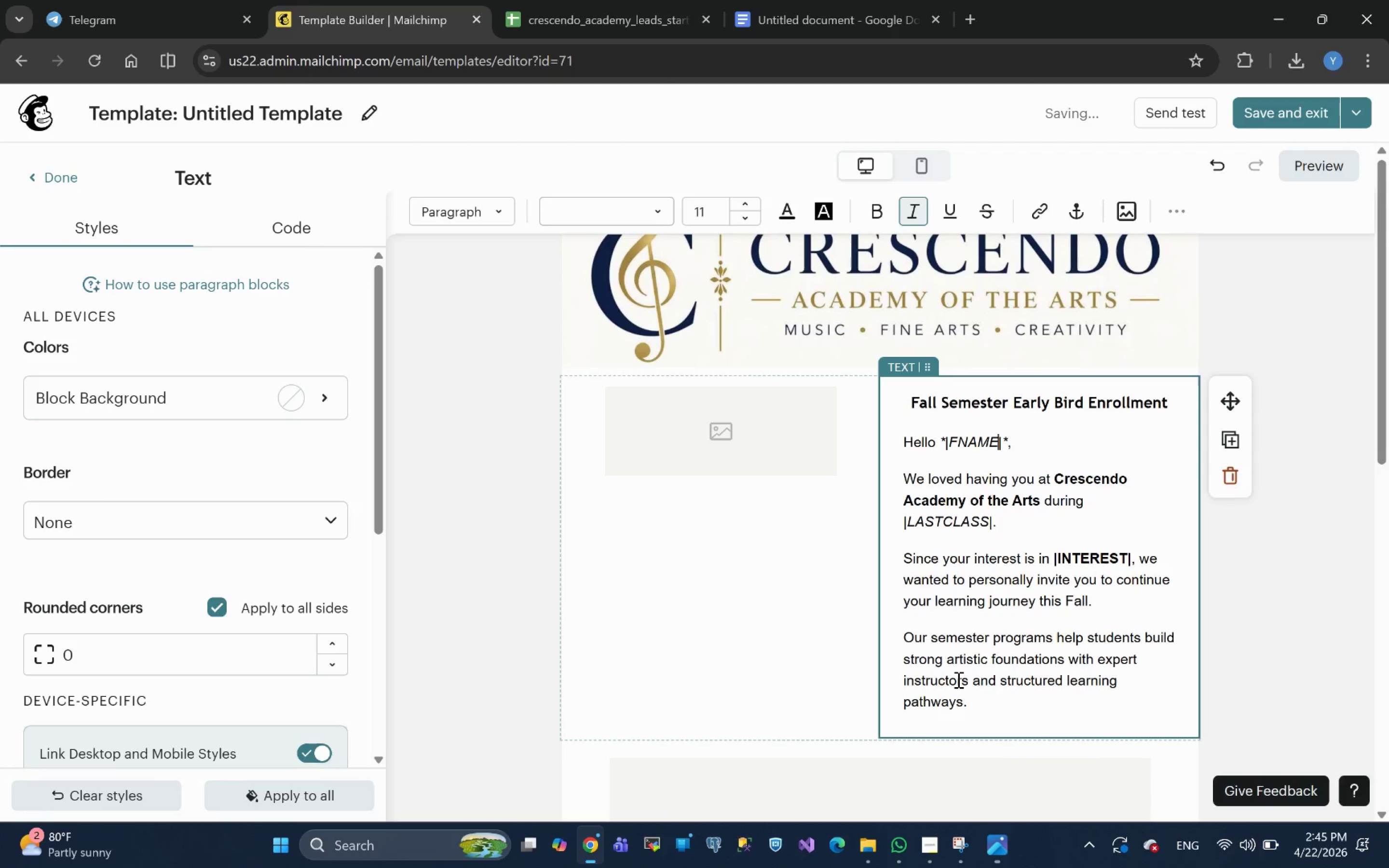 
key(ArrowRight)
 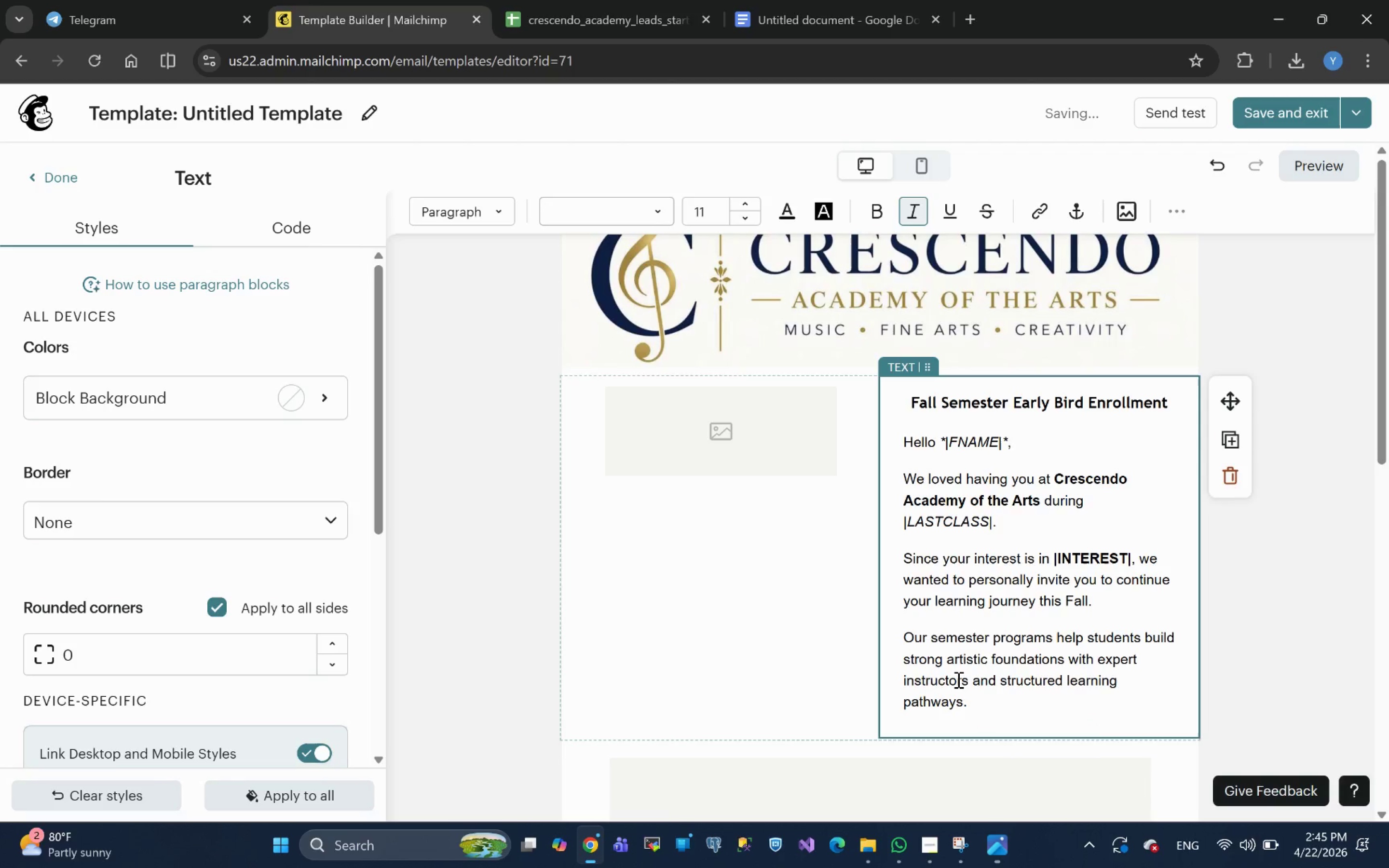 
key(ArrowRight)
 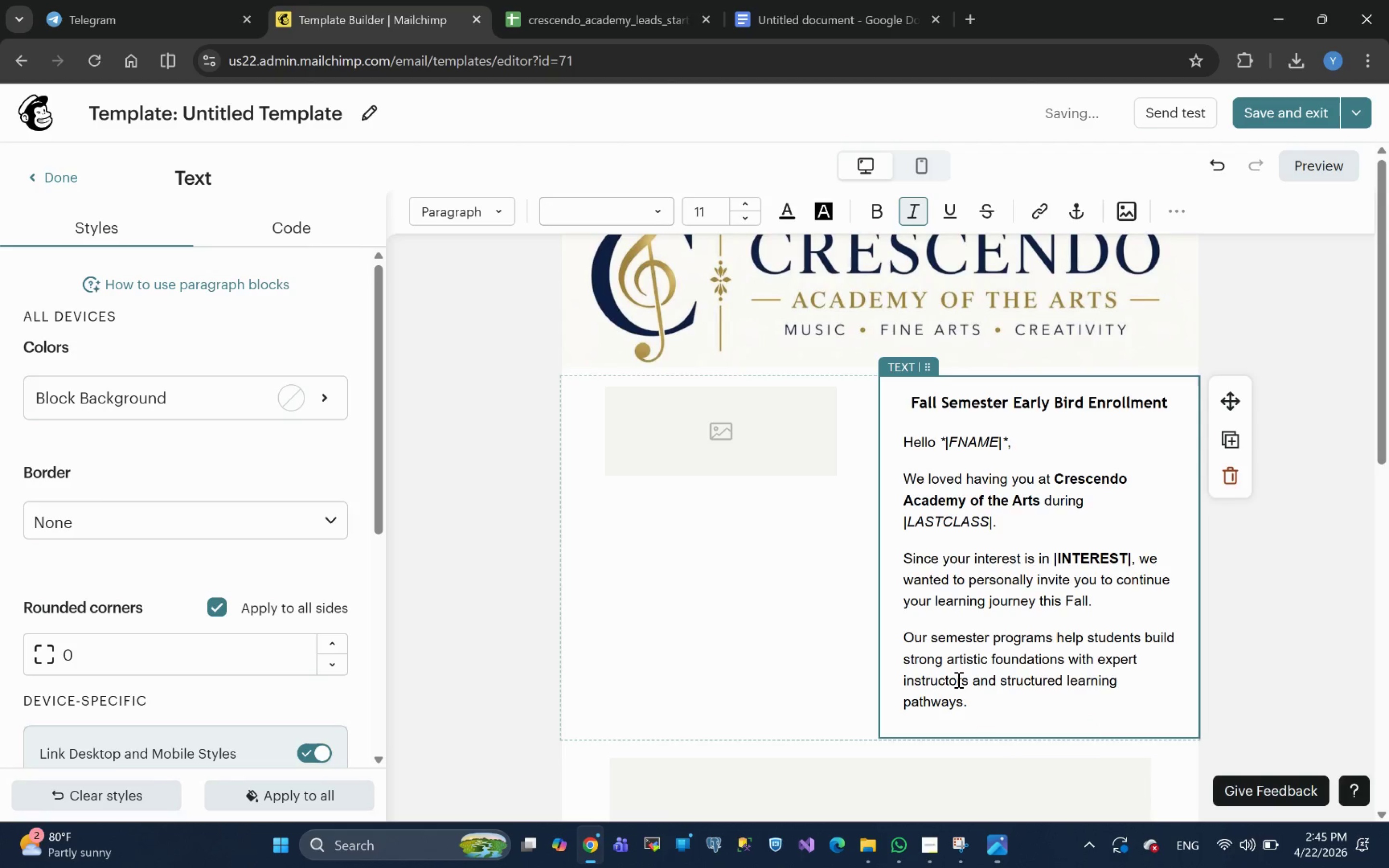 
key(Enter)
 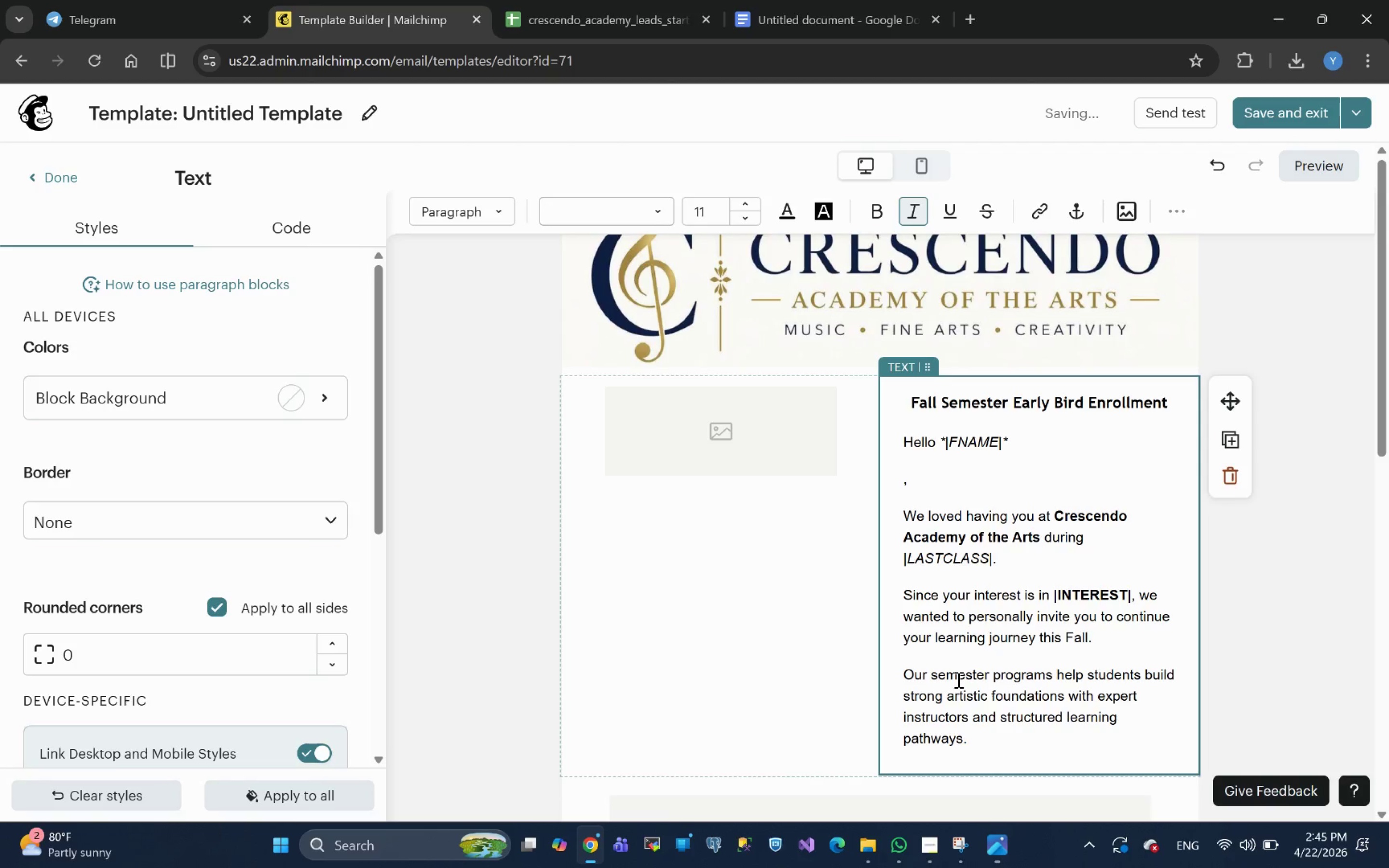 
key(Backspace)
 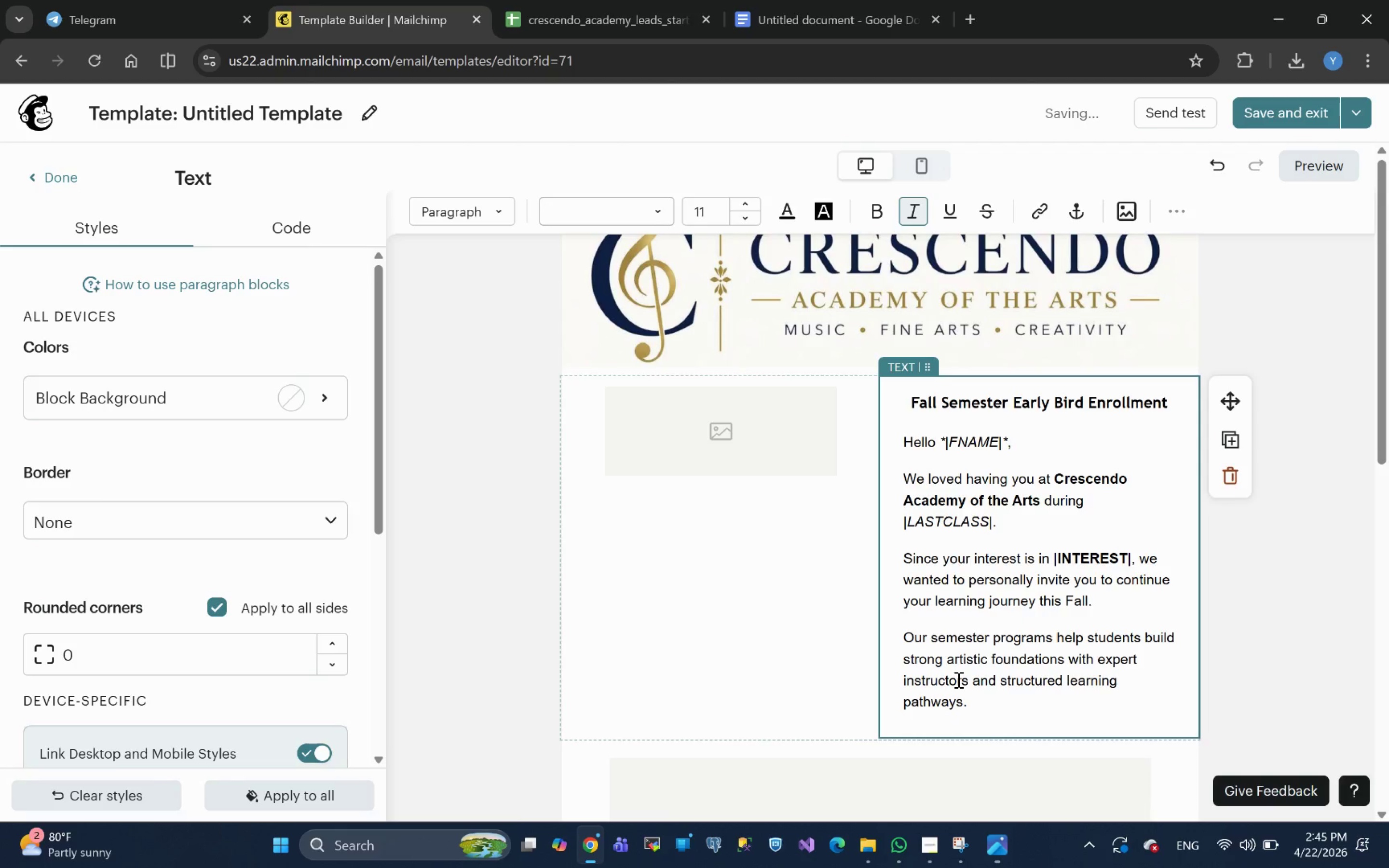 
key(Shift+ArrowLeft)
 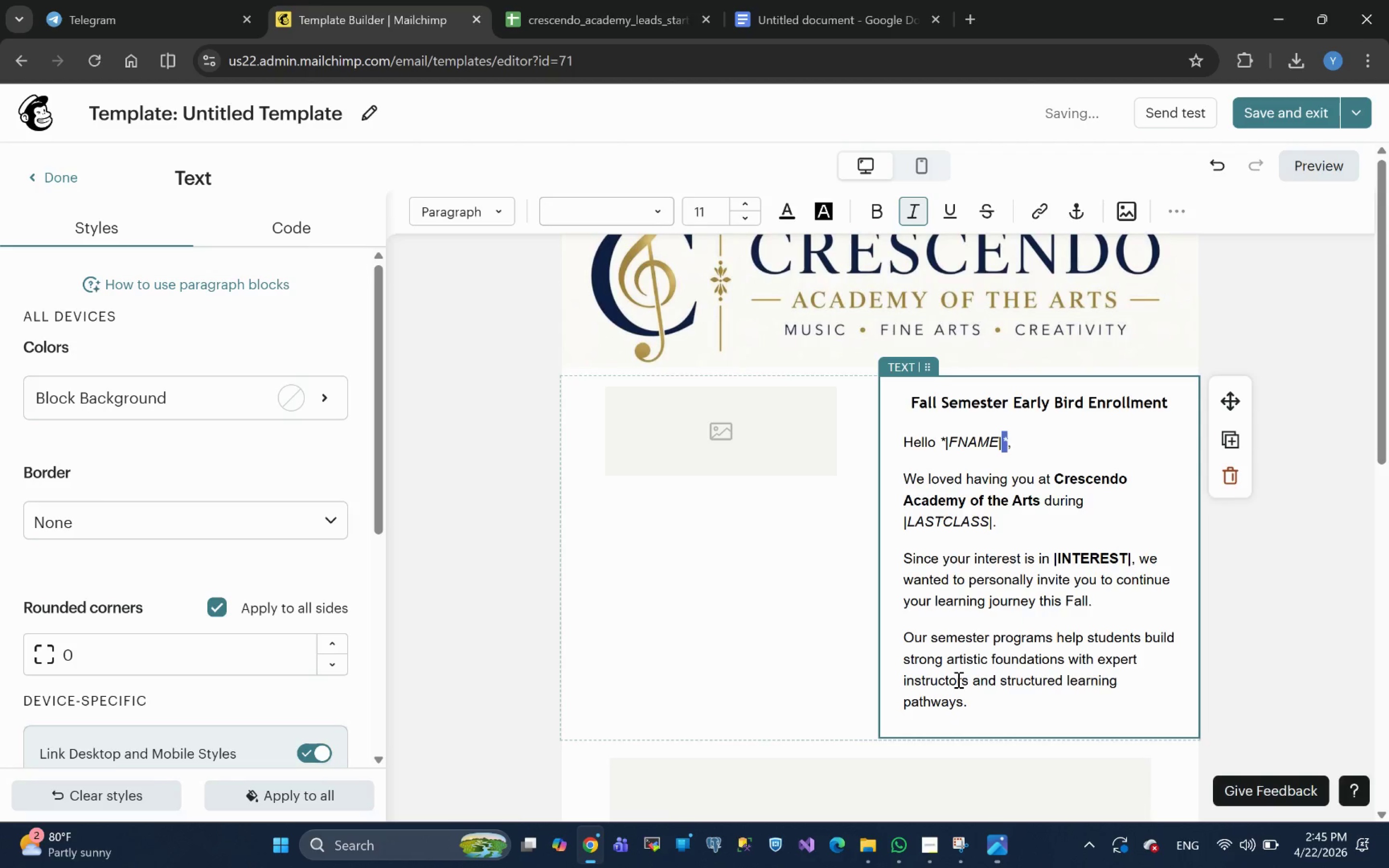 
key(Shift+ArrowLeft)
 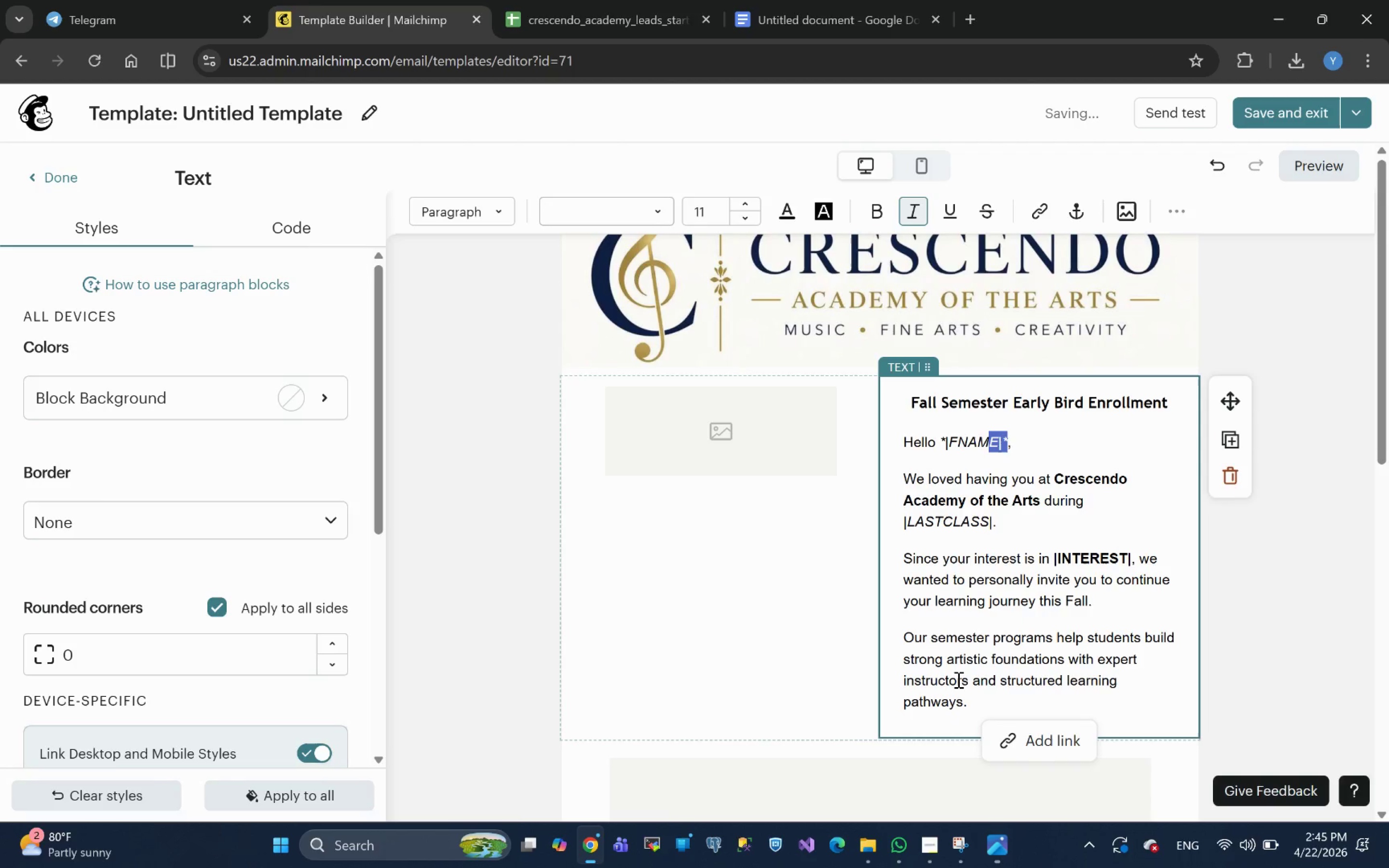 
key(Shift+ArrowLeft)
 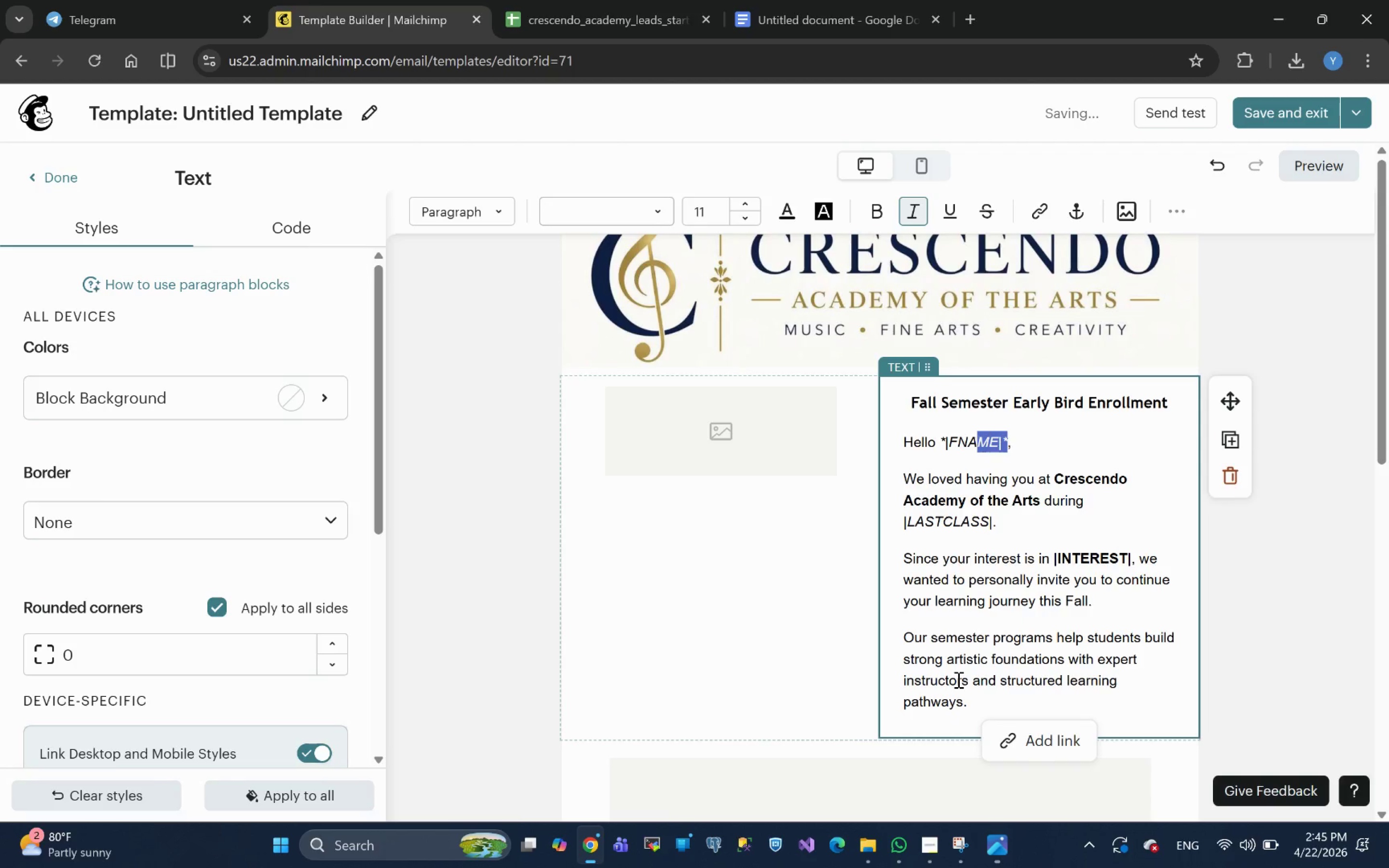 
key(Shift+ArrowLeft)
 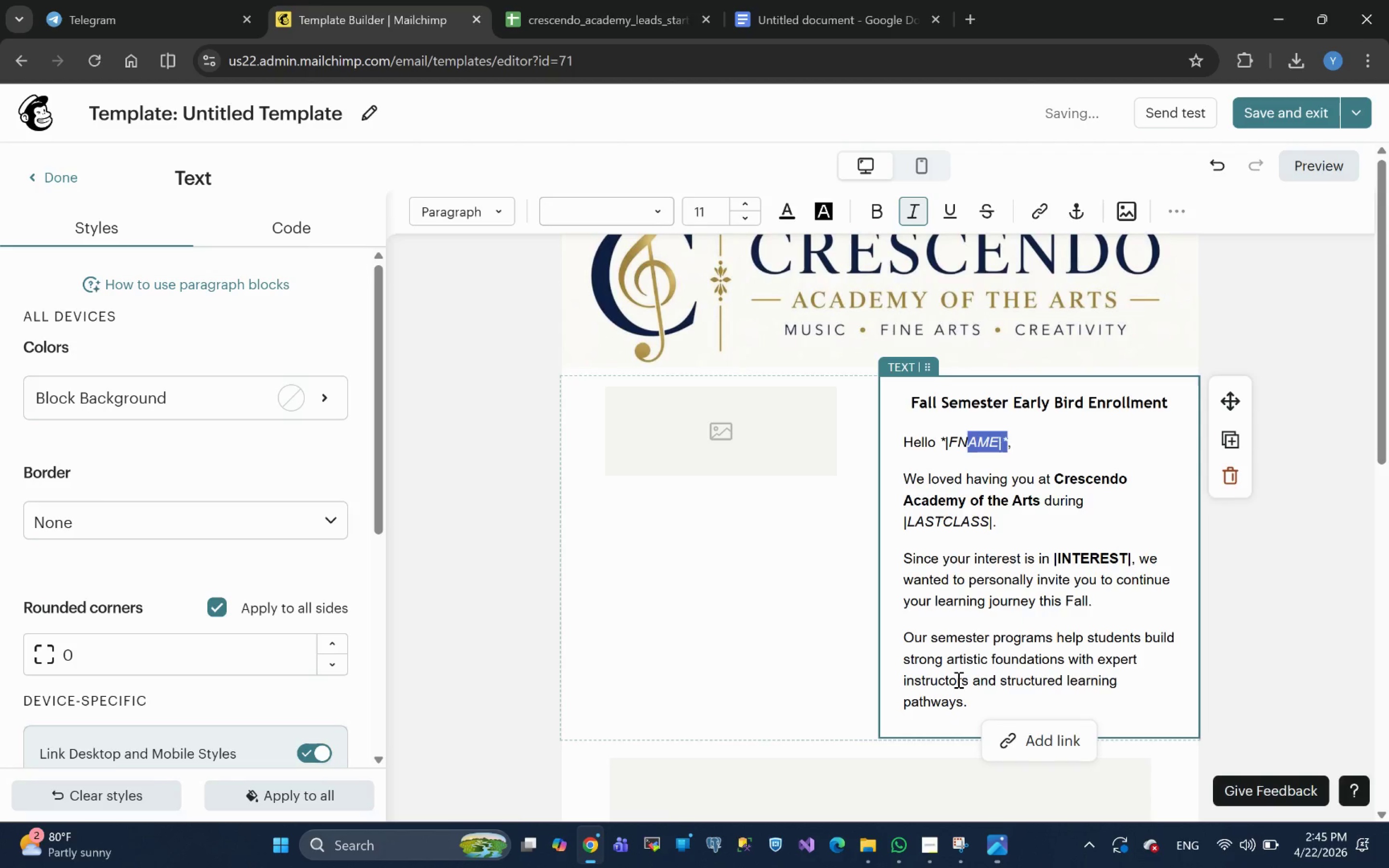 
key(Shift+ArrowLeft)
 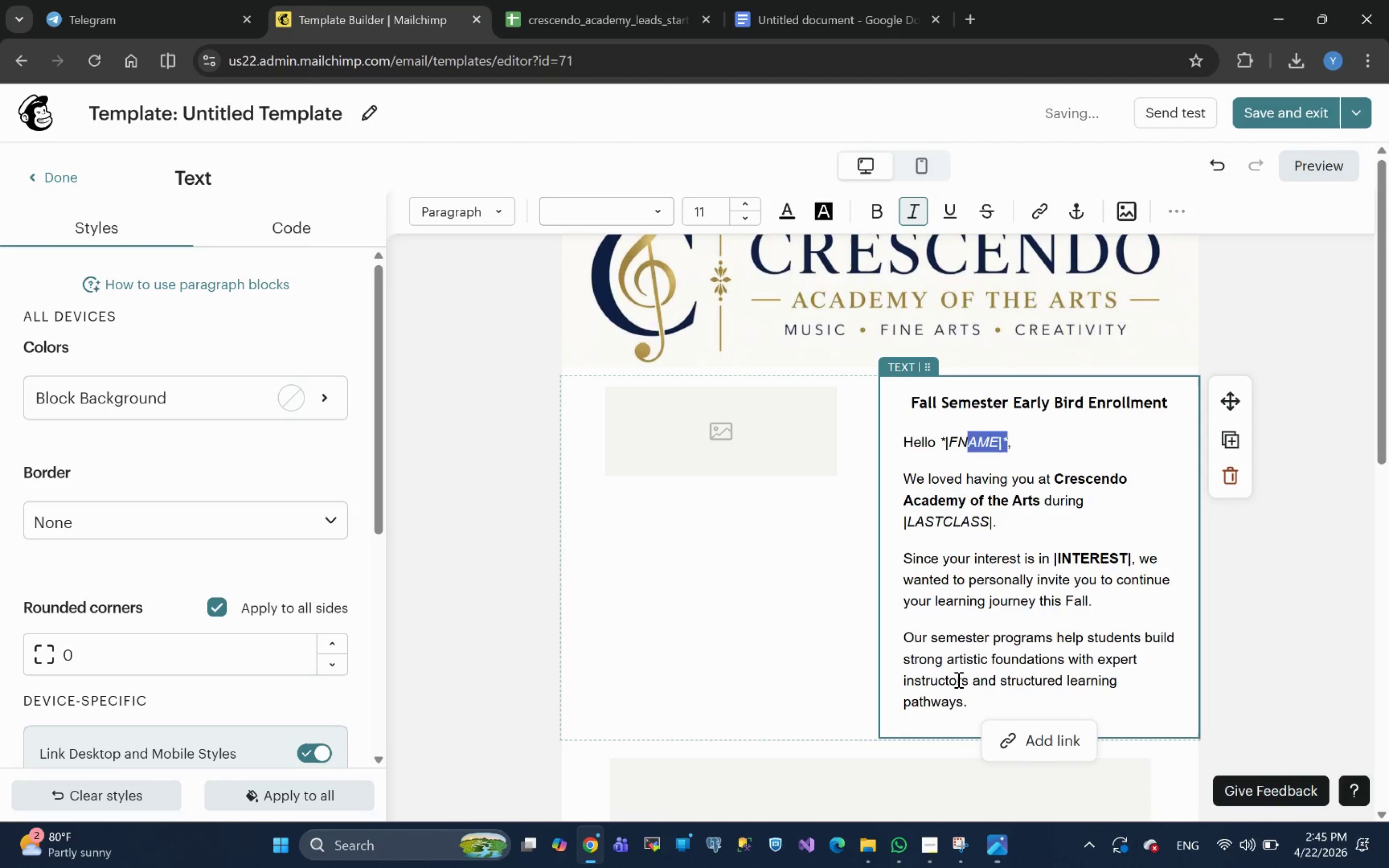 
key(Shift+ArrowLeft)
 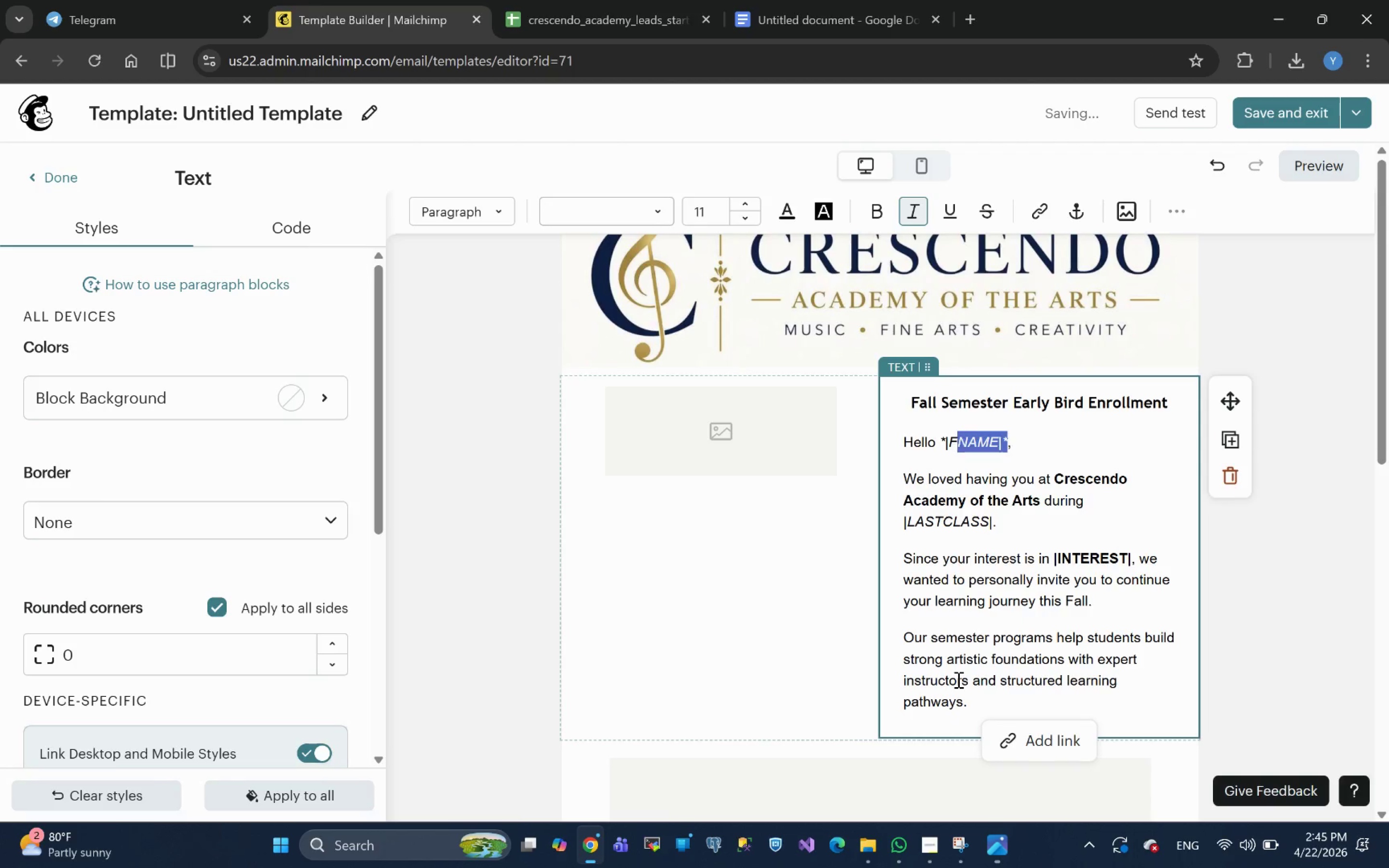 
key(Shift+ArrowLeft)
 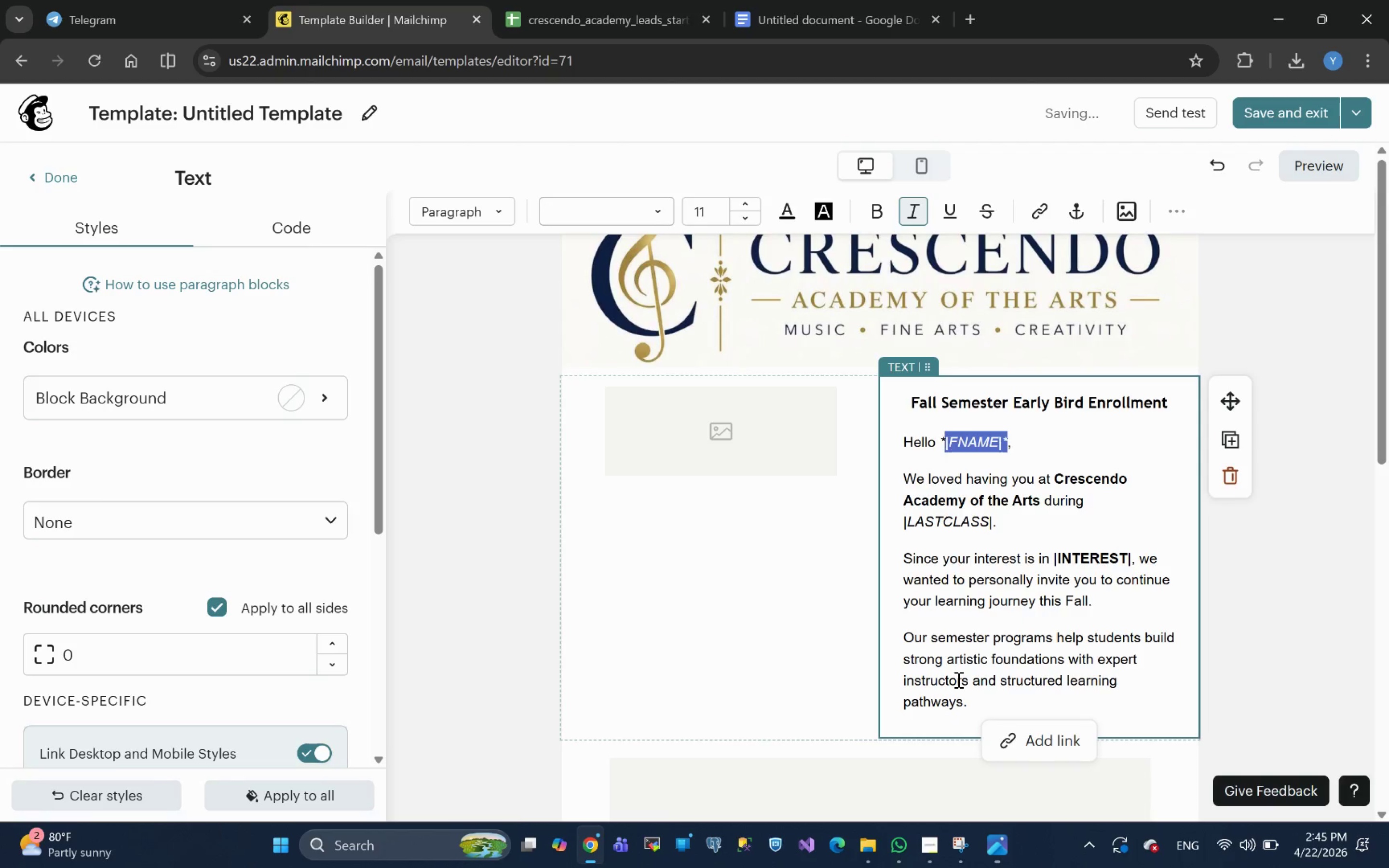 
key(Shift+ArrowLeft)
 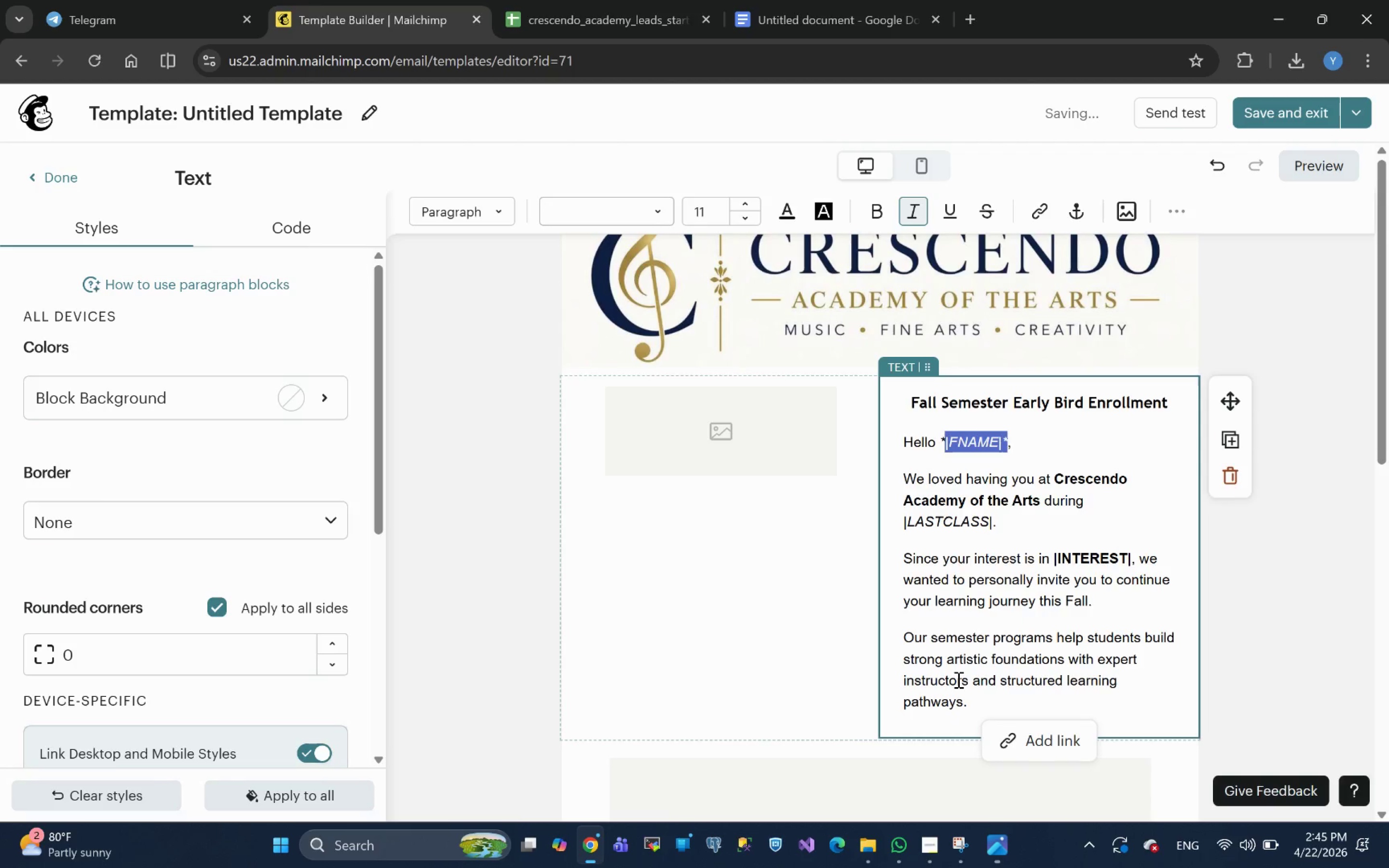 
key(Shift+ArrowLeft)
 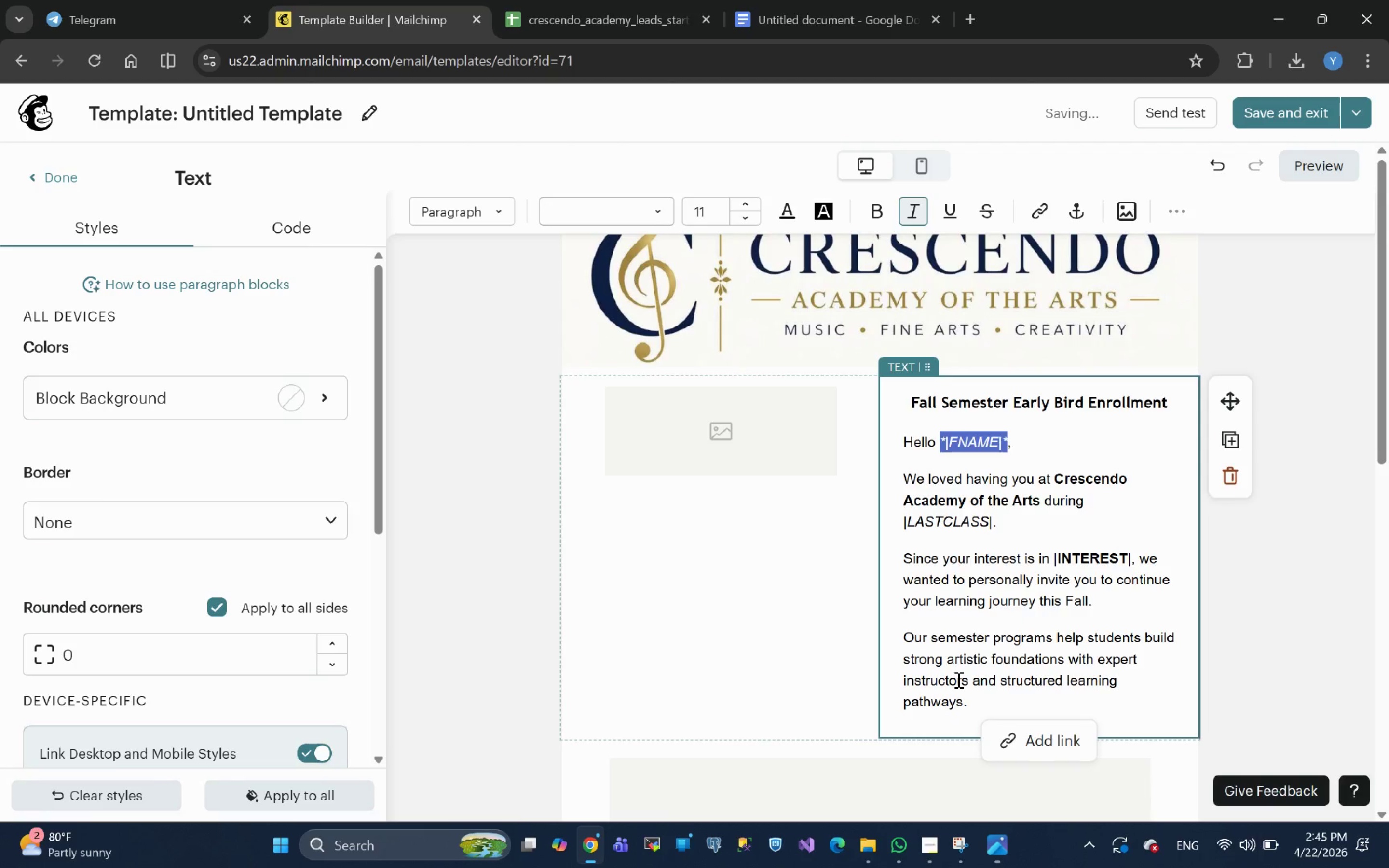 
key(Control+B)
 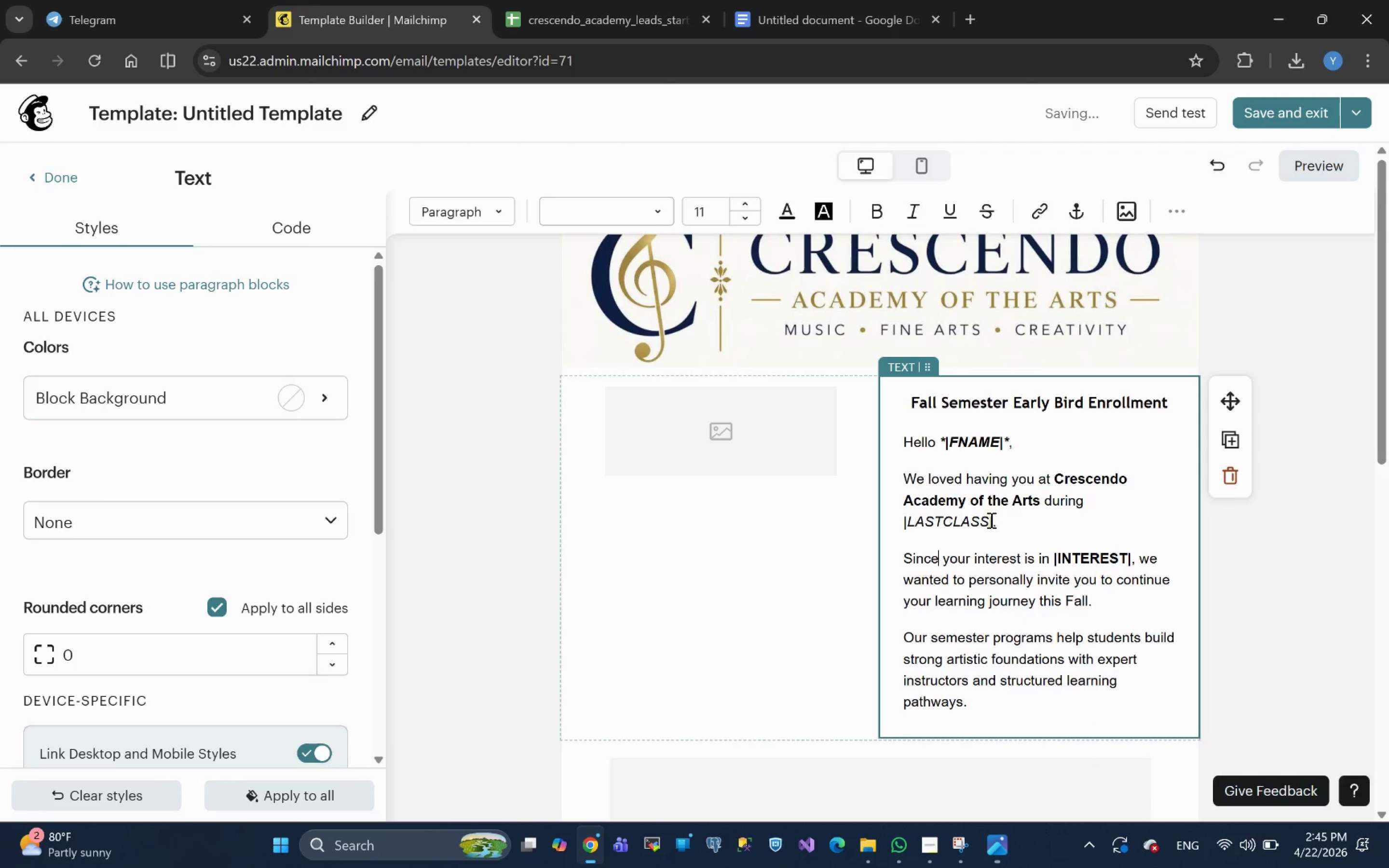 
left_click_drag(start_coordinate=[993, 519], to_coordinate=[903, 518])
 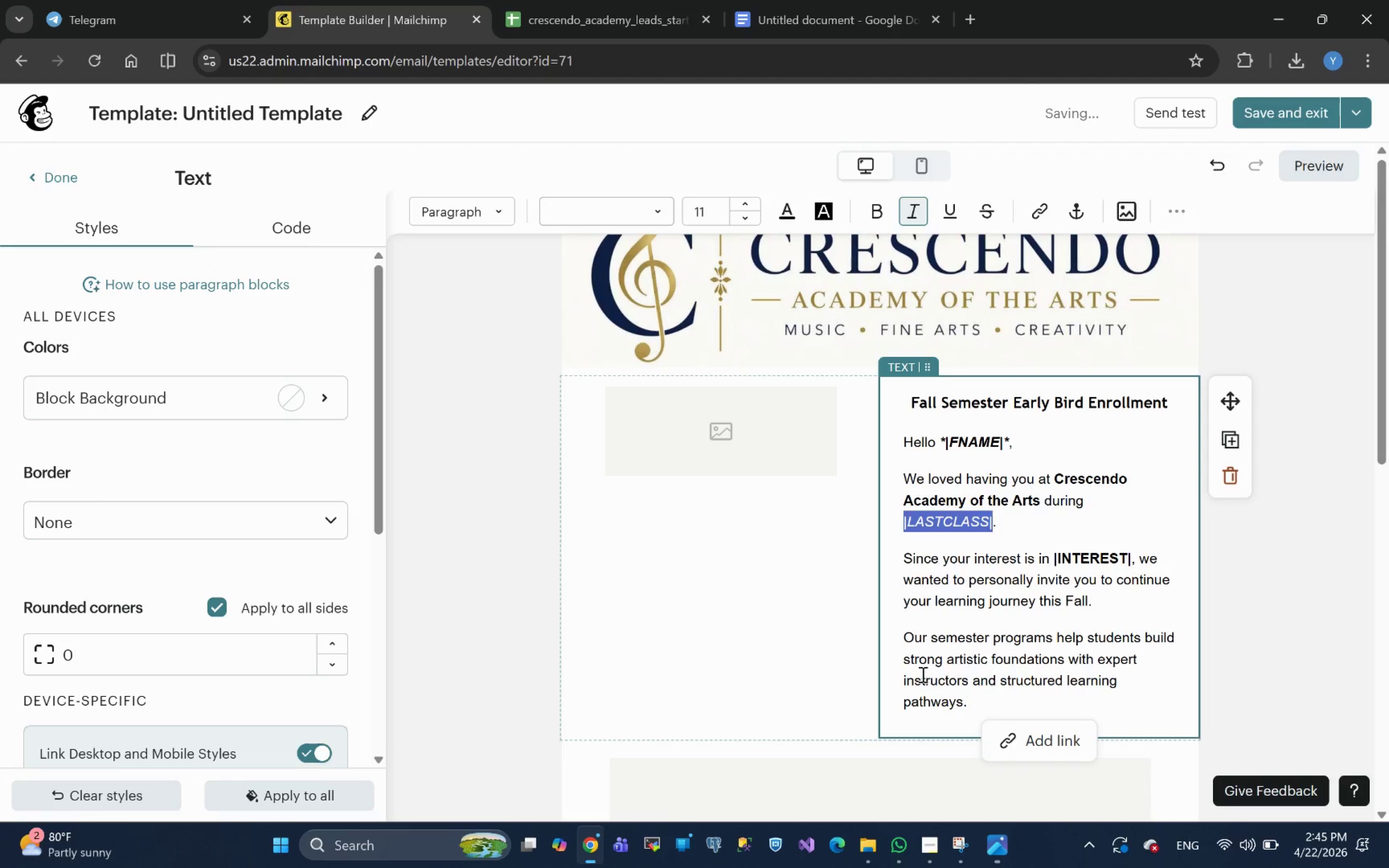 
key(Shift+8)
 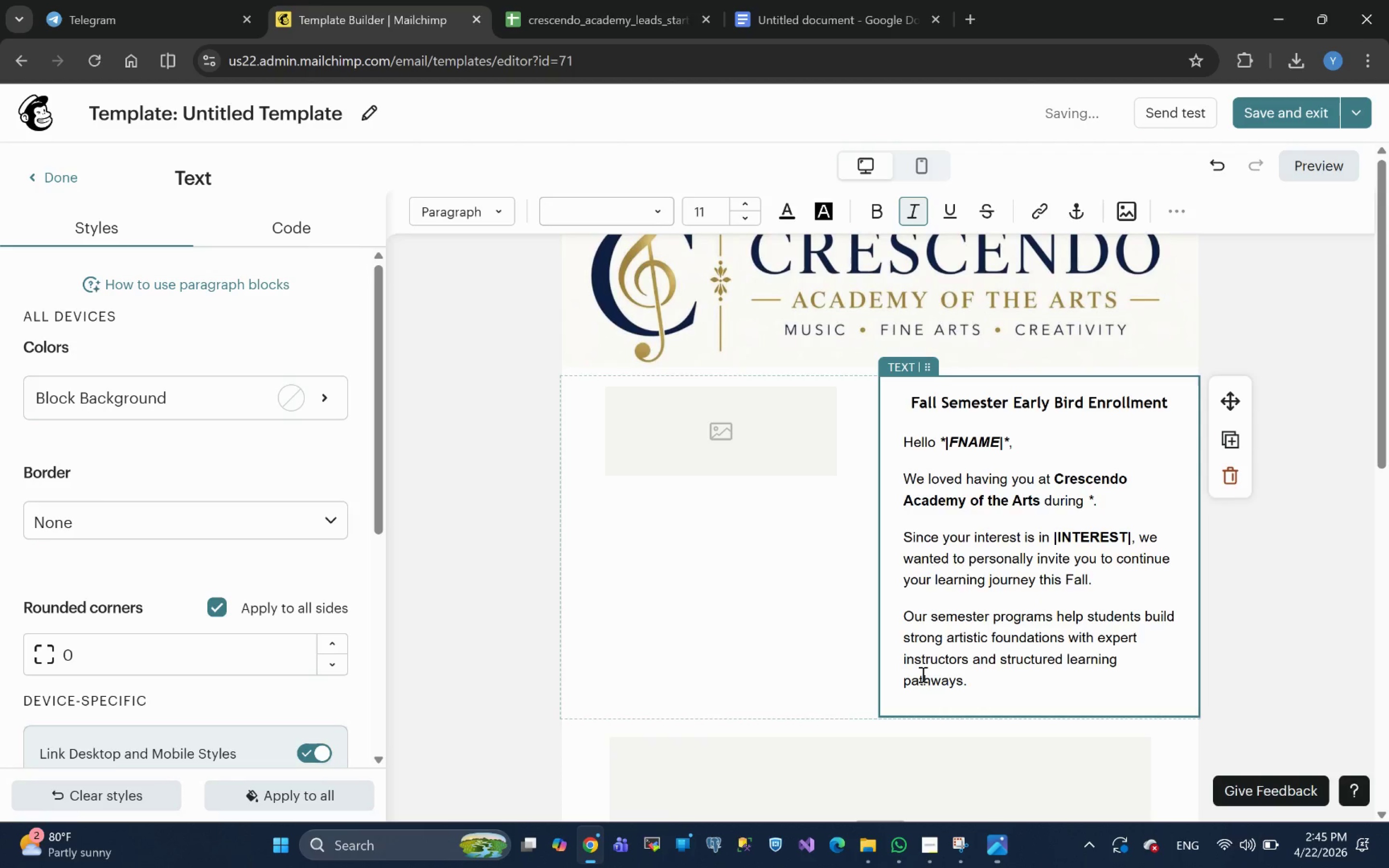 
key(Shift+Backslash)
 